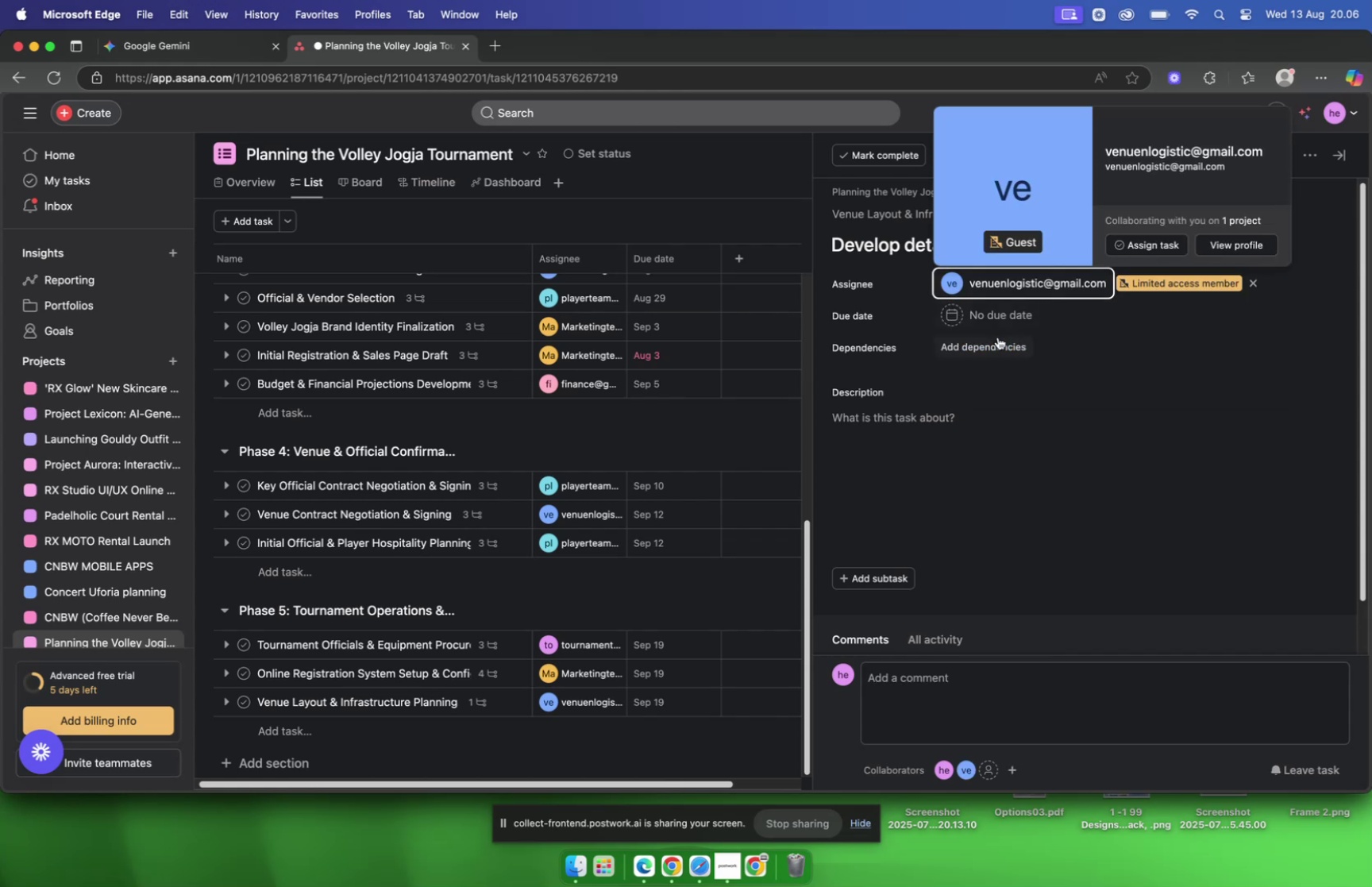 
left_click([996, 322])
 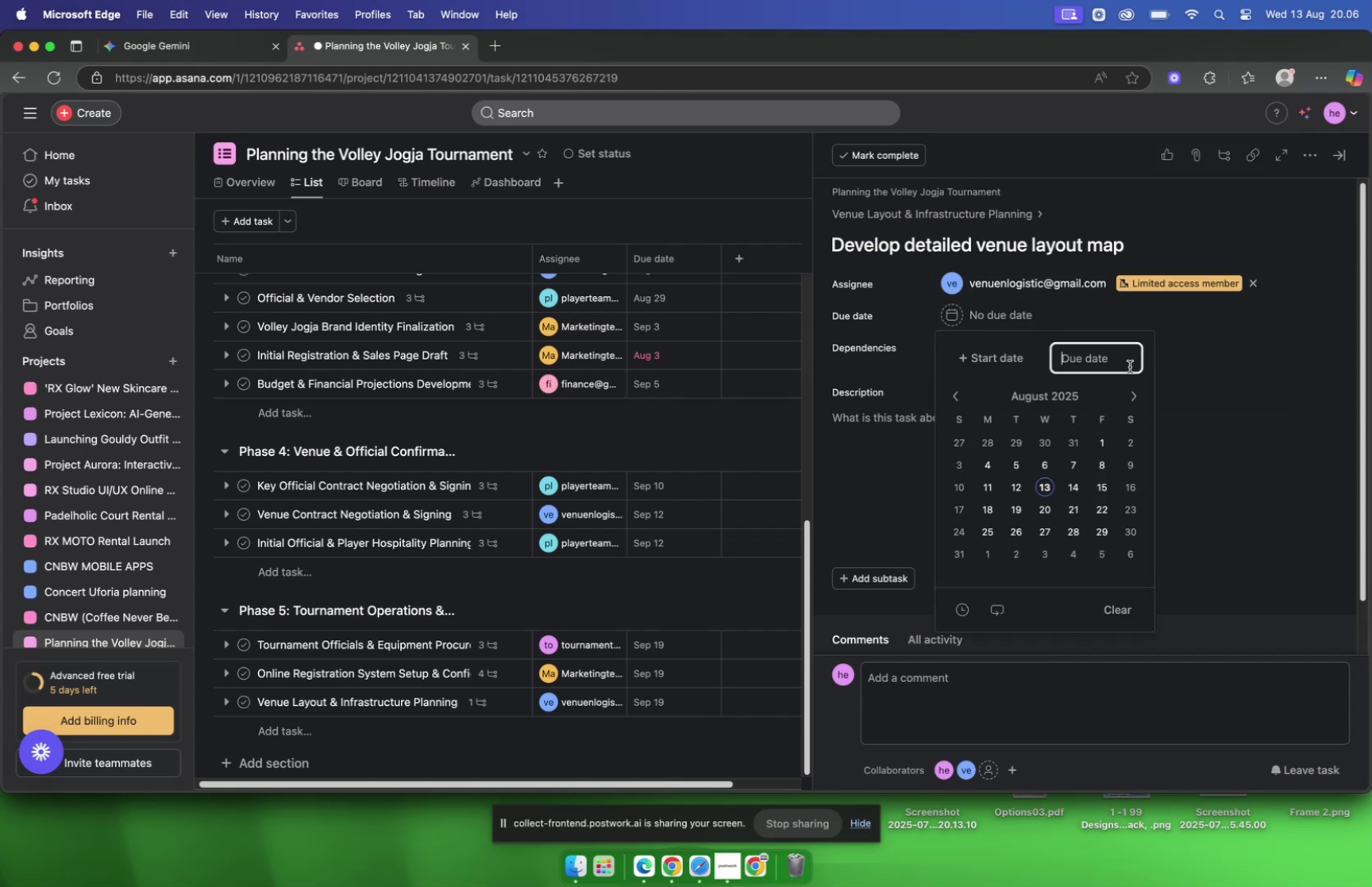 
left_click([1137, 402])
 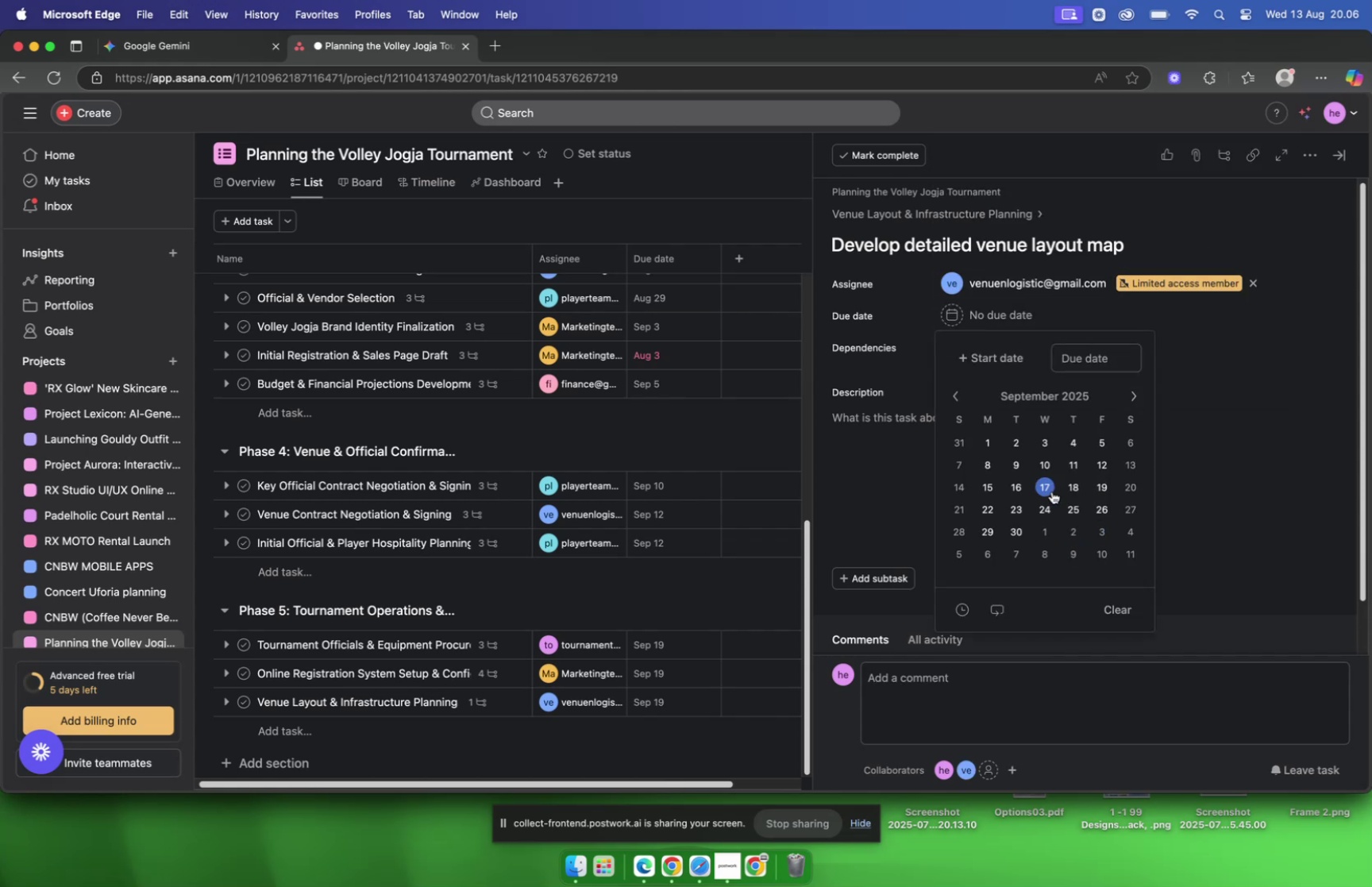 
left_click([1052, 491])
 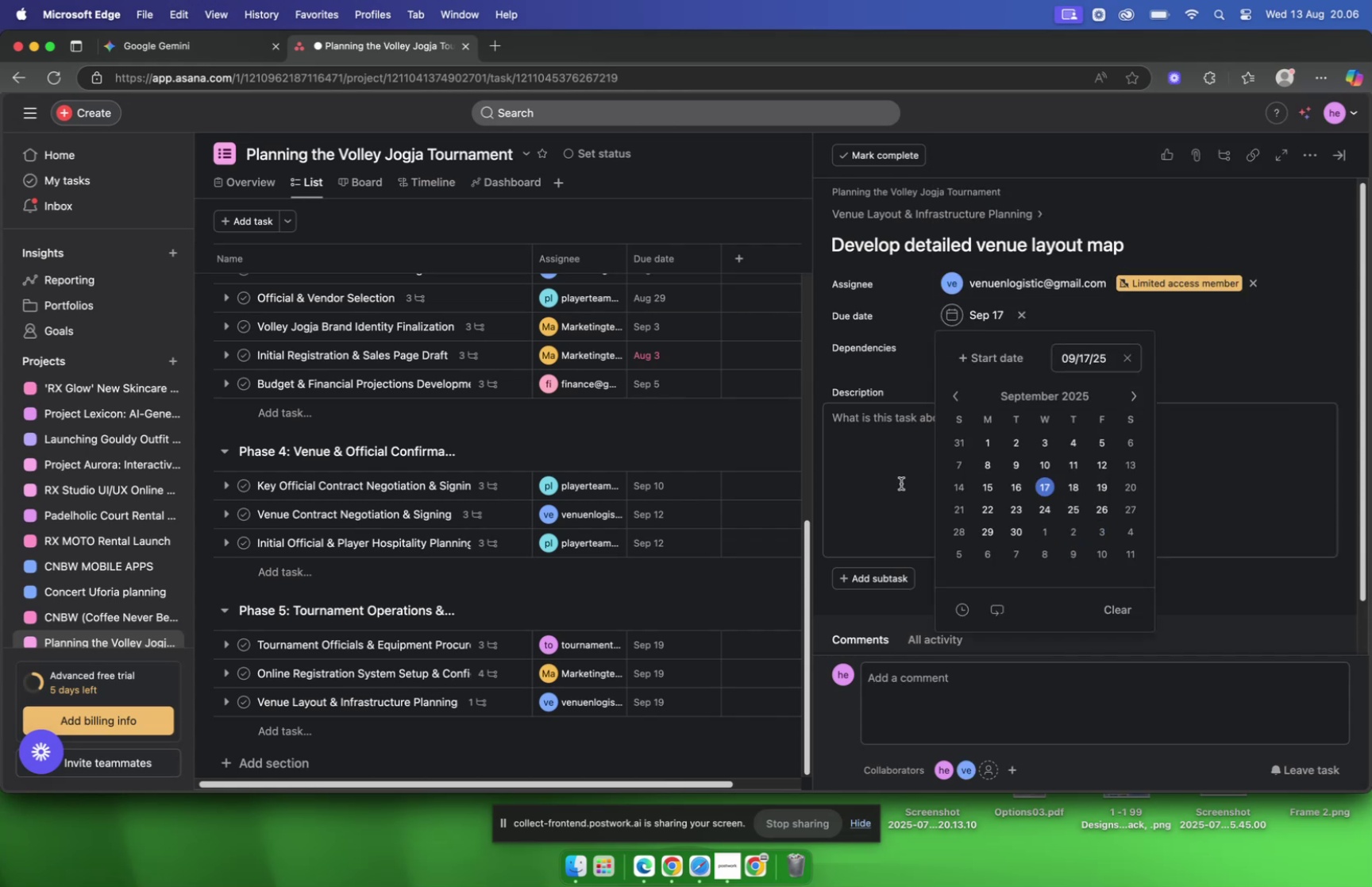 
left_click([892, 481])
 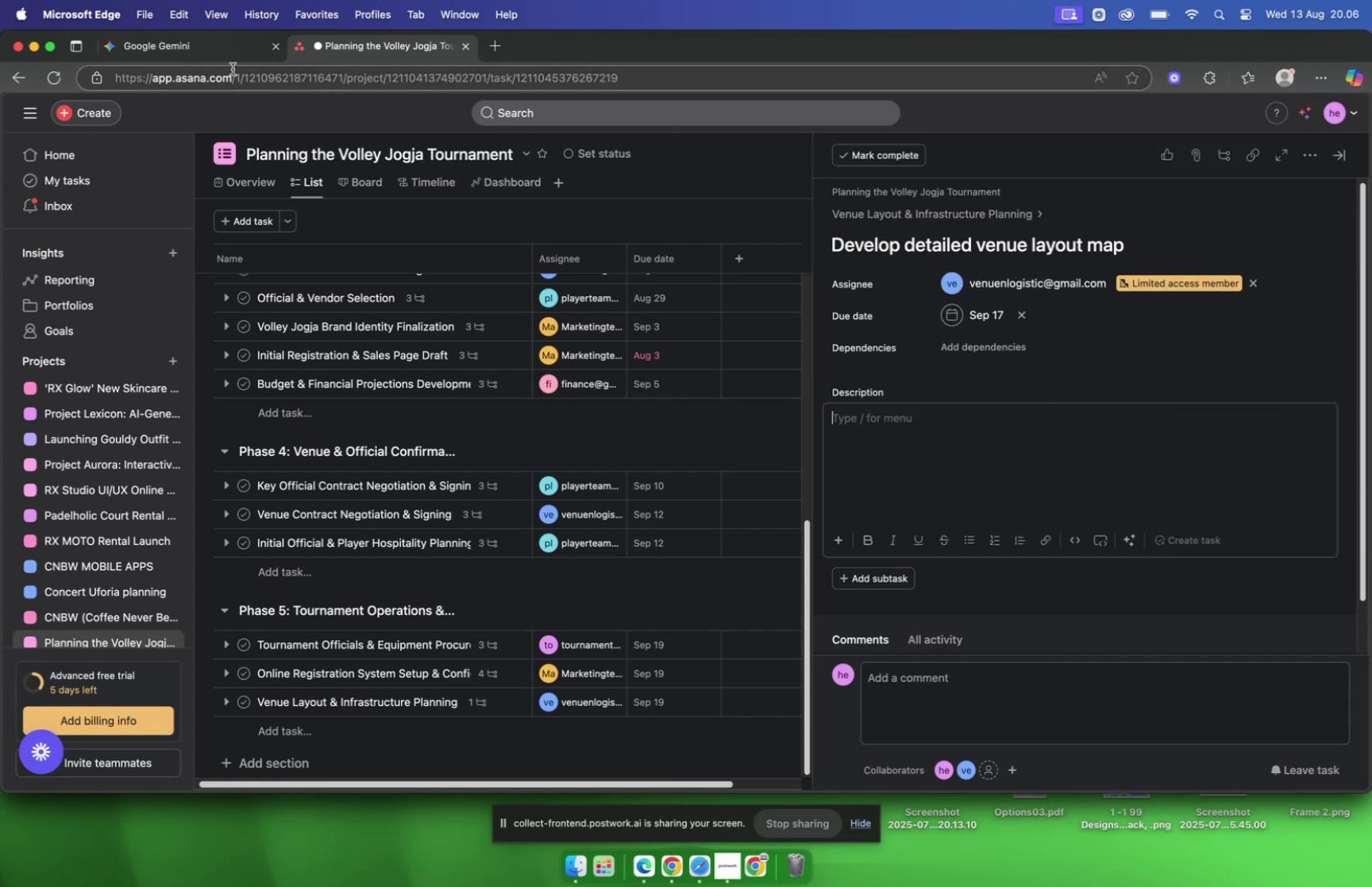 
left_click([208, 50])
 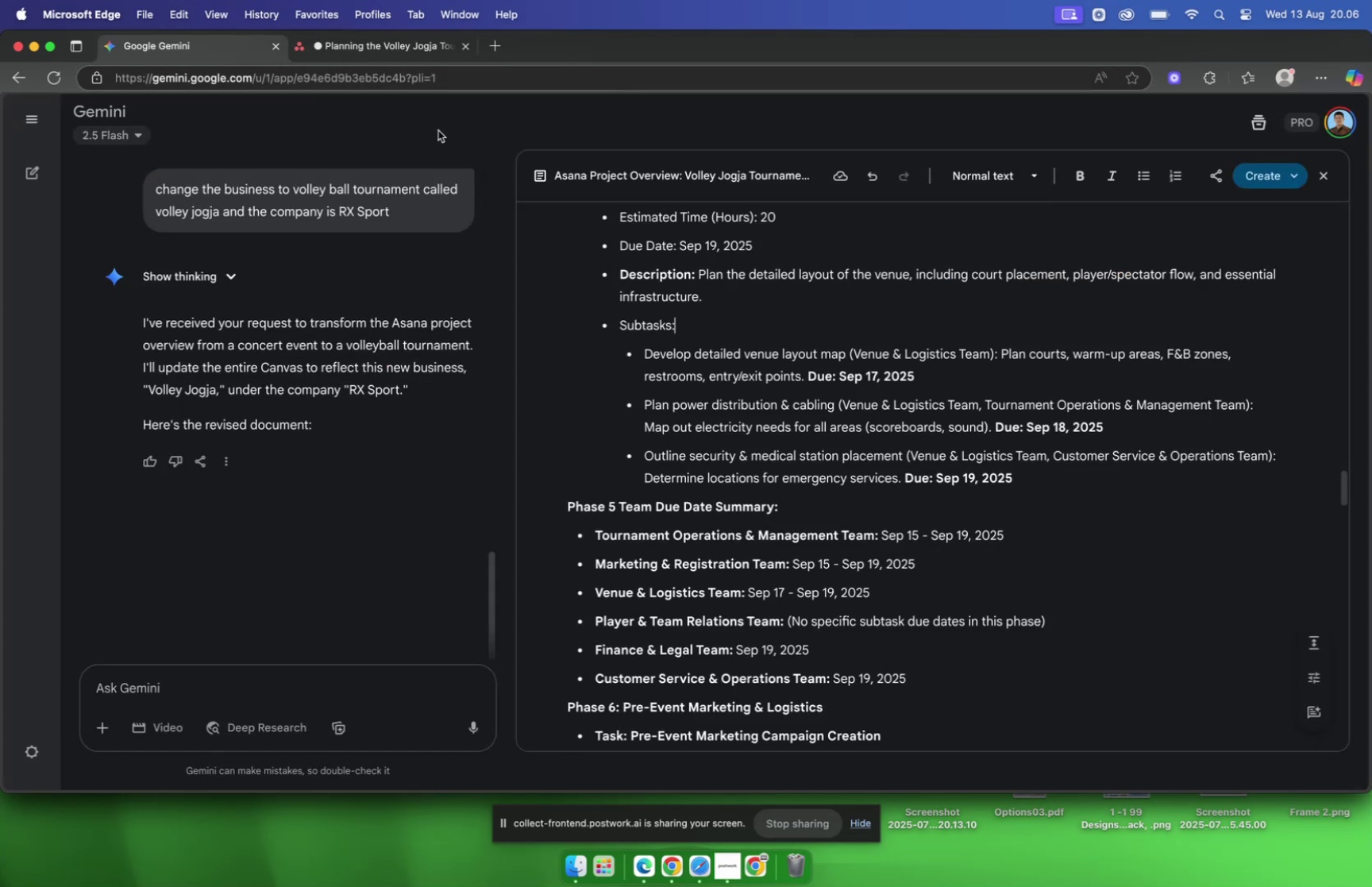 
left_click([352, 52])
 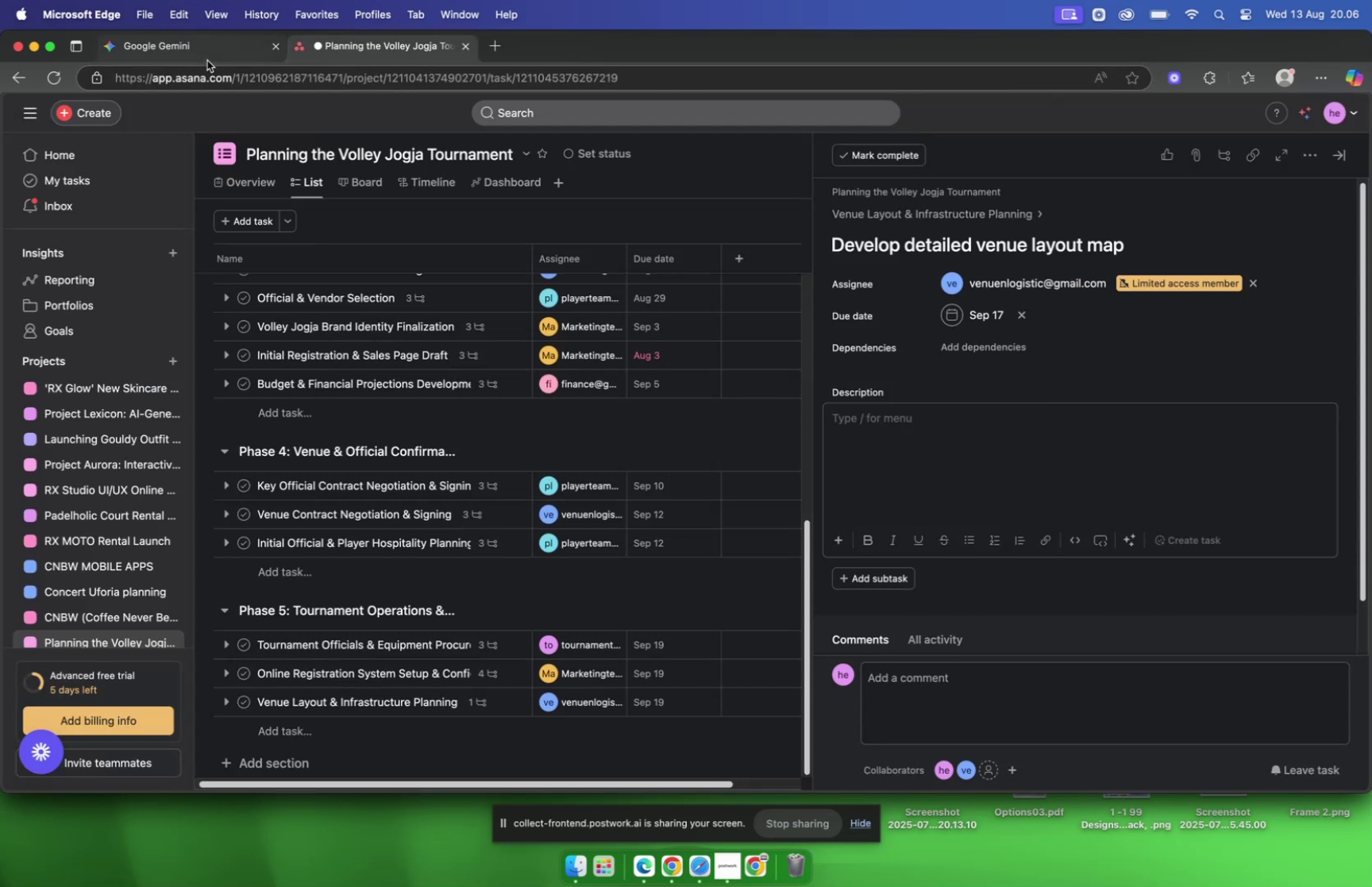 
left_click([205, 56])
 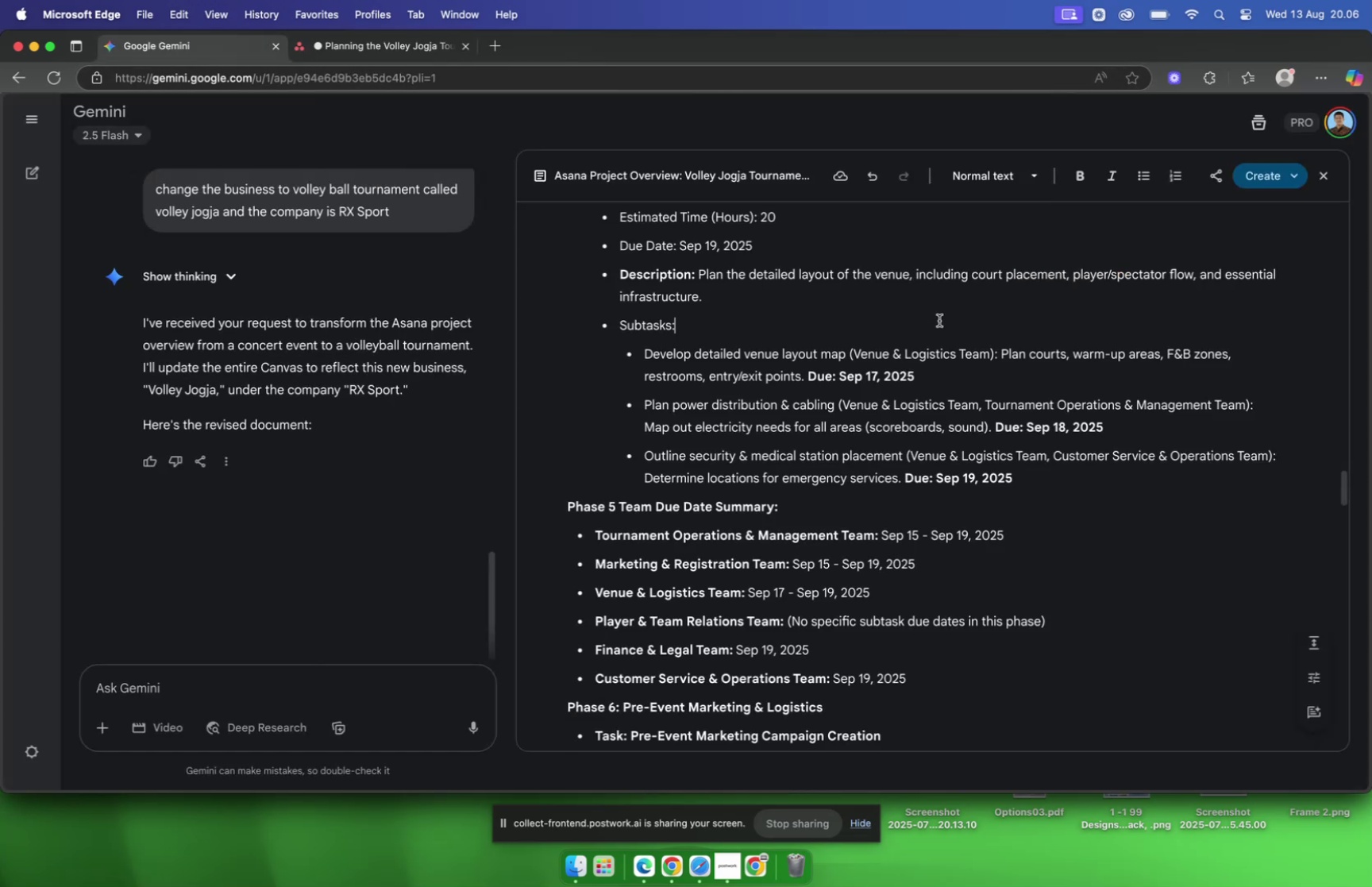 
scroll: coordinate [939, 320], scroll_direction: down, amount: 2.0
 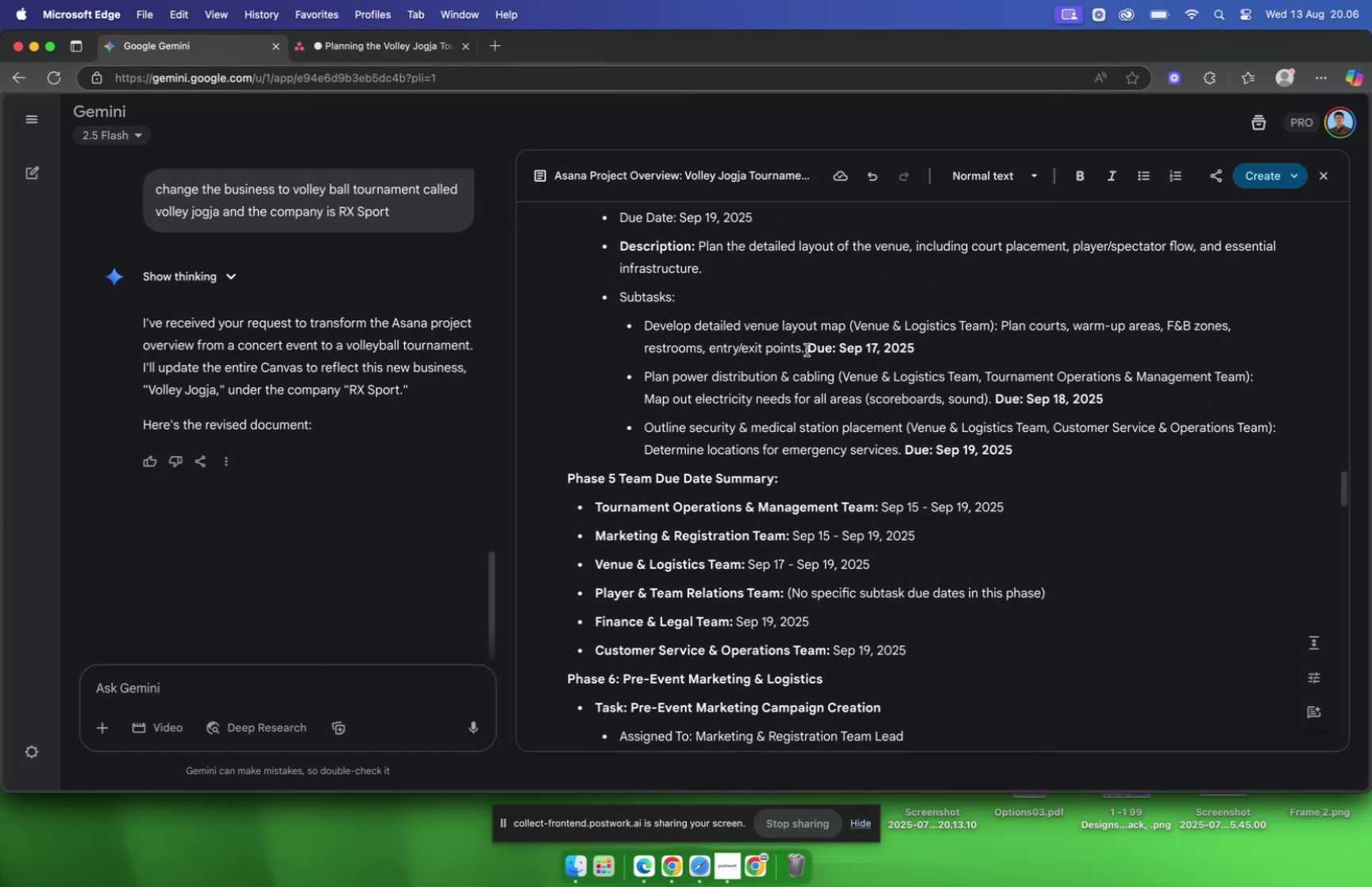 
left_click_drag(start_coordinate=[806, 349], to_coordinate=[1003, 328])
 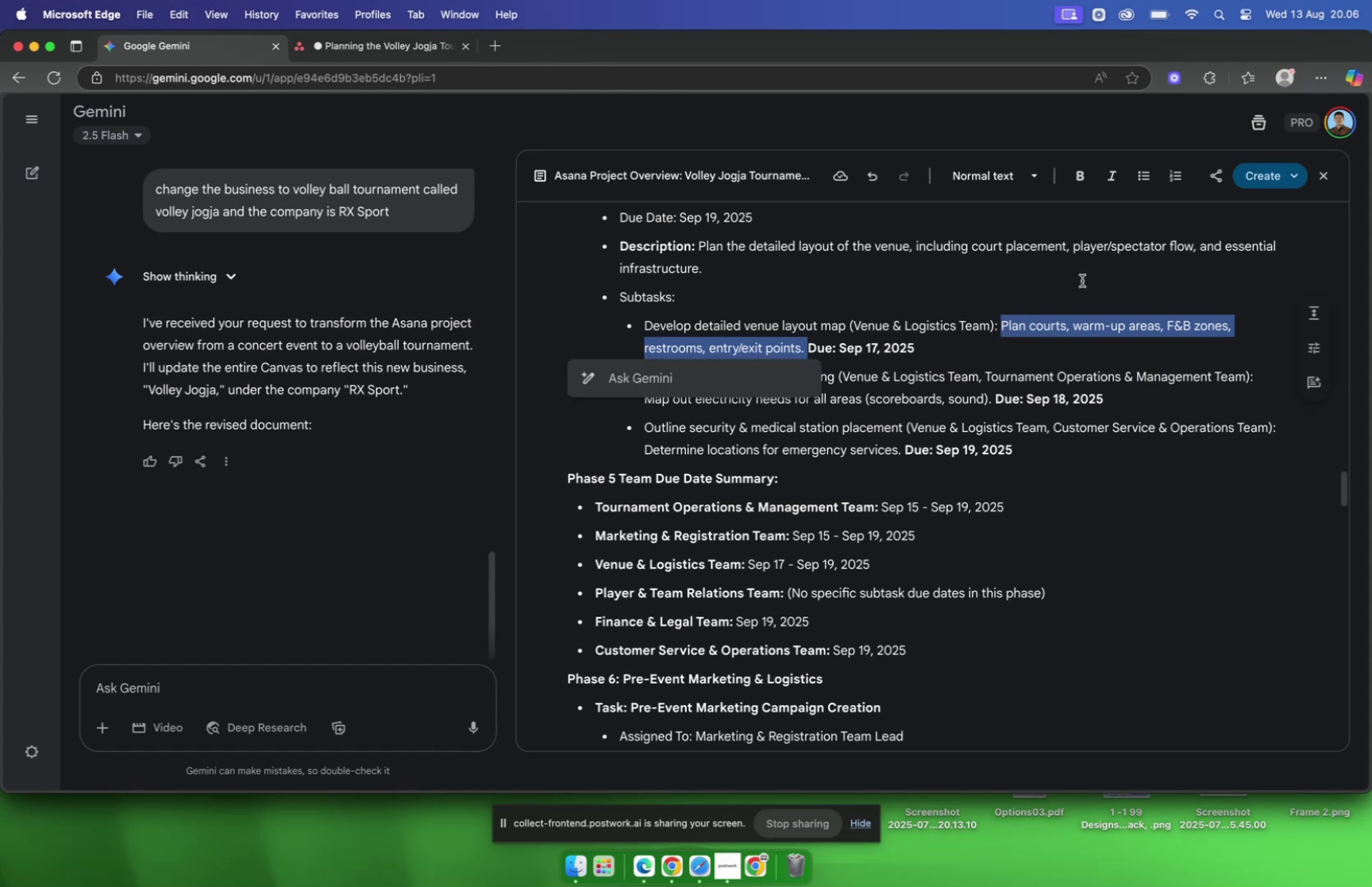 
key(Meta+C)
 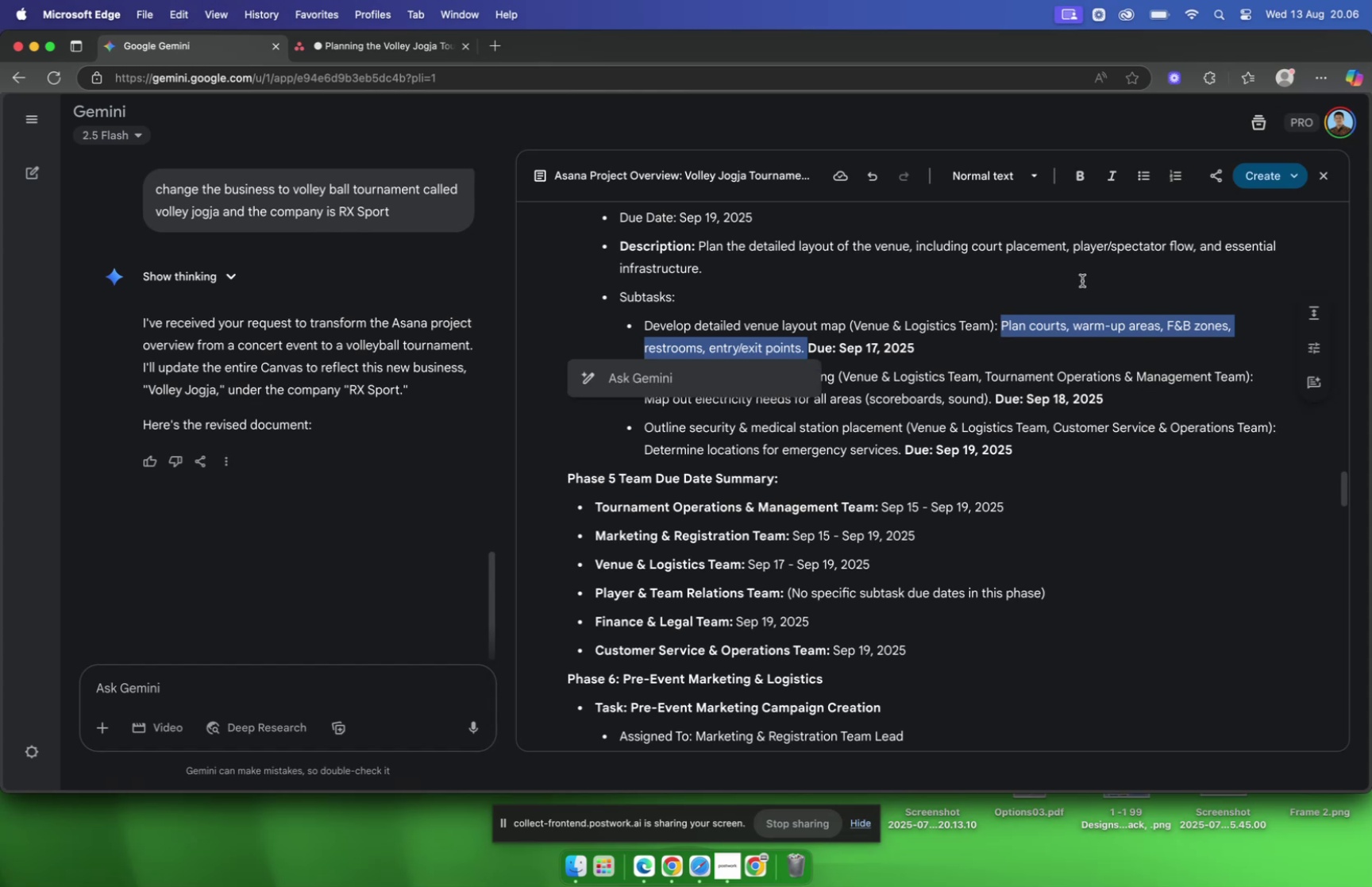 
left_click([1082, 280])
 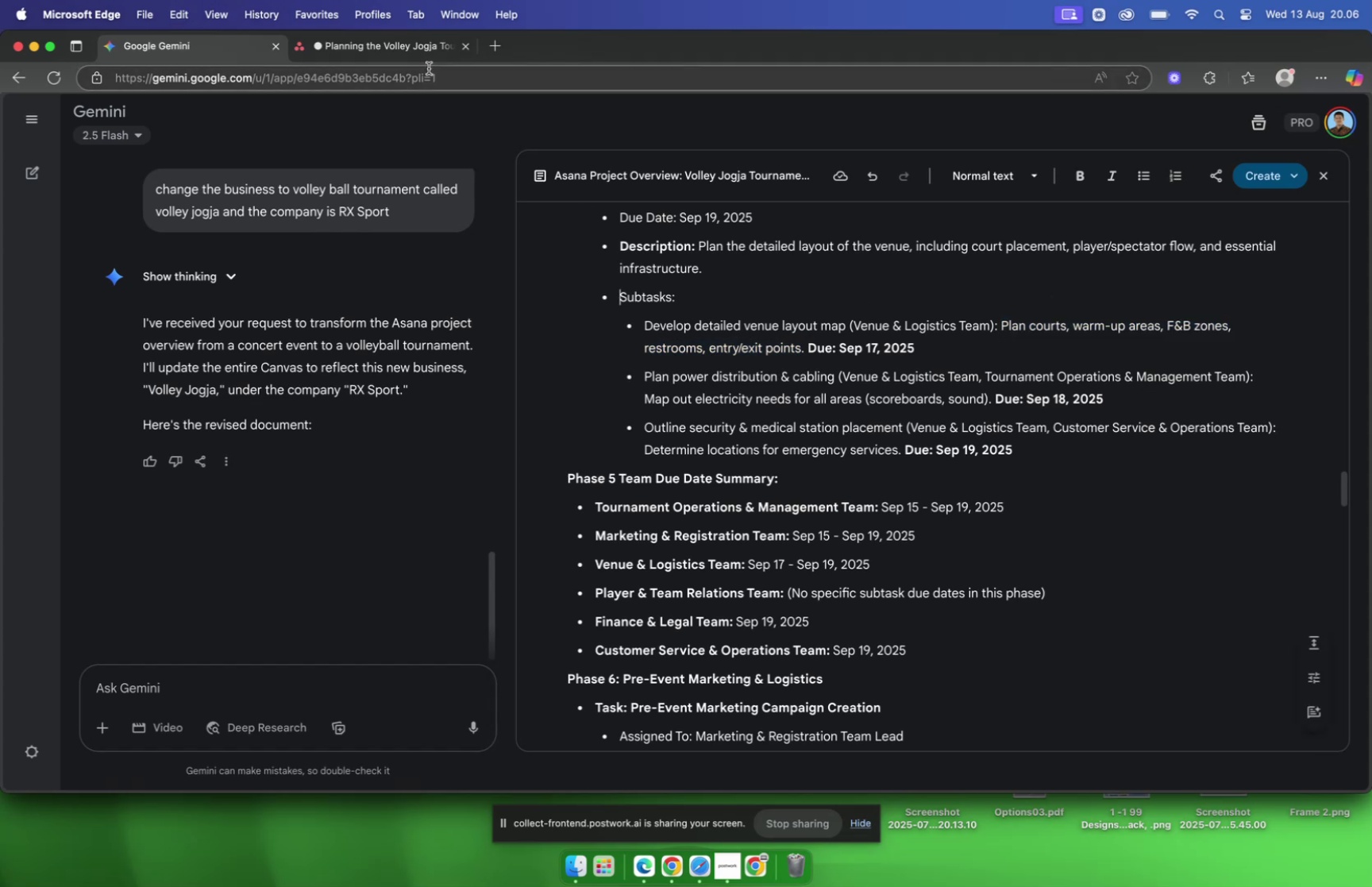 
left_click([385, 47])
 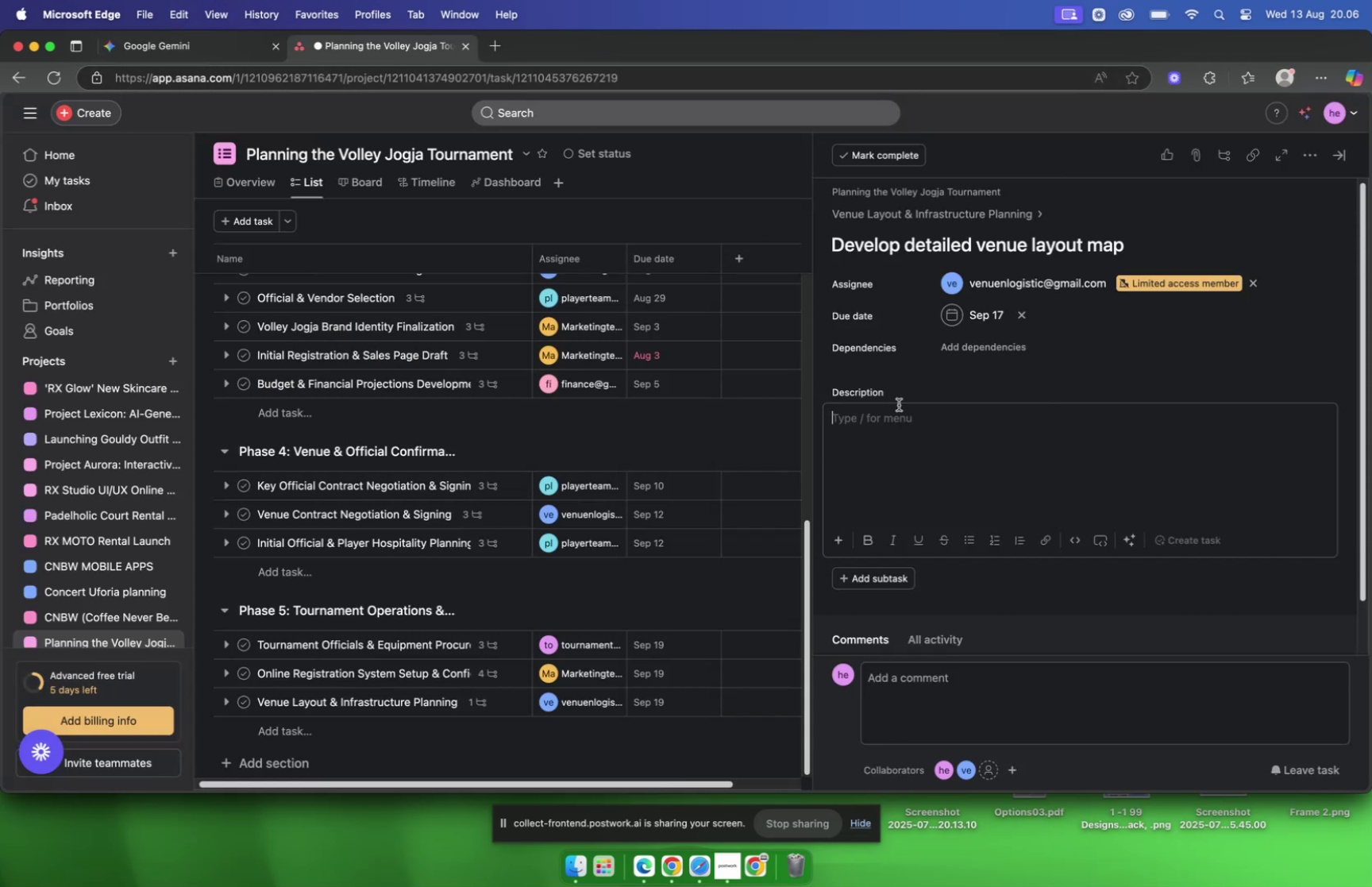 
left_click([900, 420])
 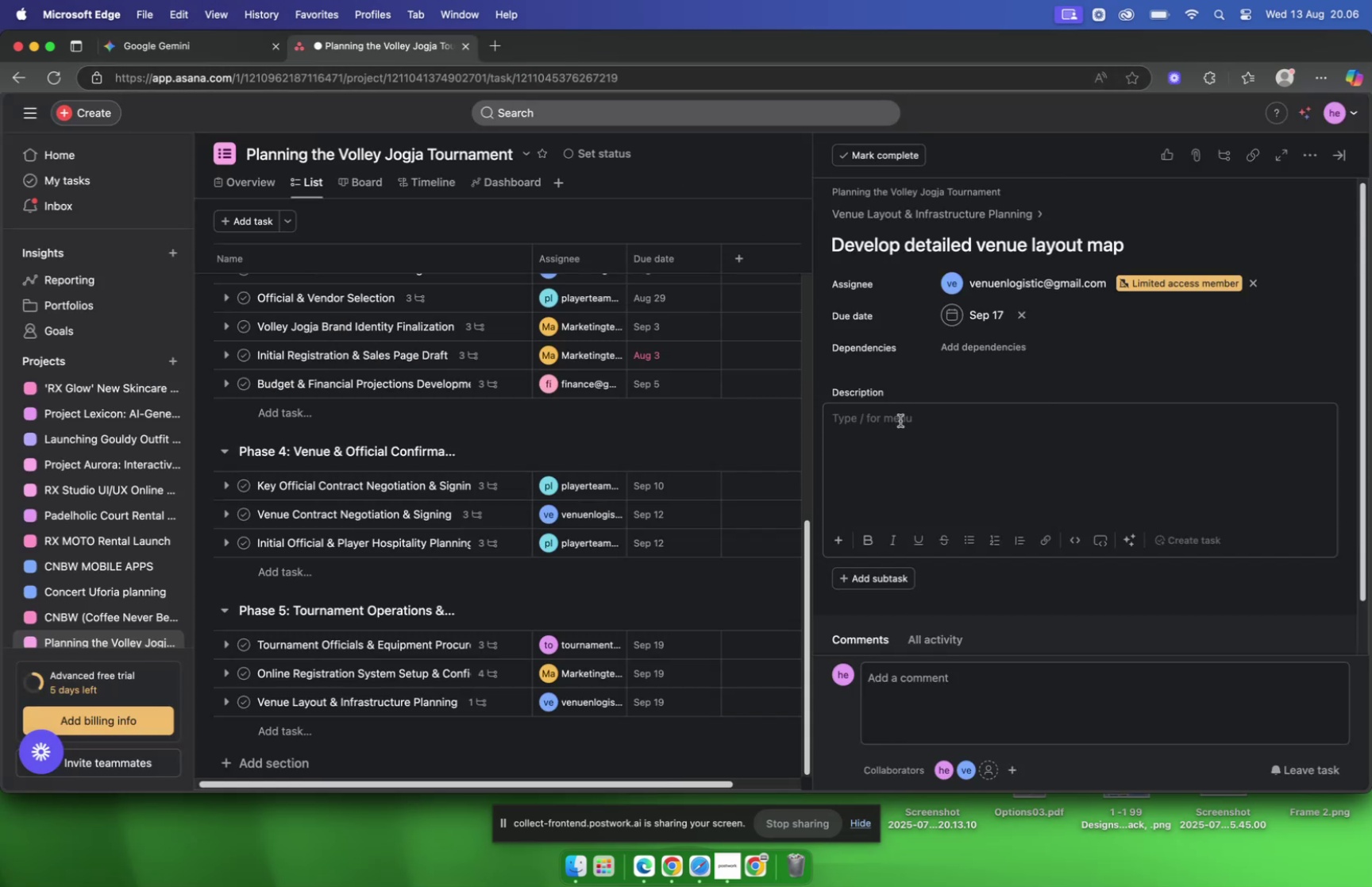 
key(Meta+V)
 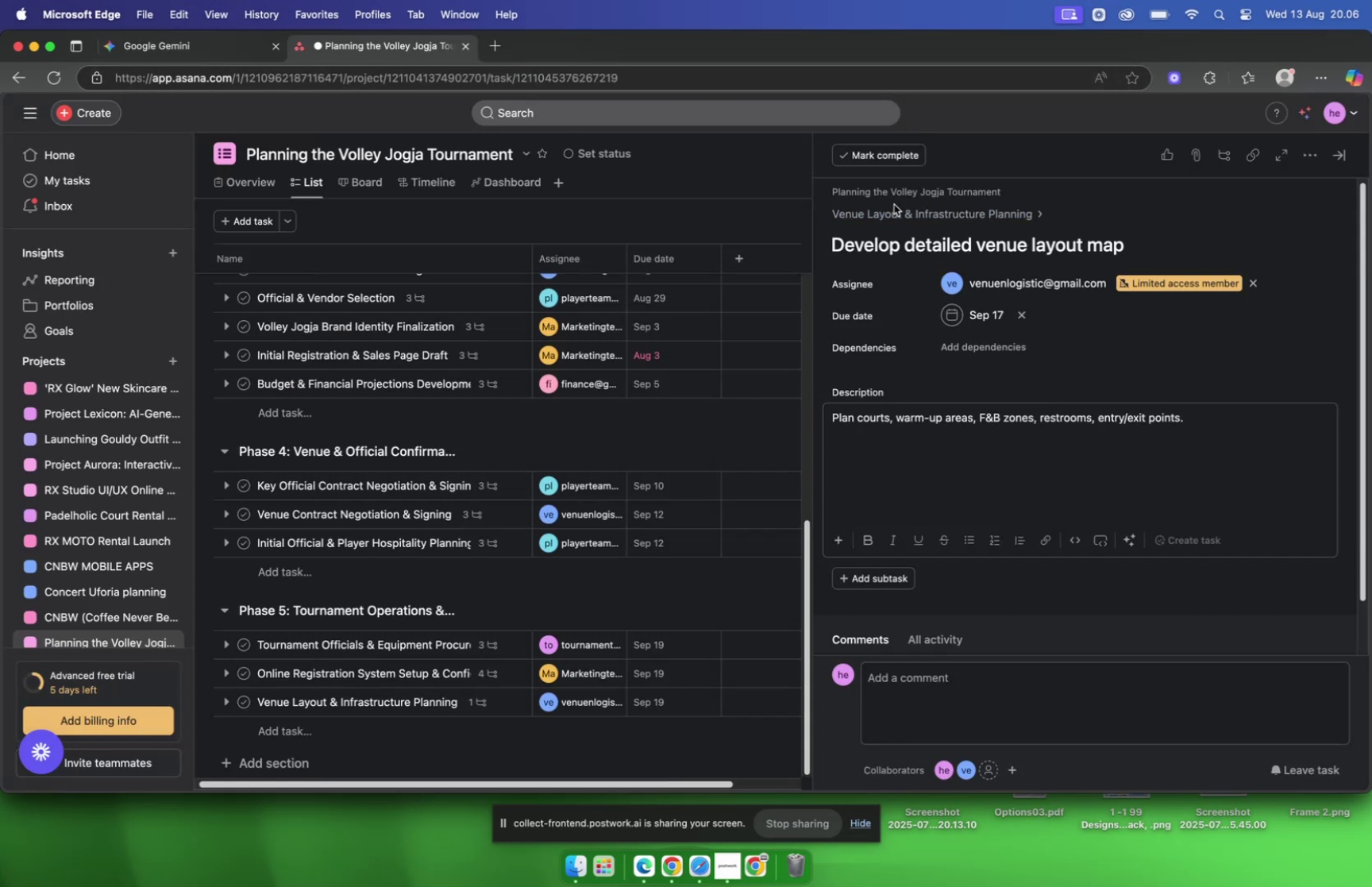 
left_click([897, 211])
 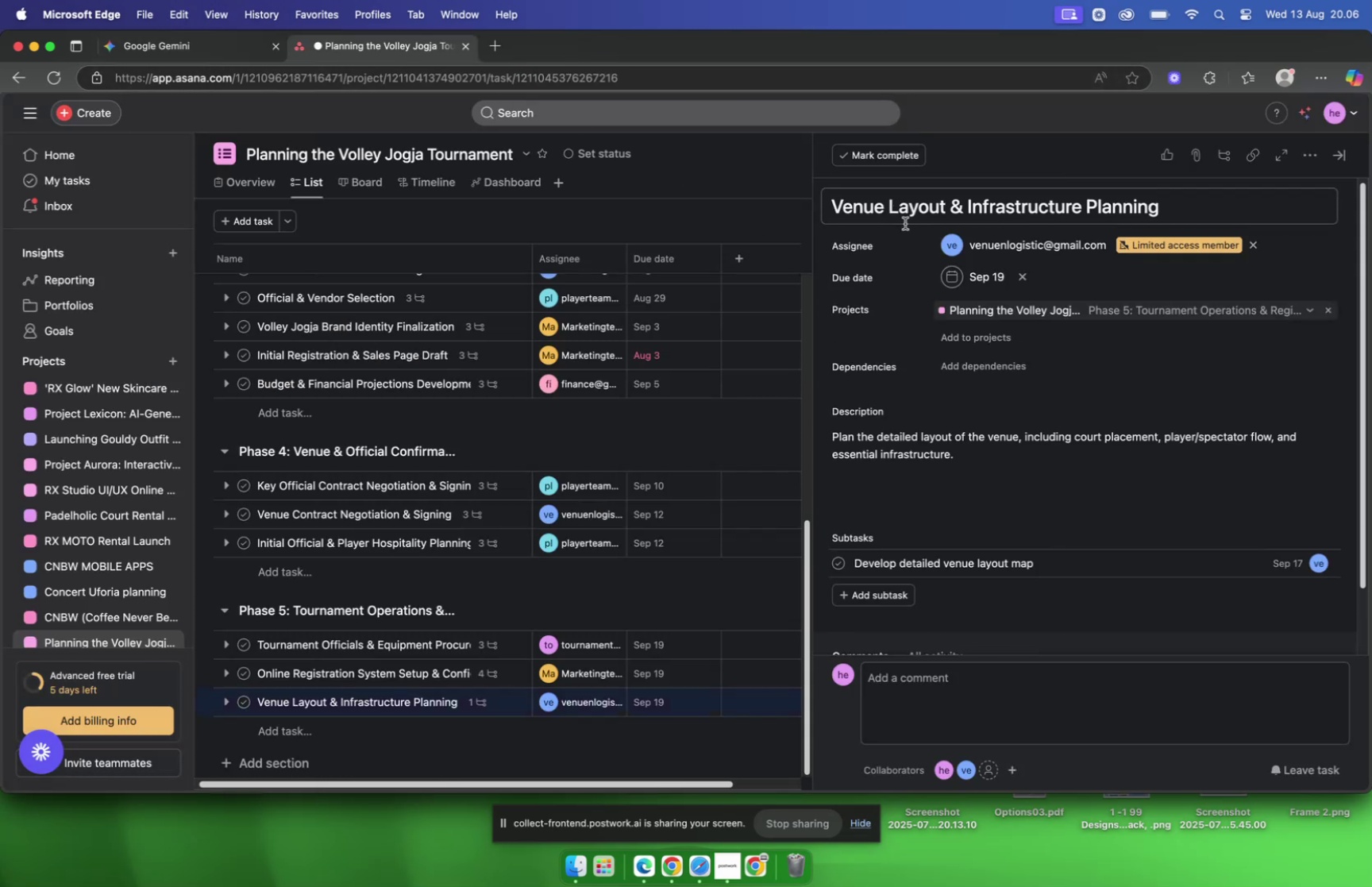 
scroll: coordinate [992, 296], scroll_direction: down, amount: 9.0
 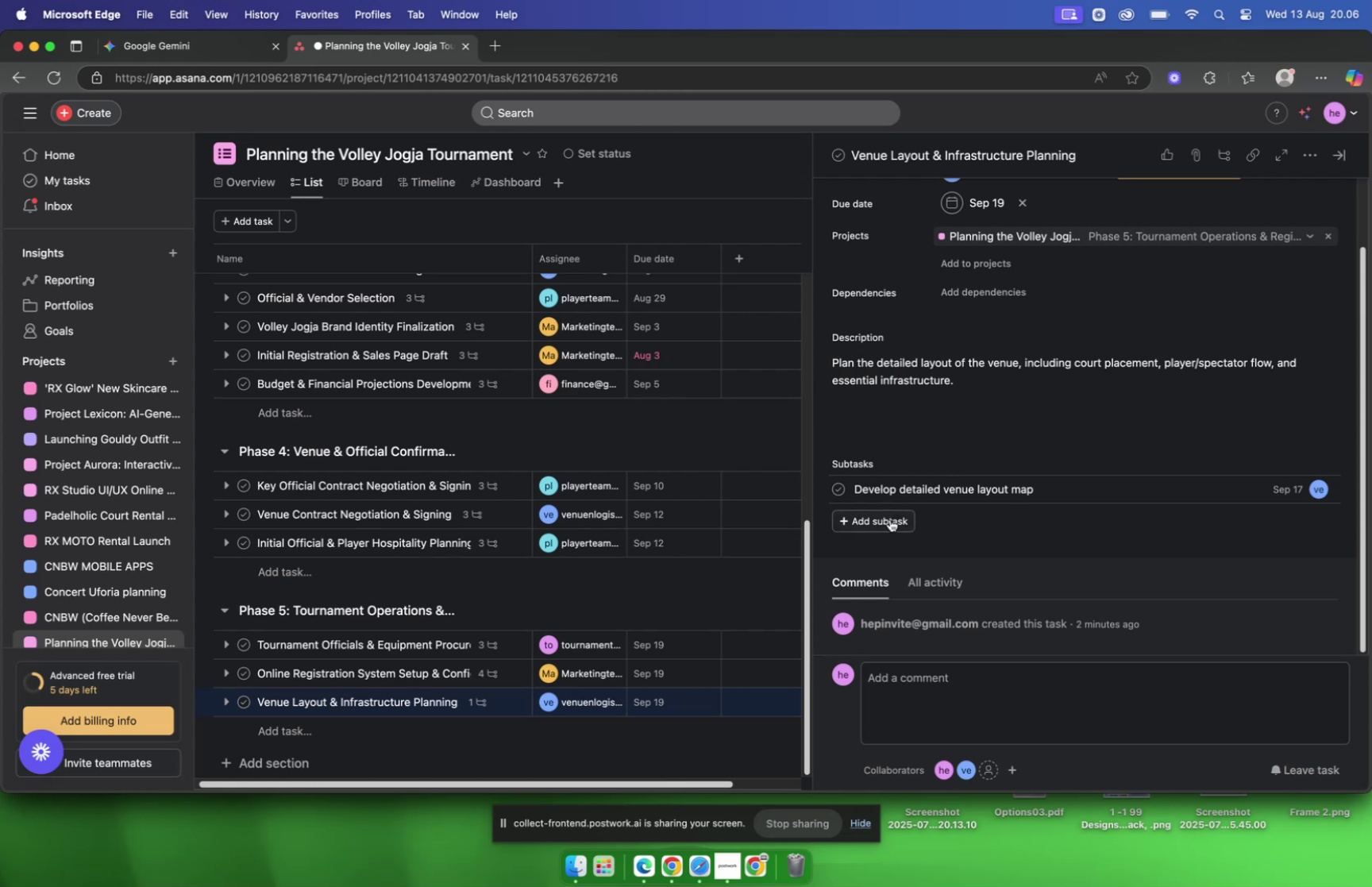 
left_click([890, 519])
 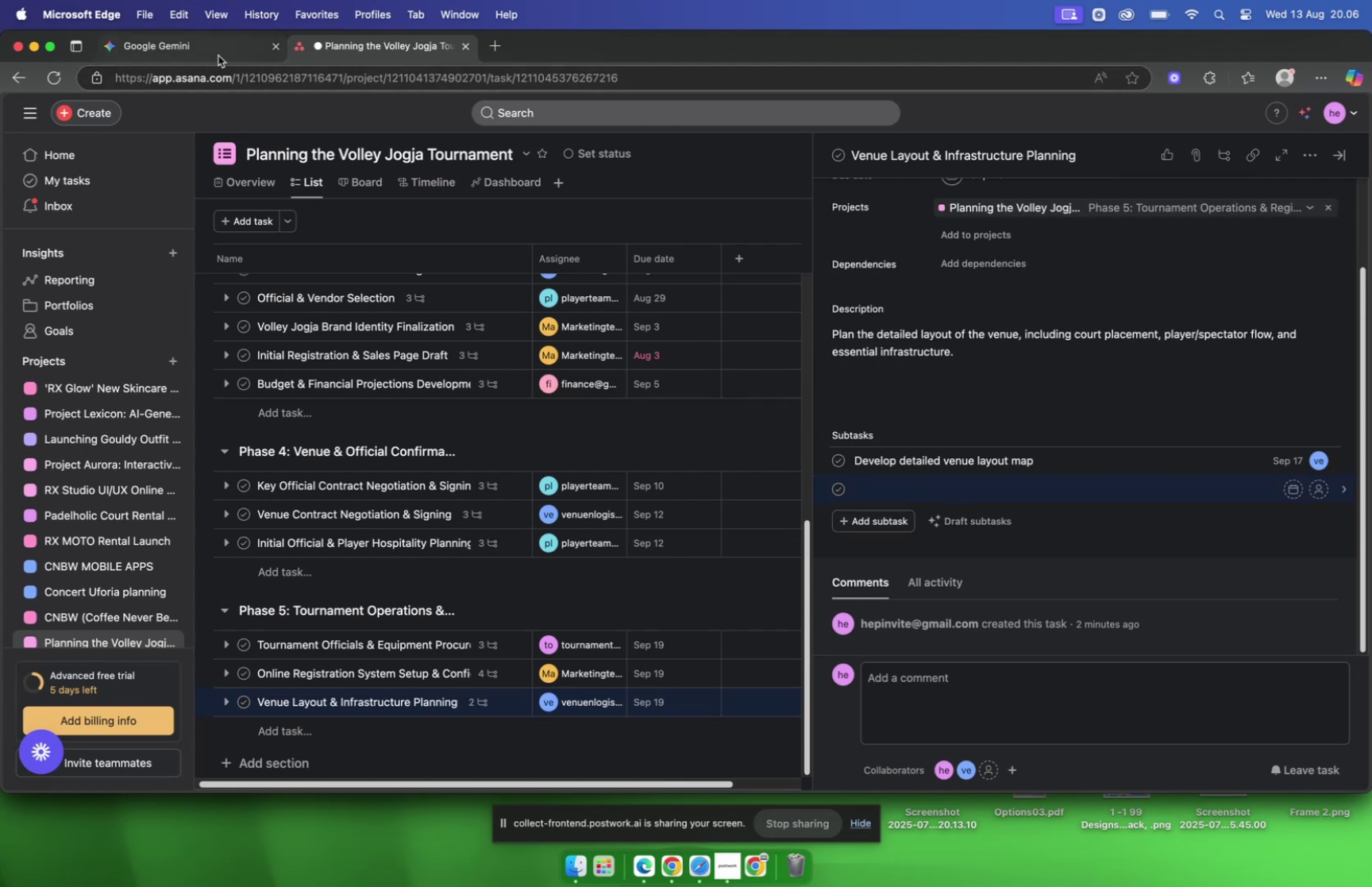 
left_click([209, 48])
 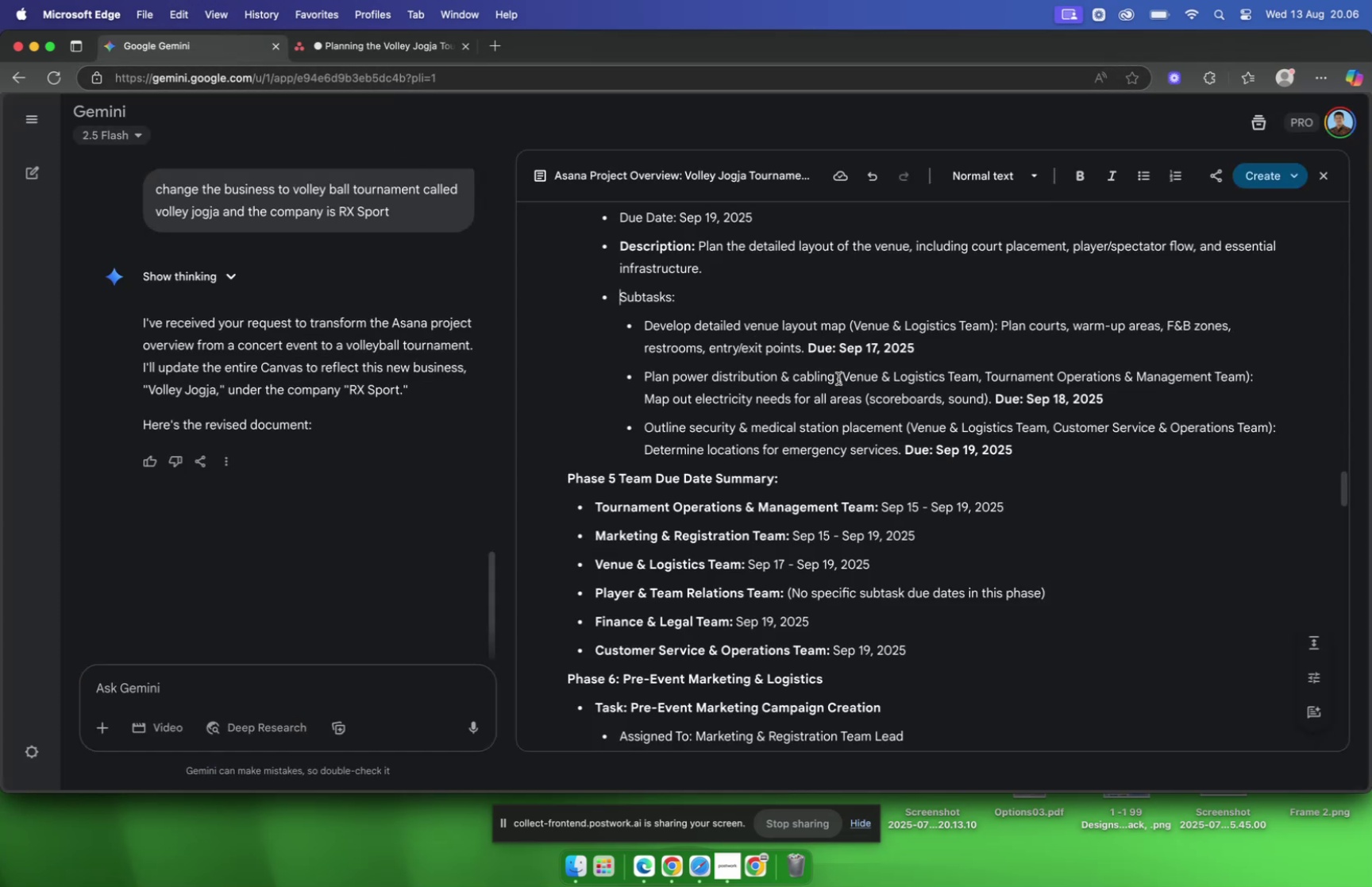 
left_click_drag(start_coordinate=[836, 379], to_coordinate=[646, 380])
 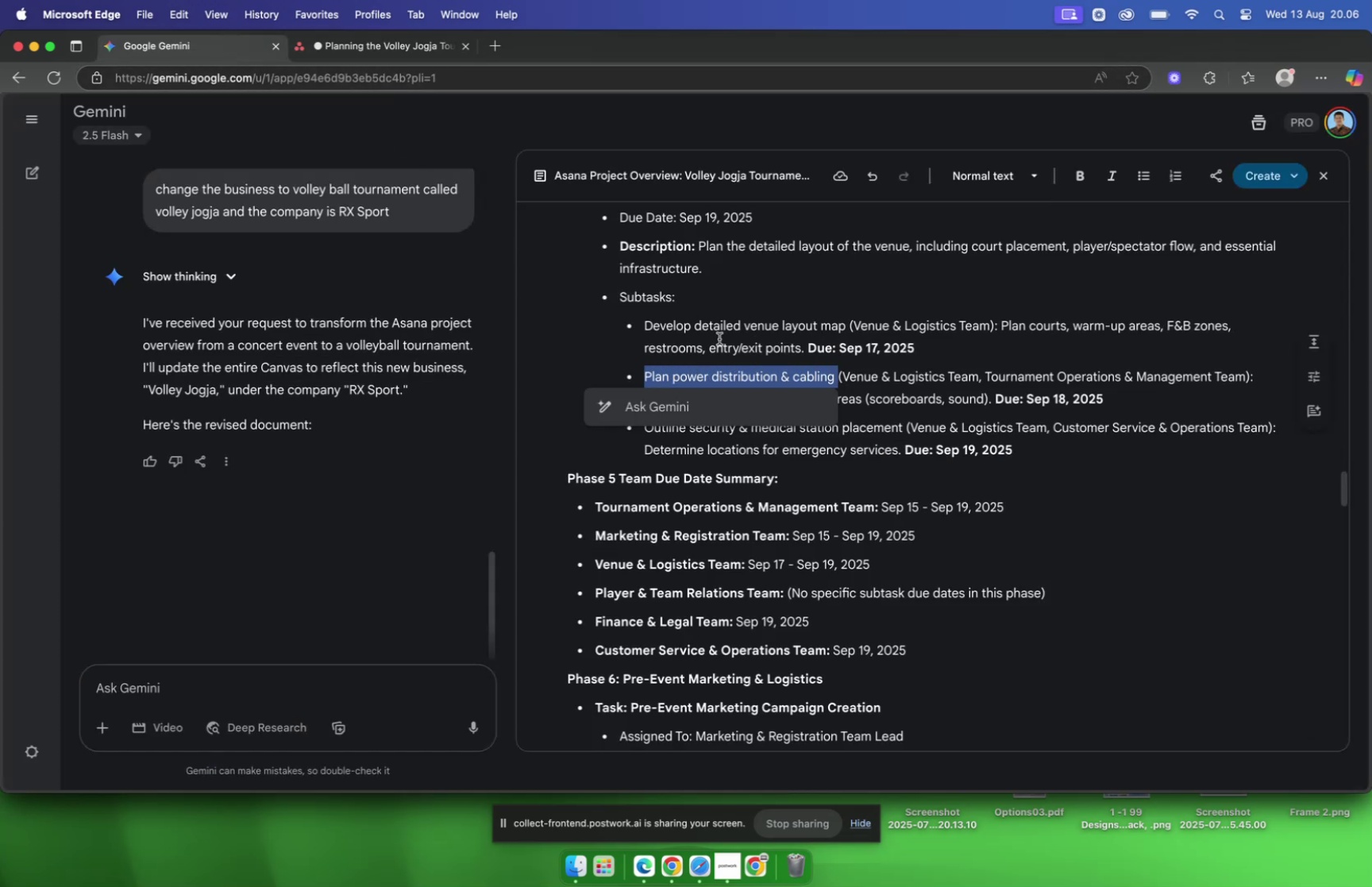 
key(Meta+C)
 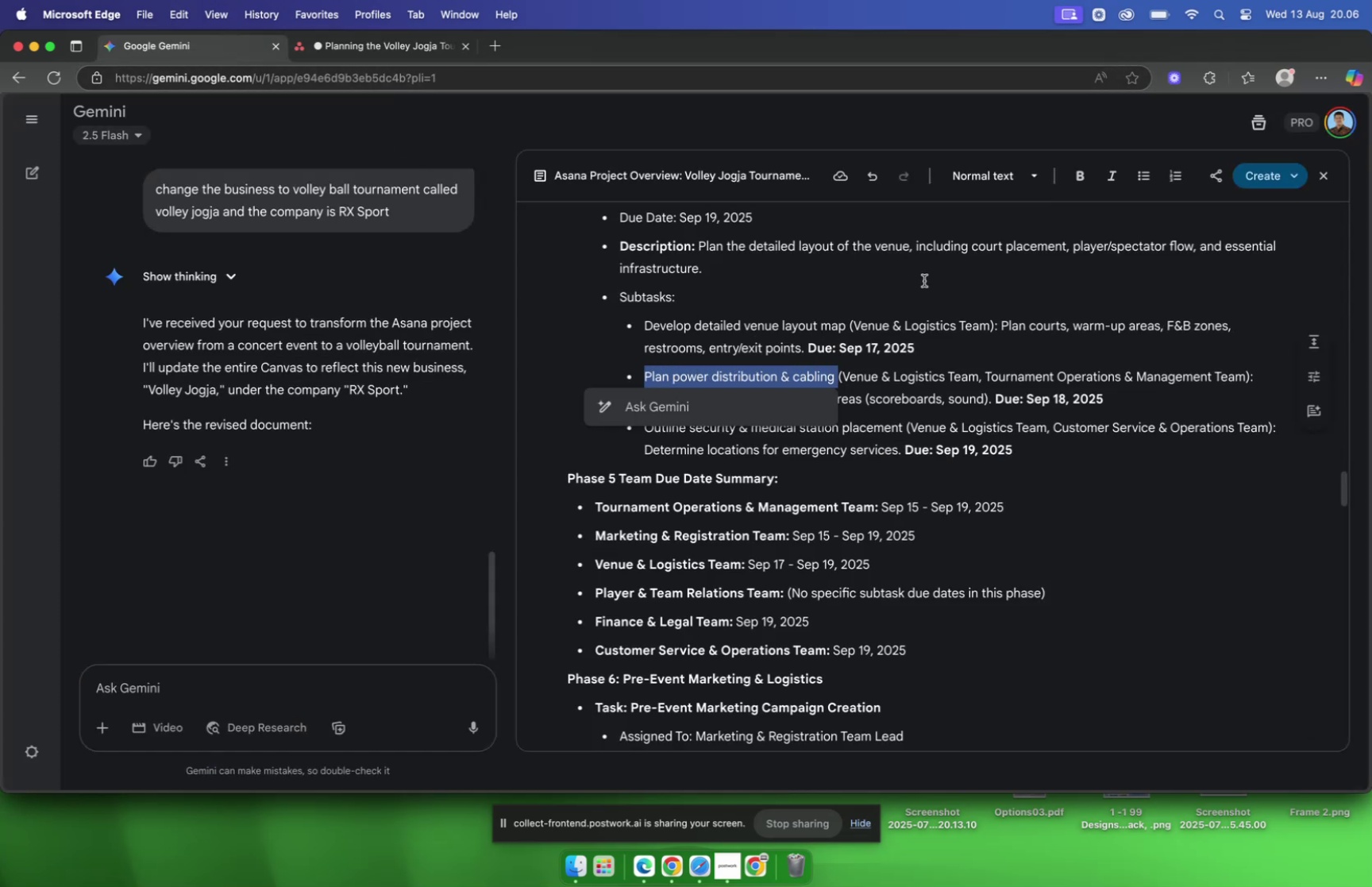 
left_click([924, 280])
 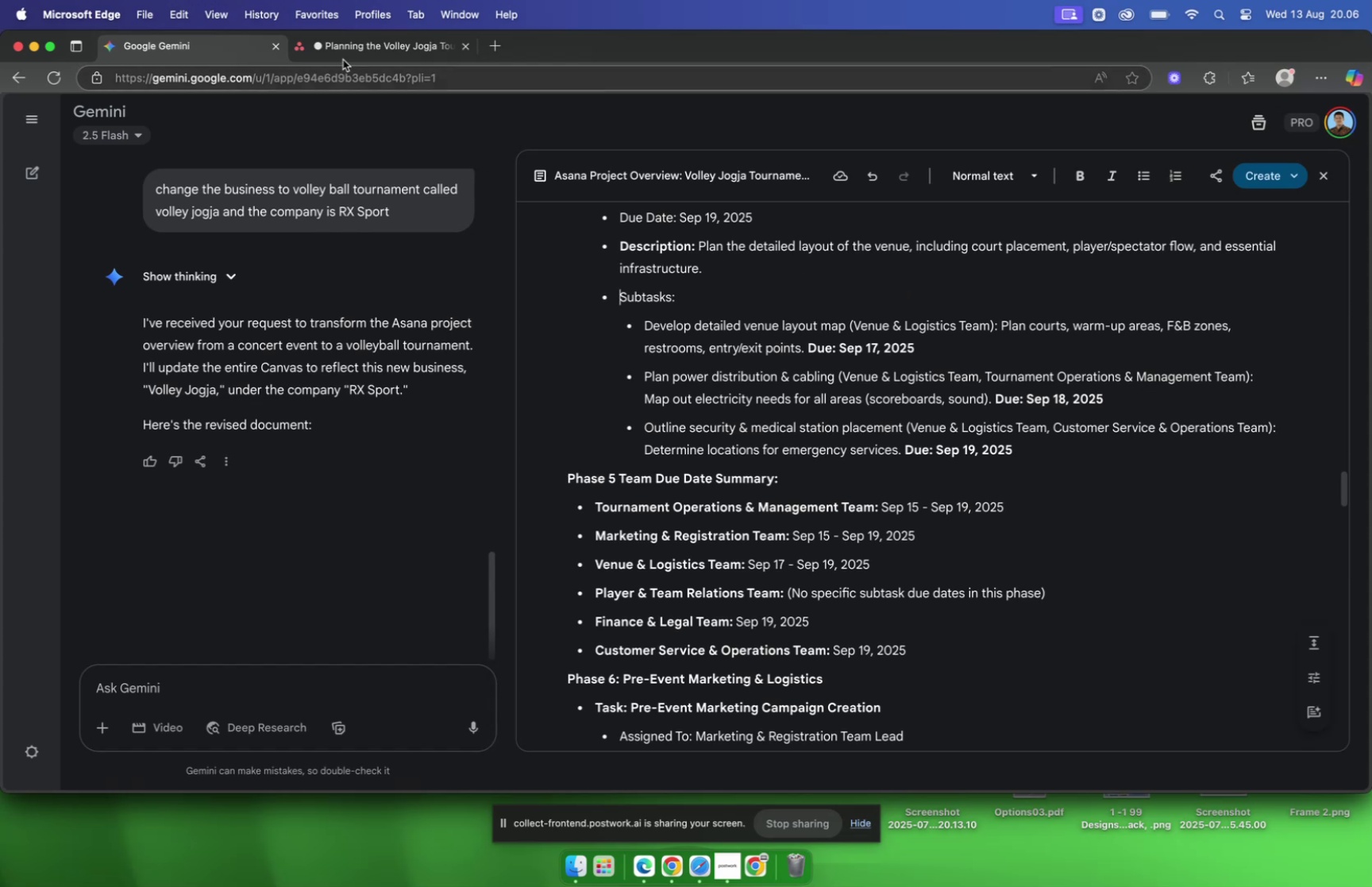 
left_click([339, 46])
 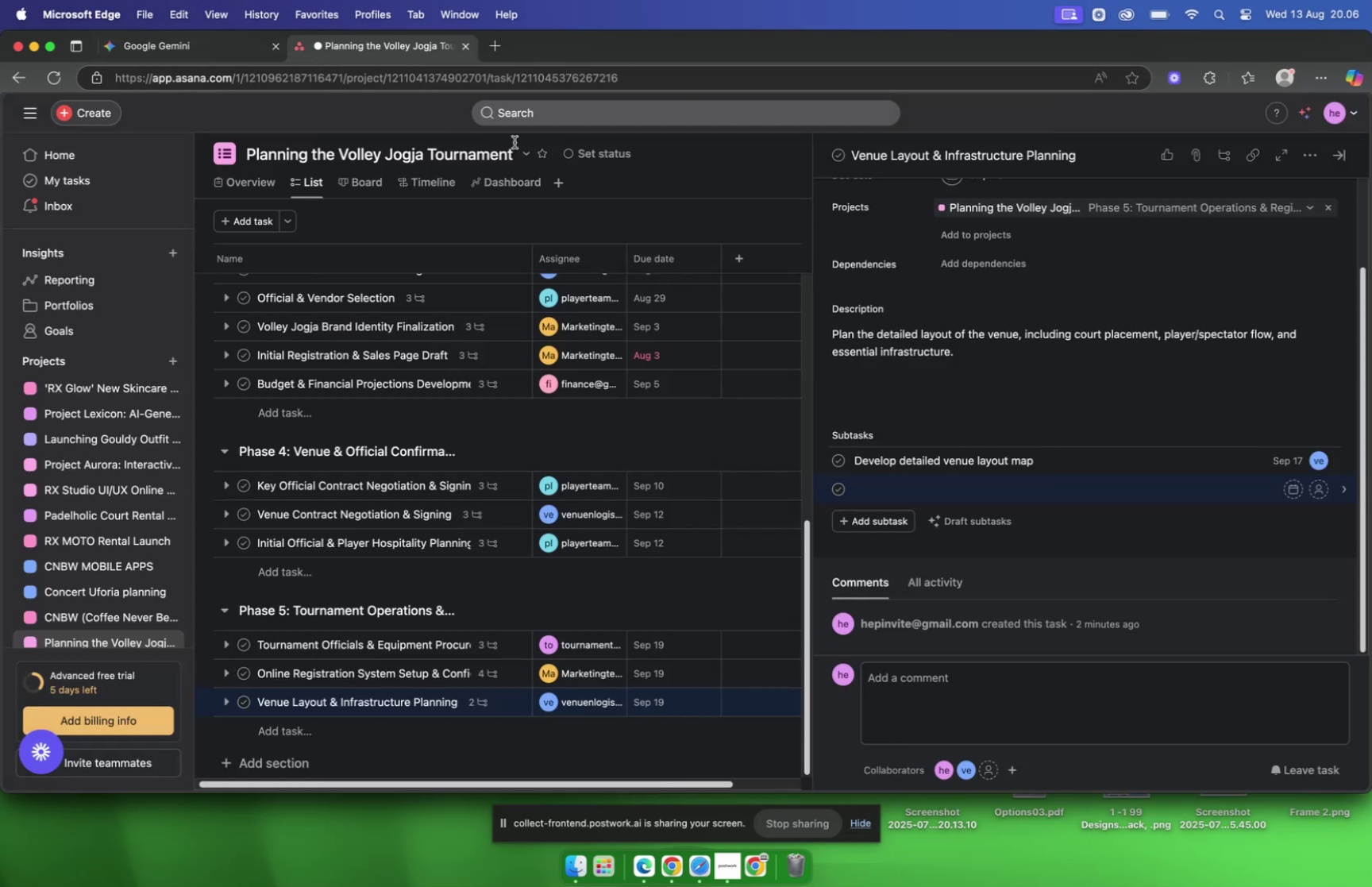 
key(Meta+V)
 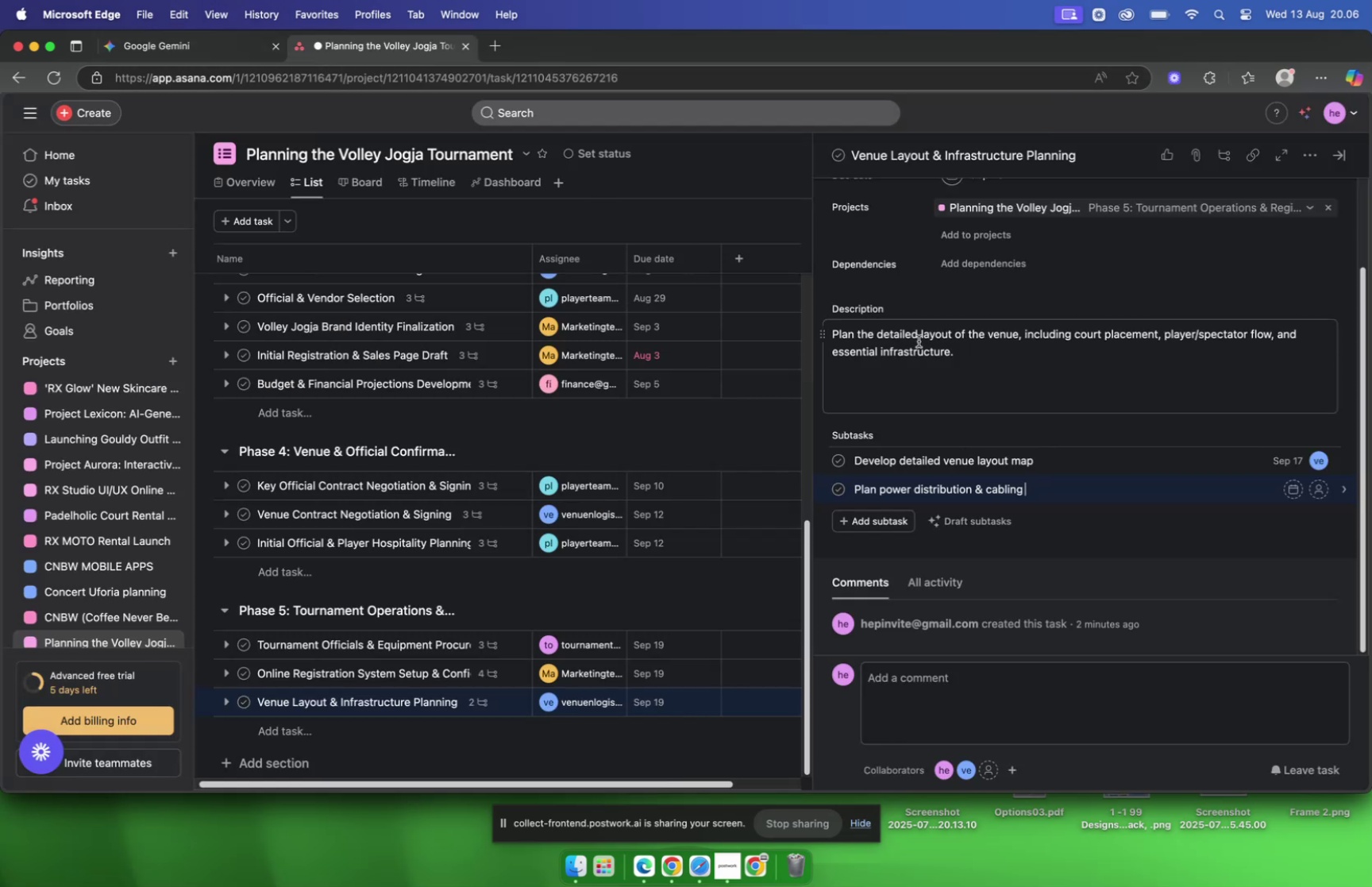 
key(Backspace)
 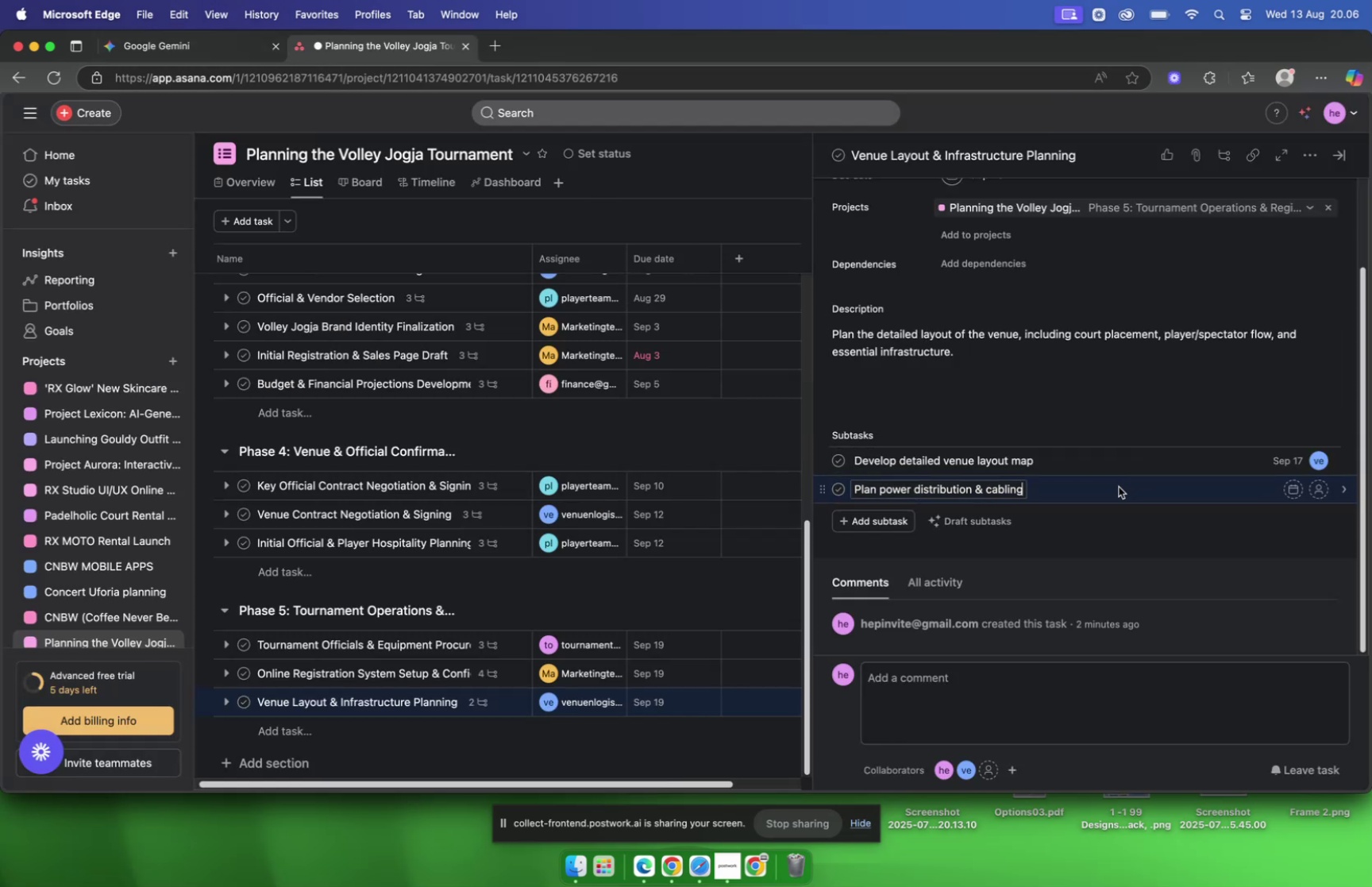 
left_click([1119, 486])
 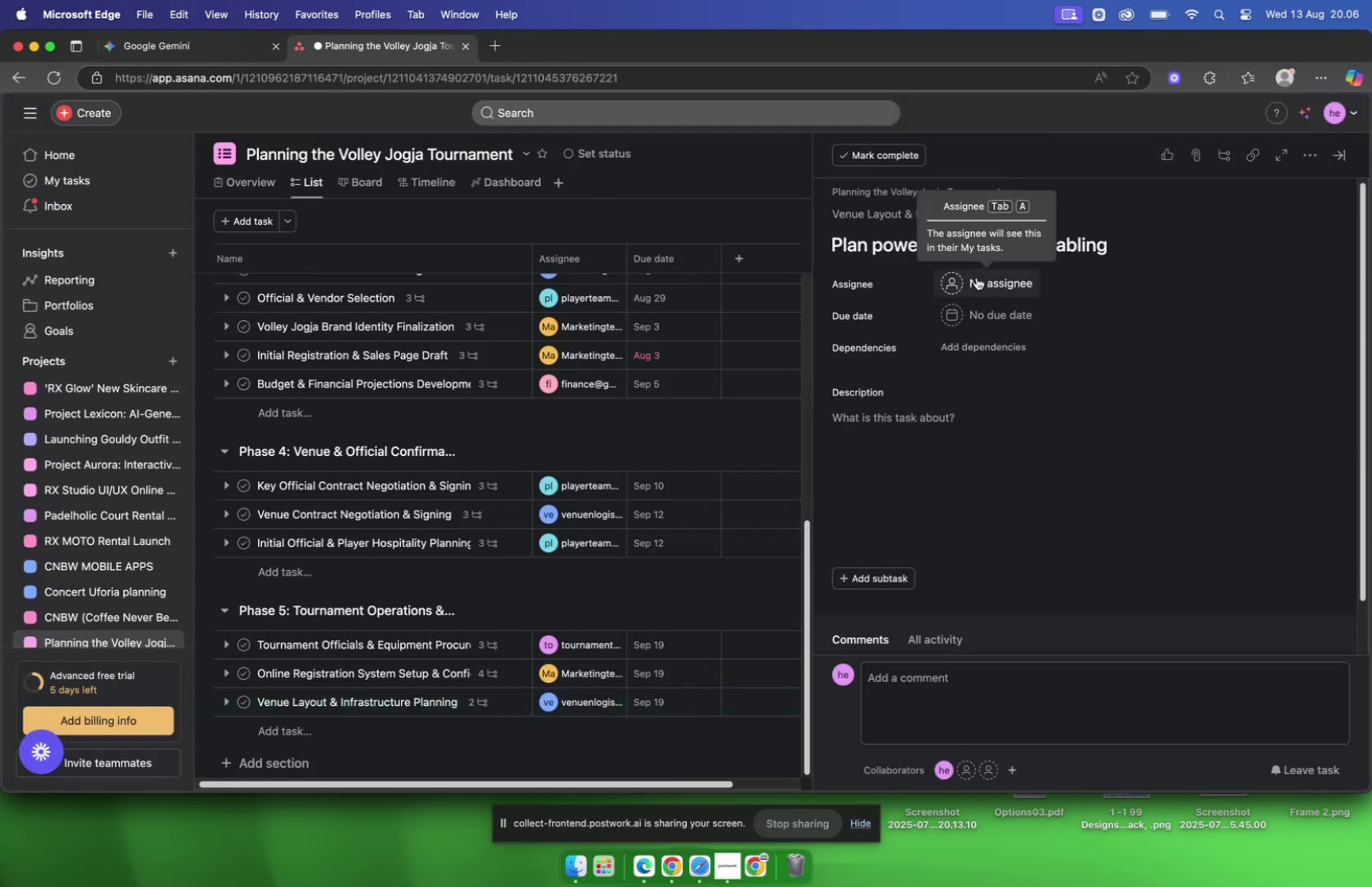 
left_click([977, 277])
 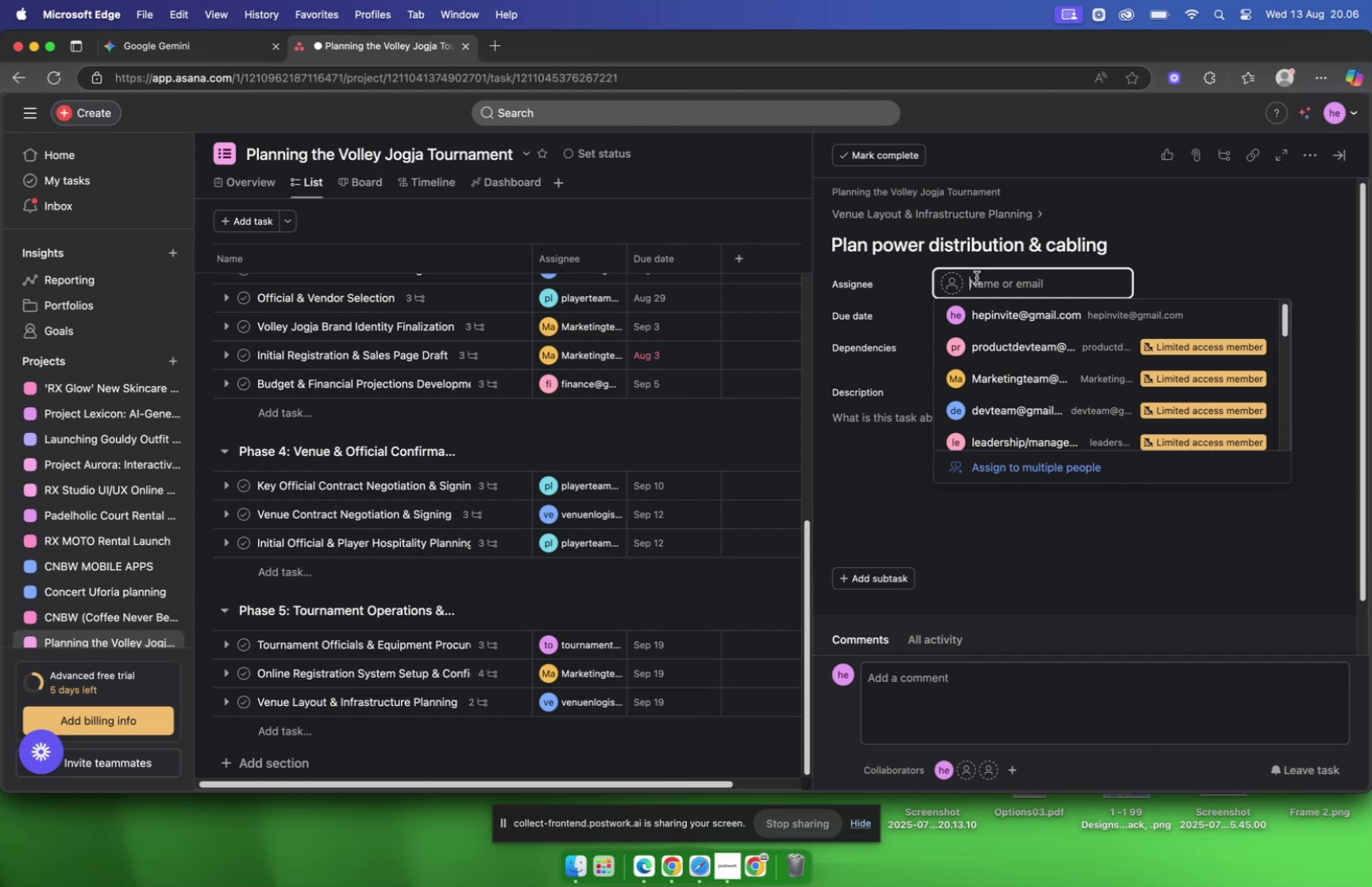 
type(venue)
 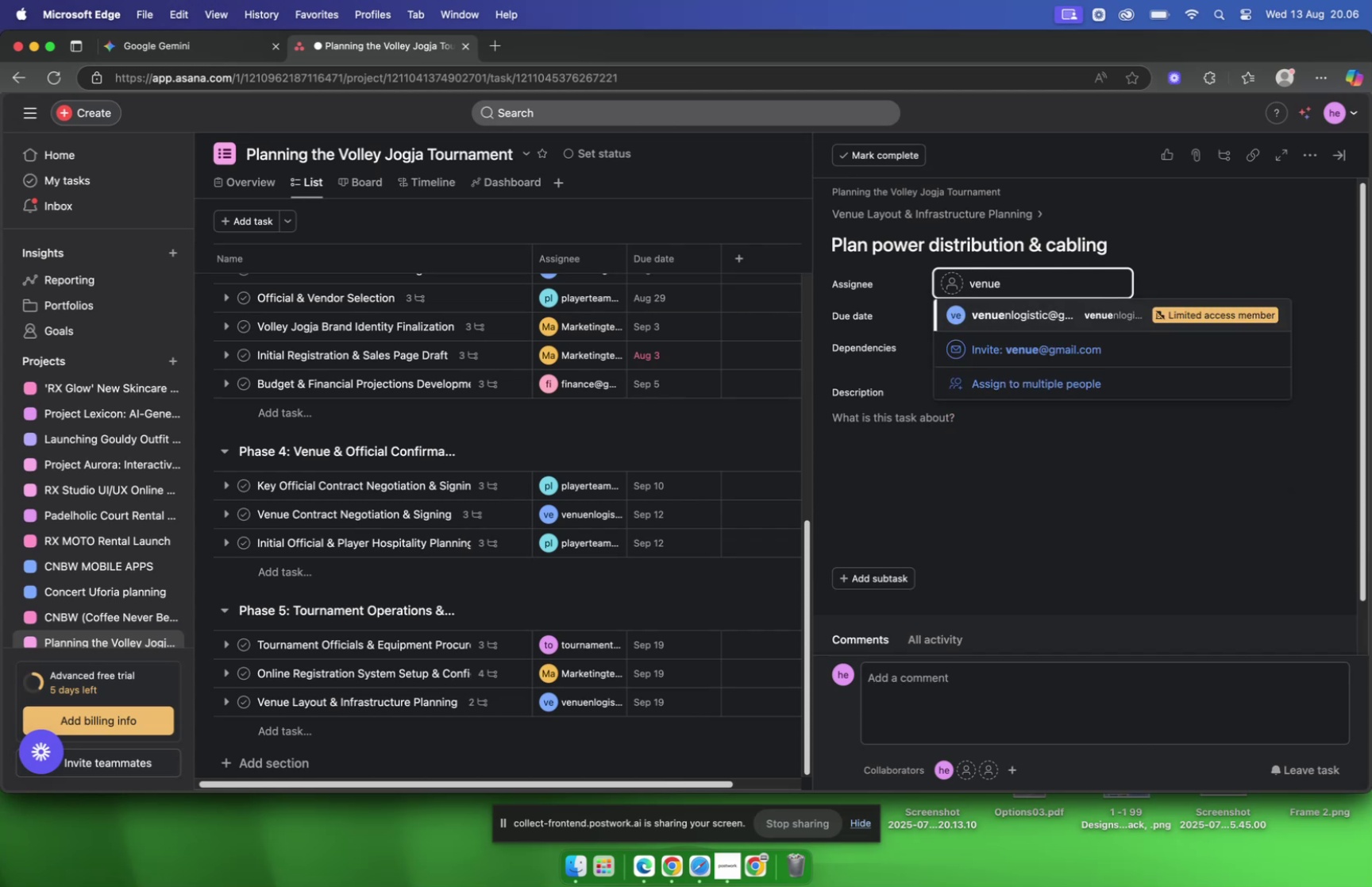 
key(Enter)
 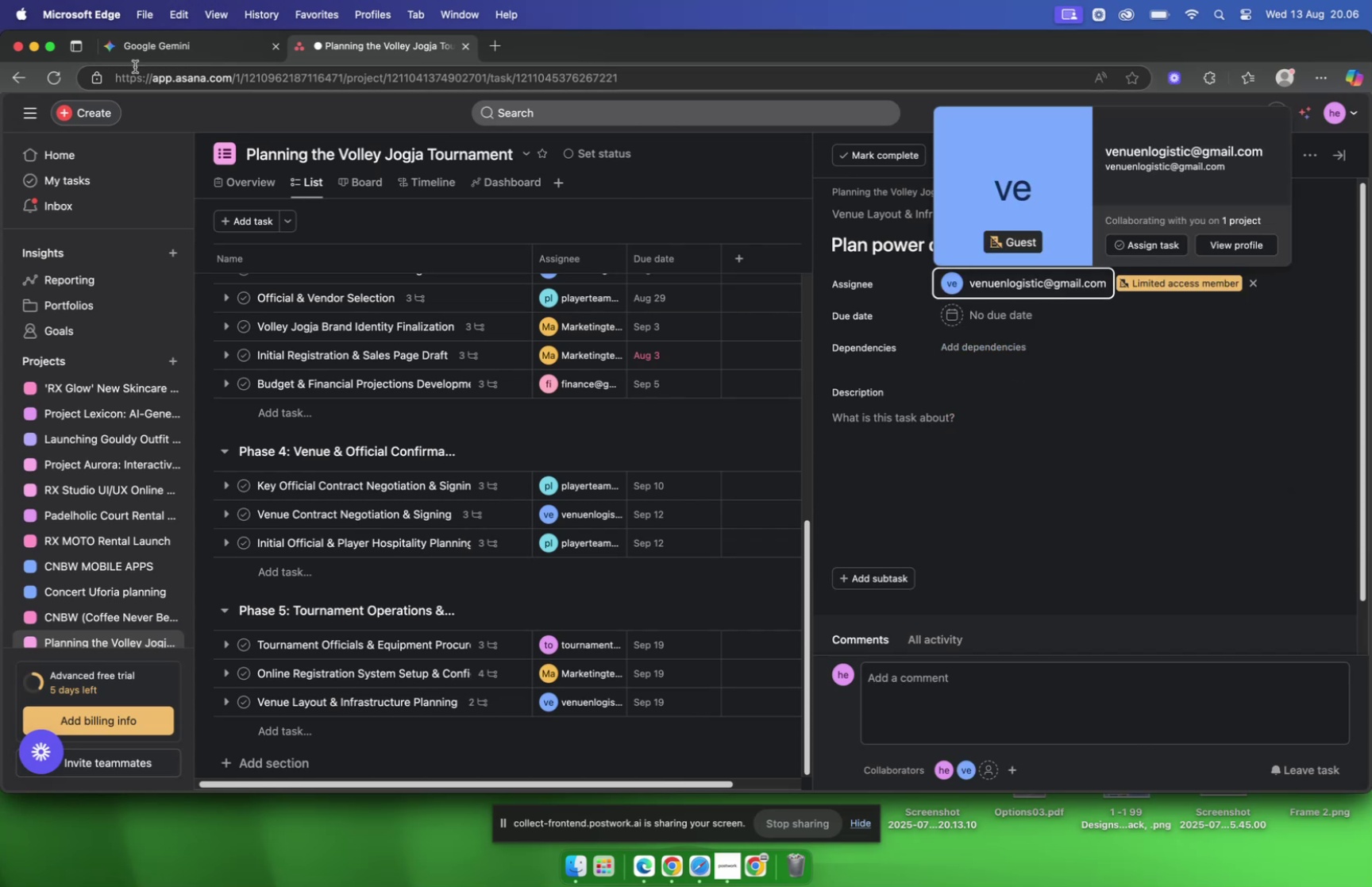 
left_click([138, 40])
 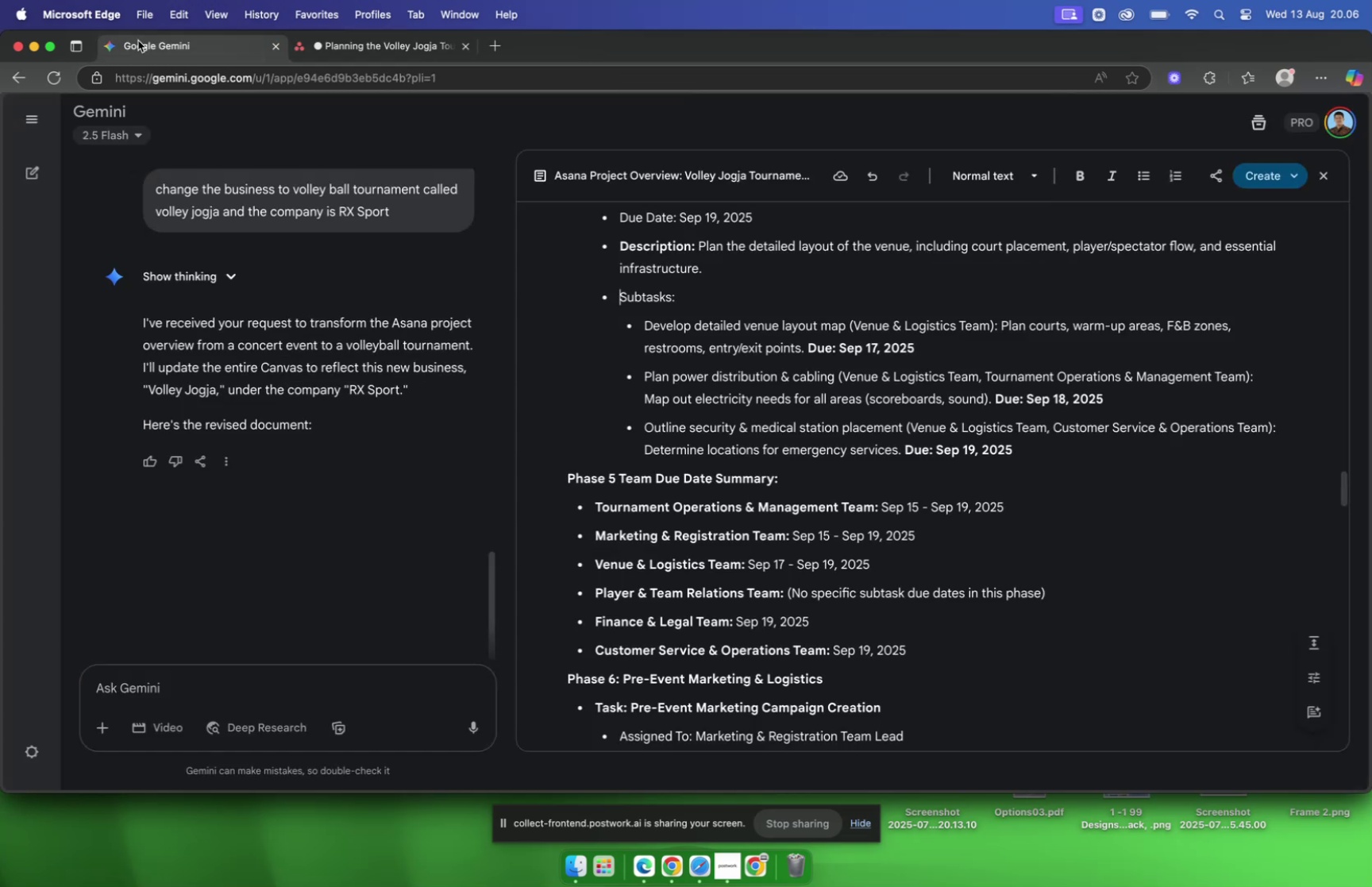 
left_click([326, 53])
 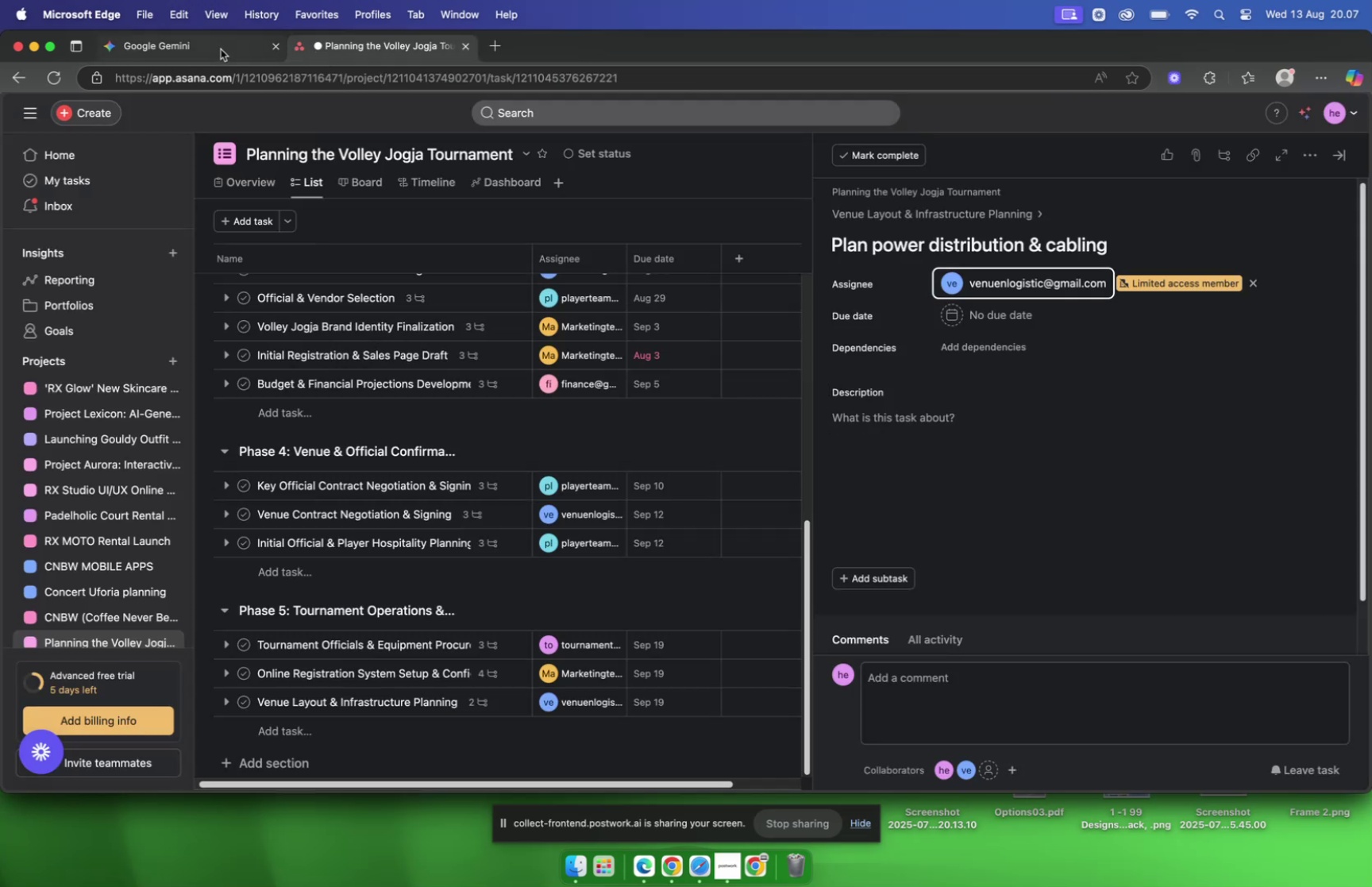 
left_click([209, 49])
 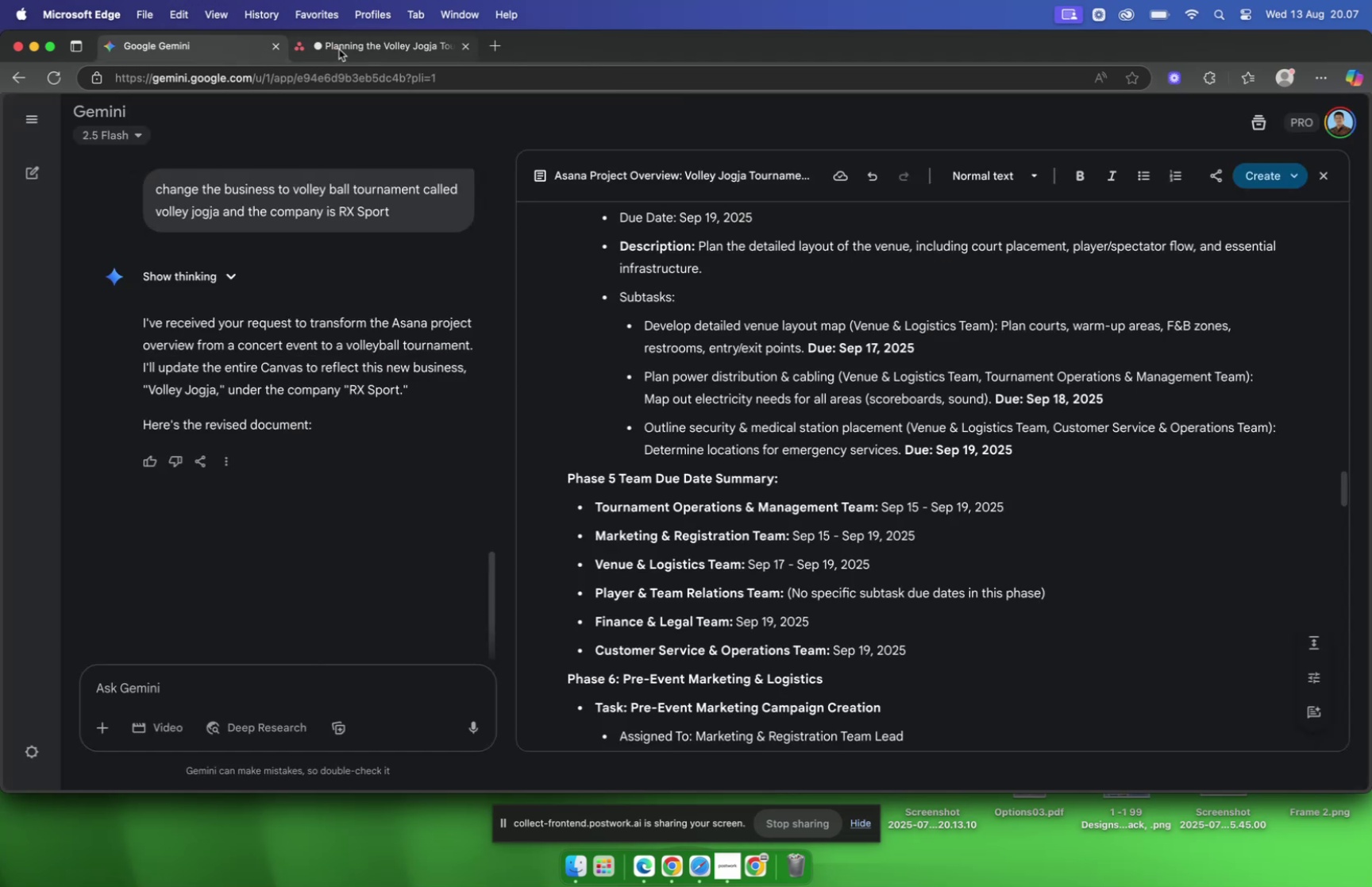 
left_click([344, 48])
 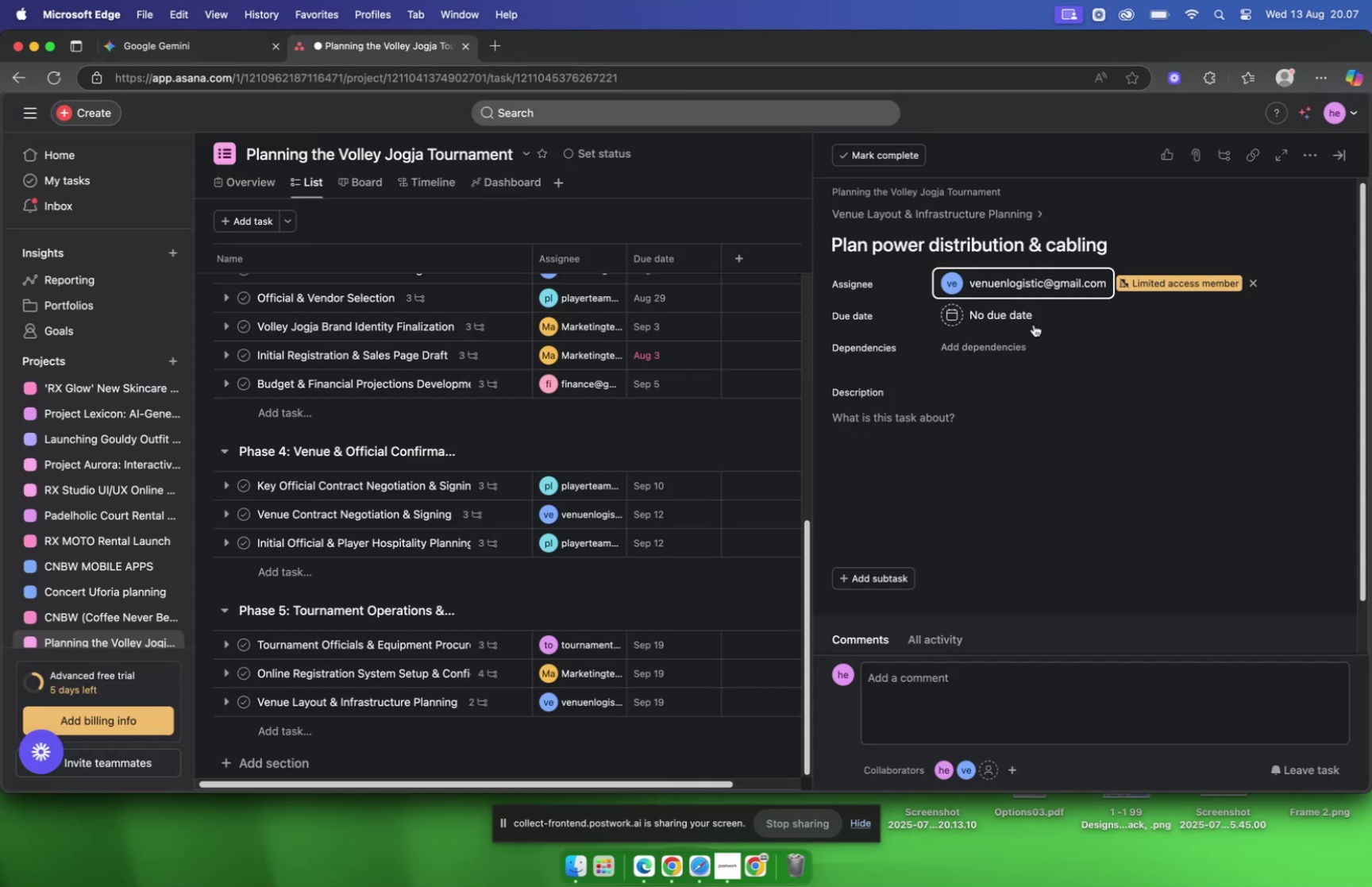 
left_click([1027, 322])
 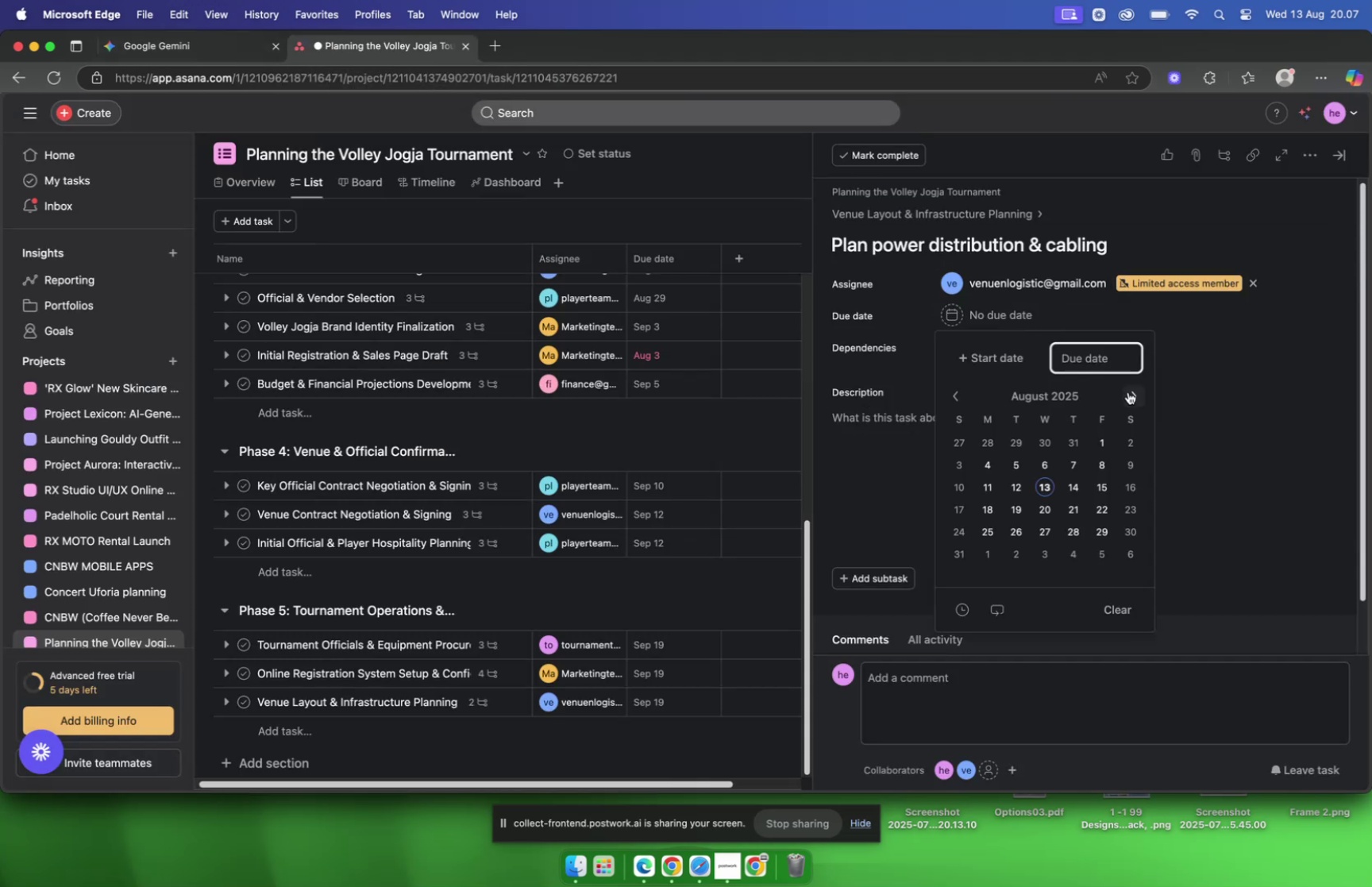 
left_click([1129, 395])
 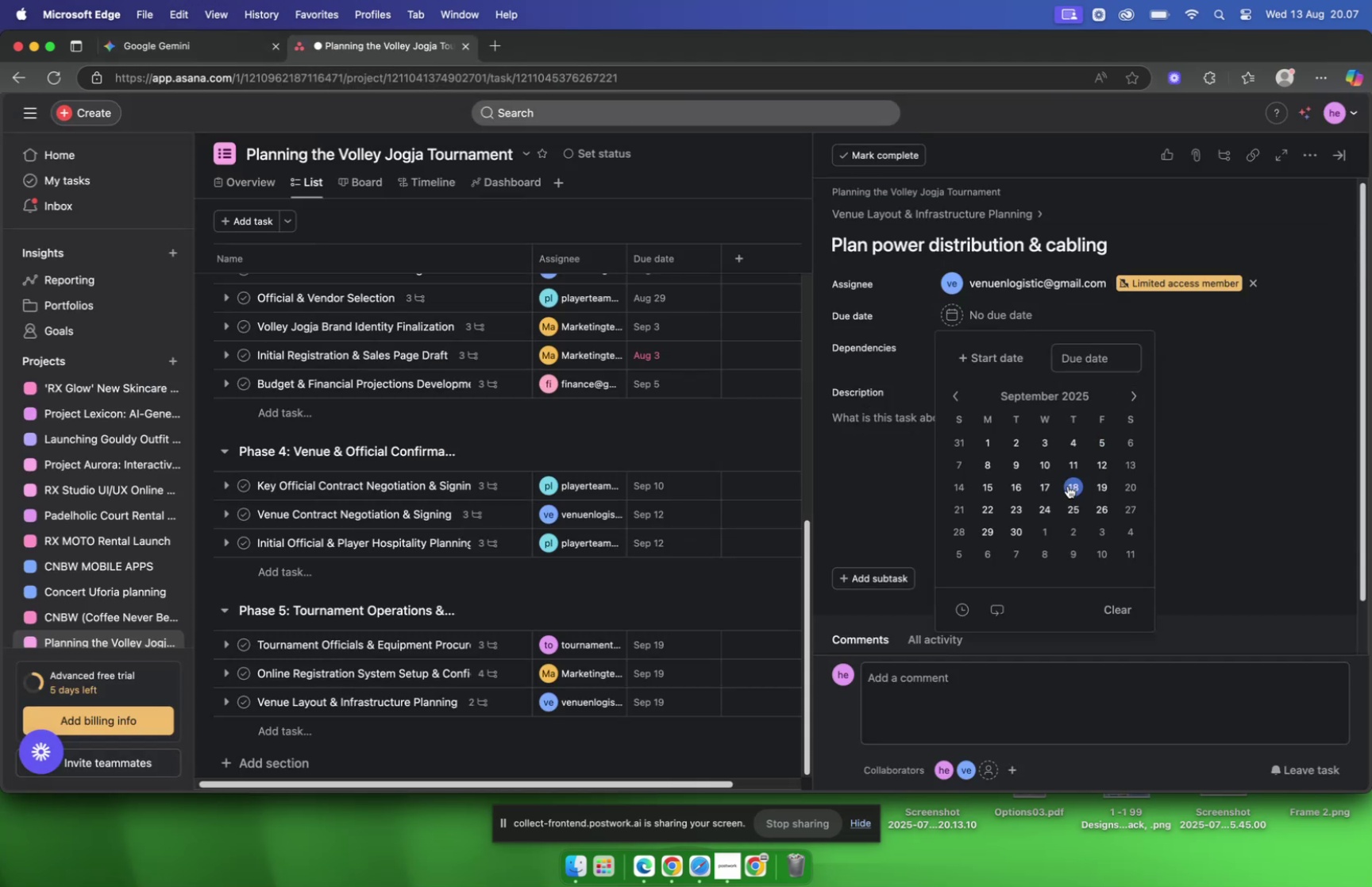 
left_click([1068, 488])
 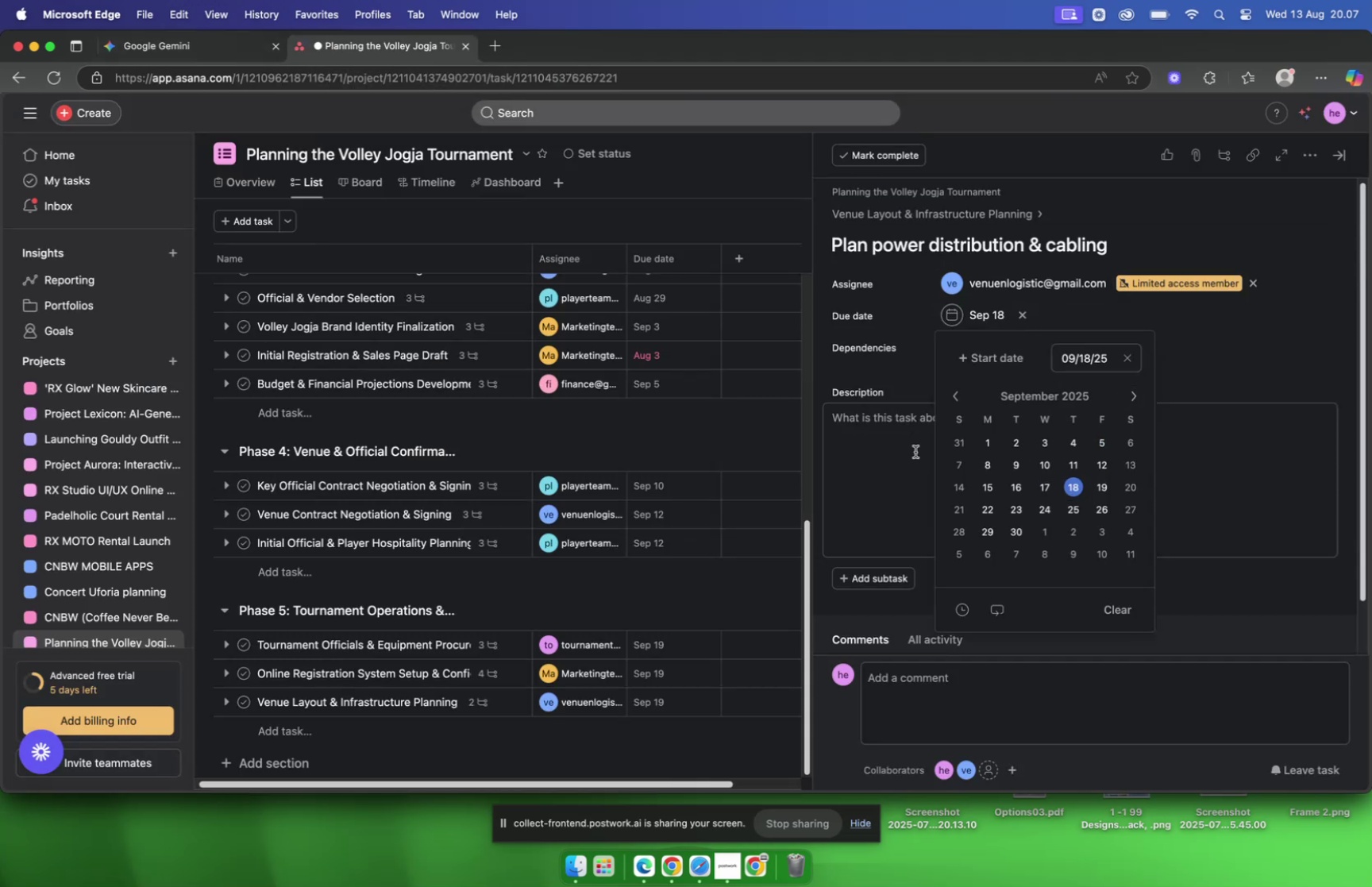 
left_click([913, 451])
 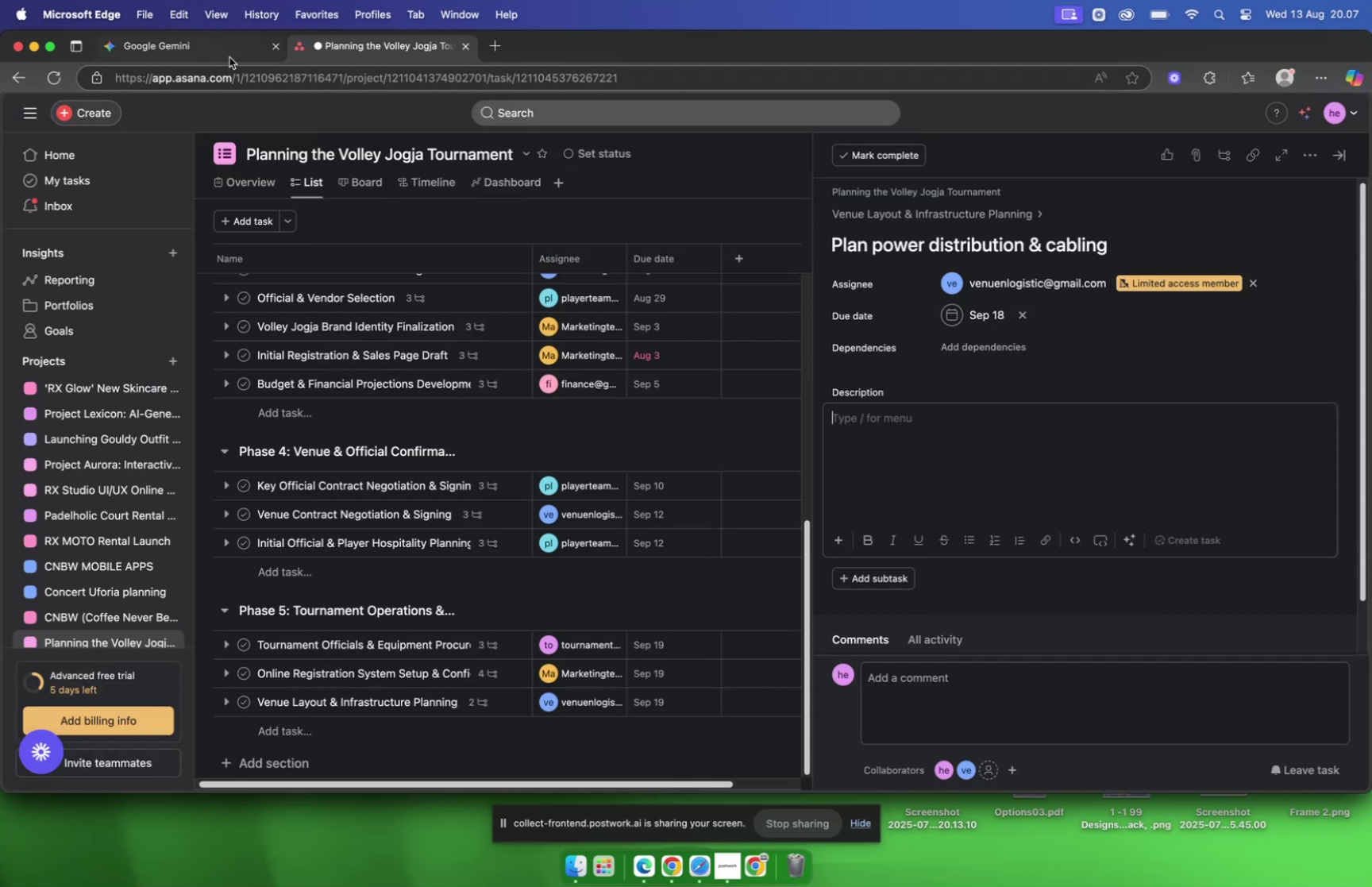 
left_click([206, 51])
 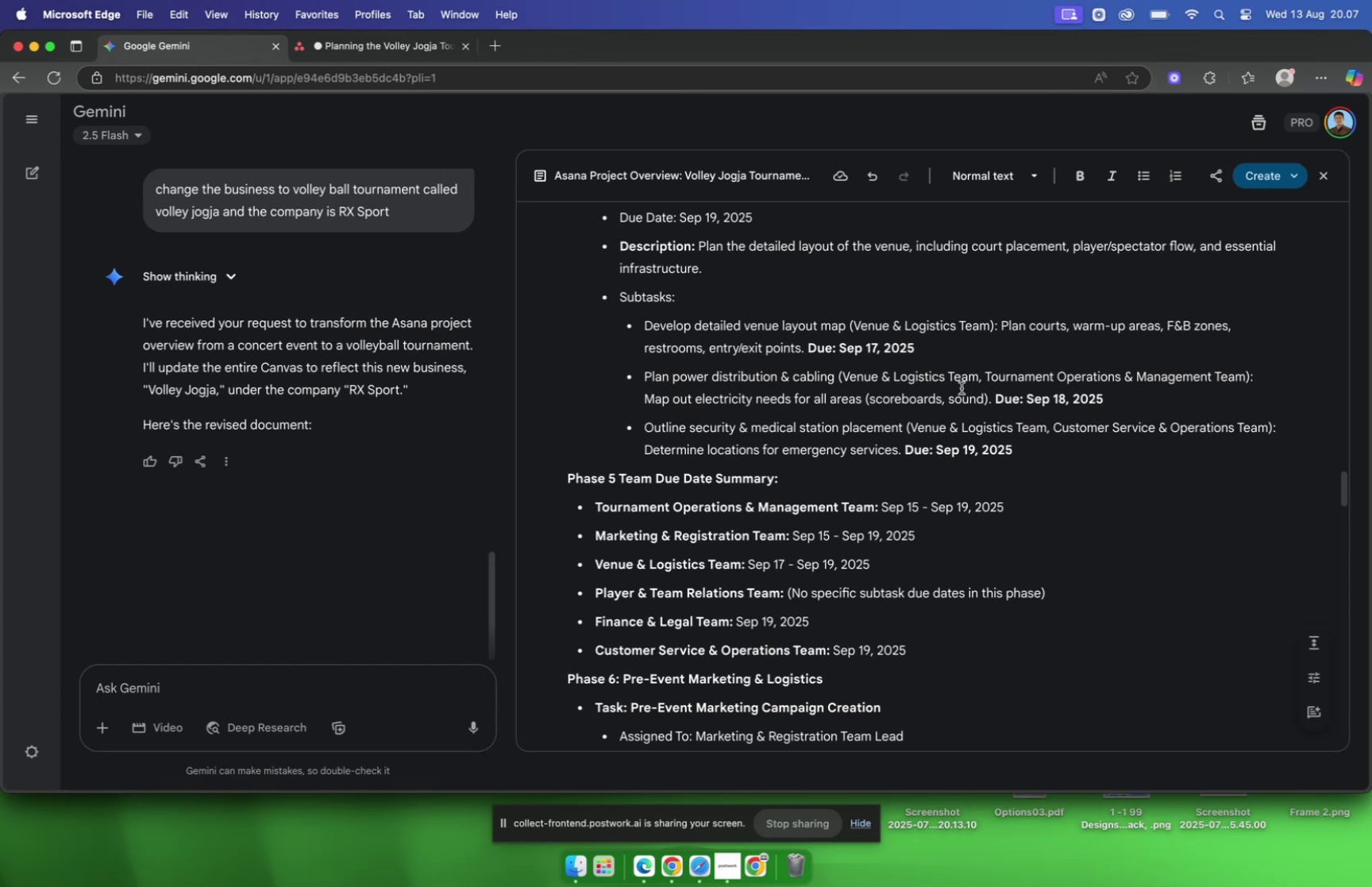 
left_click_drag(start_coordinate=[991, 400], to_coordinate=[647, 408])
 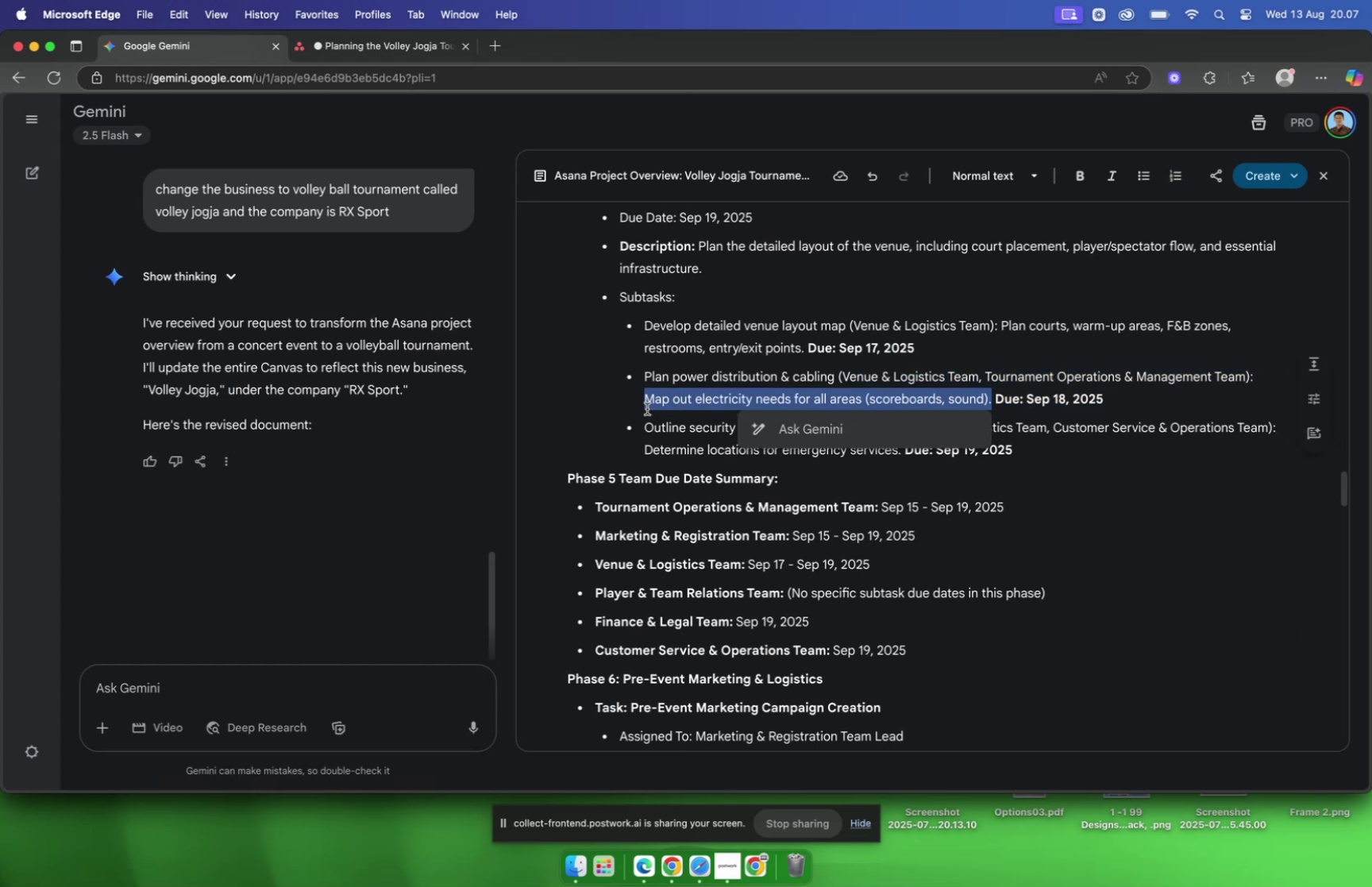 
key(Meta+C)
 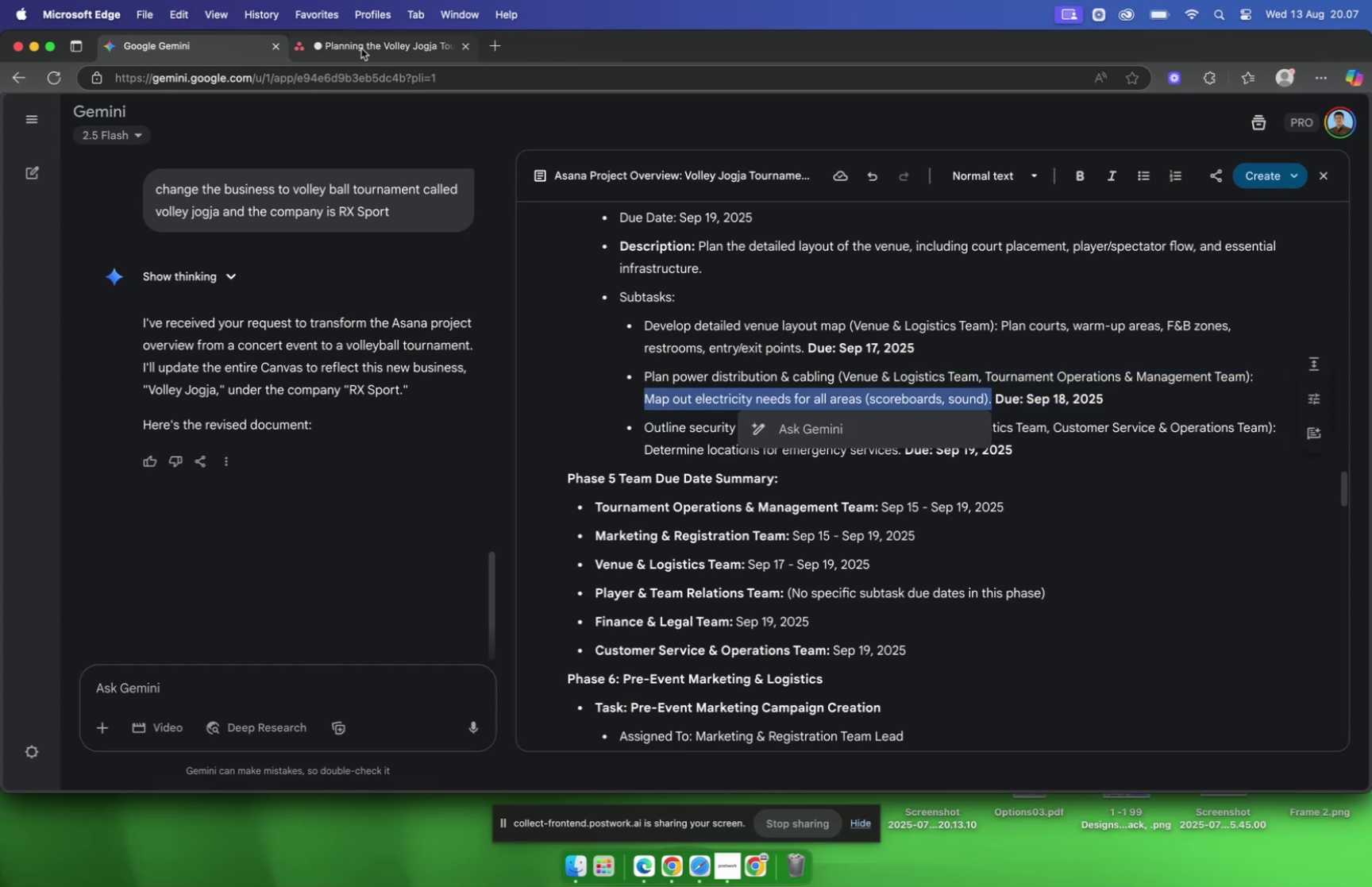 
left_click([361, 48])
 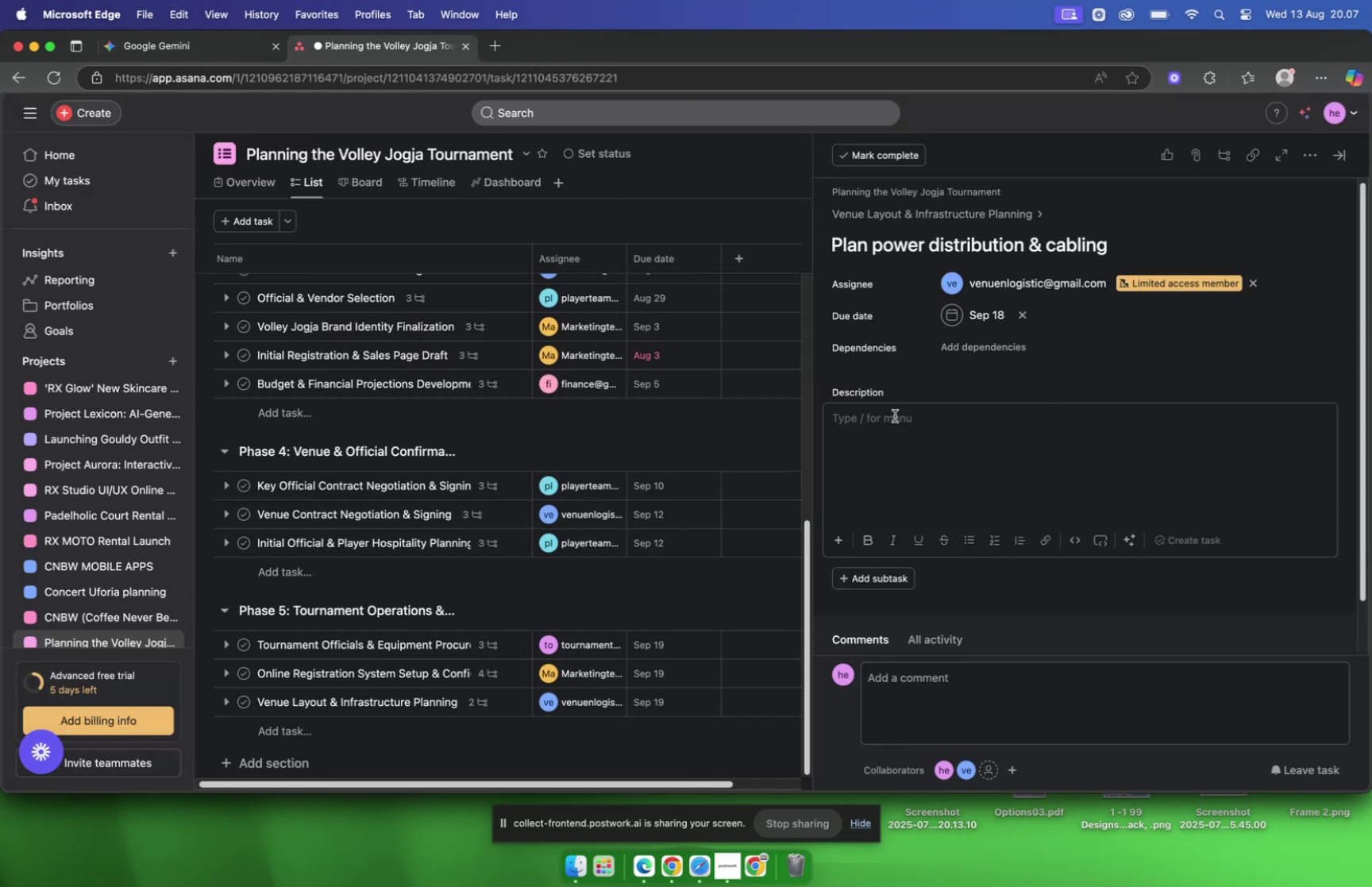 
left_click([904, 449])
 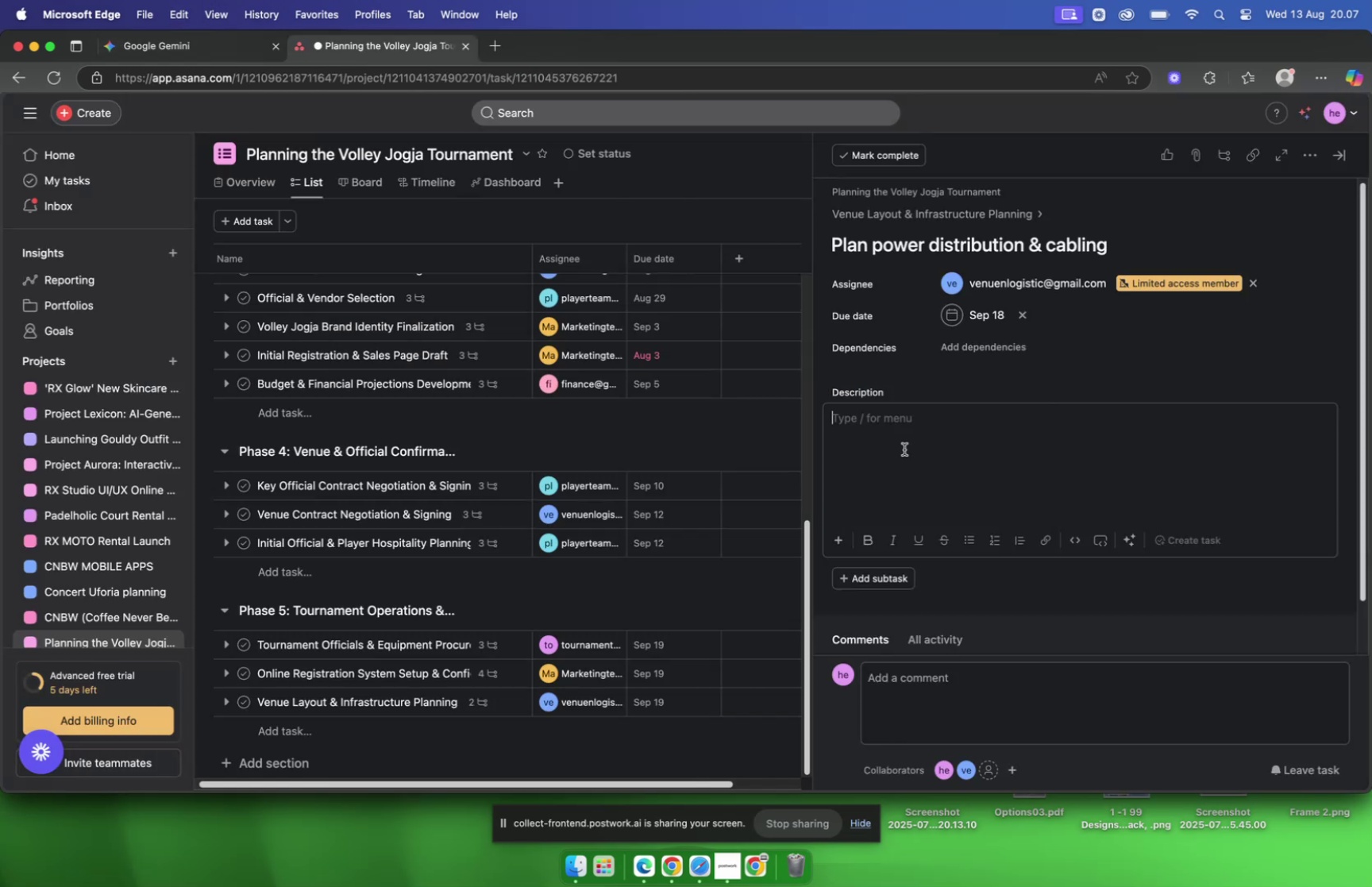 
key(Meta+V)
 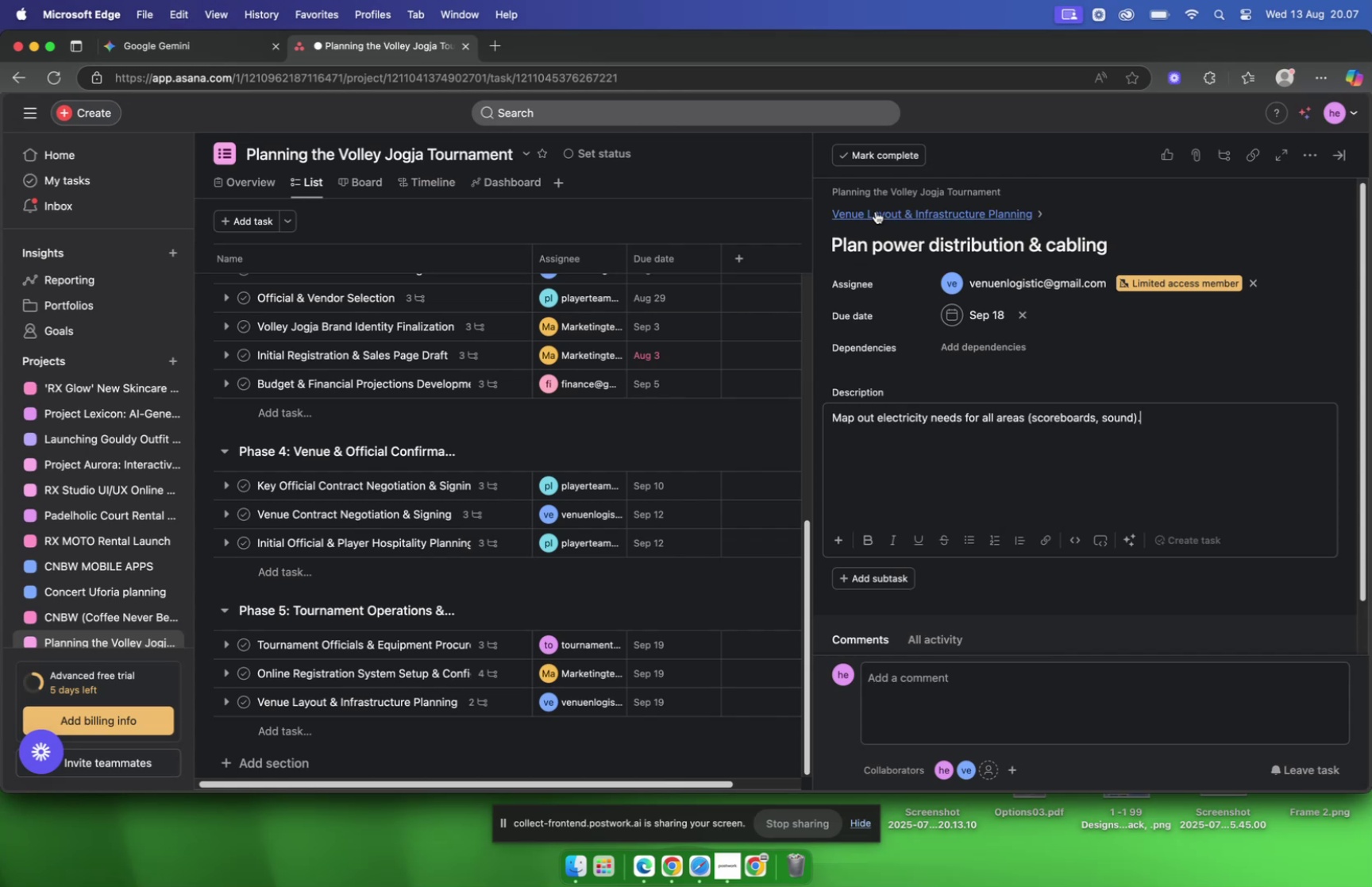 
left_click([876, 211])
 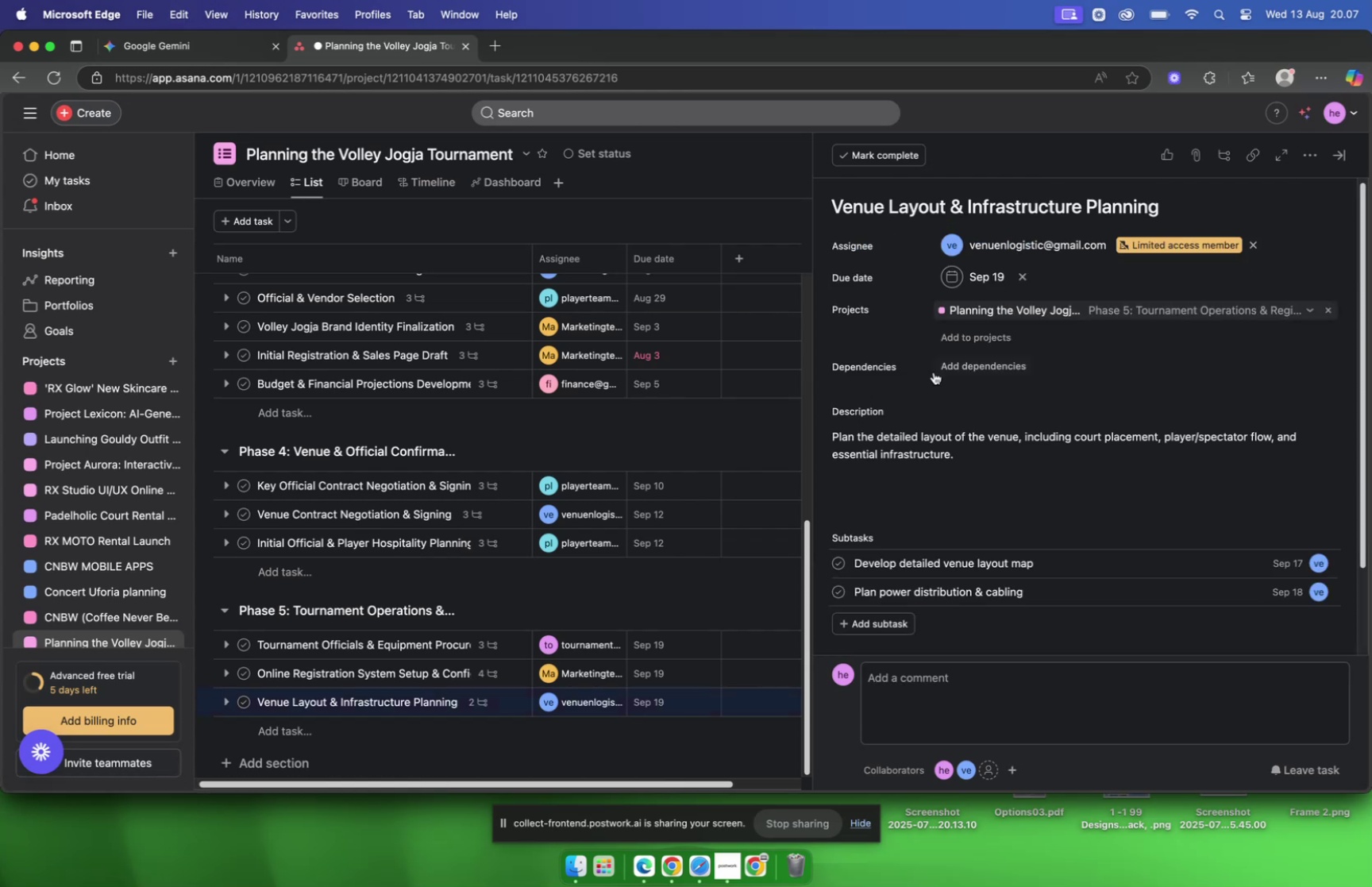 
scroll: coordinate [934, 372], scroll_direction: down, amount: 6.0
 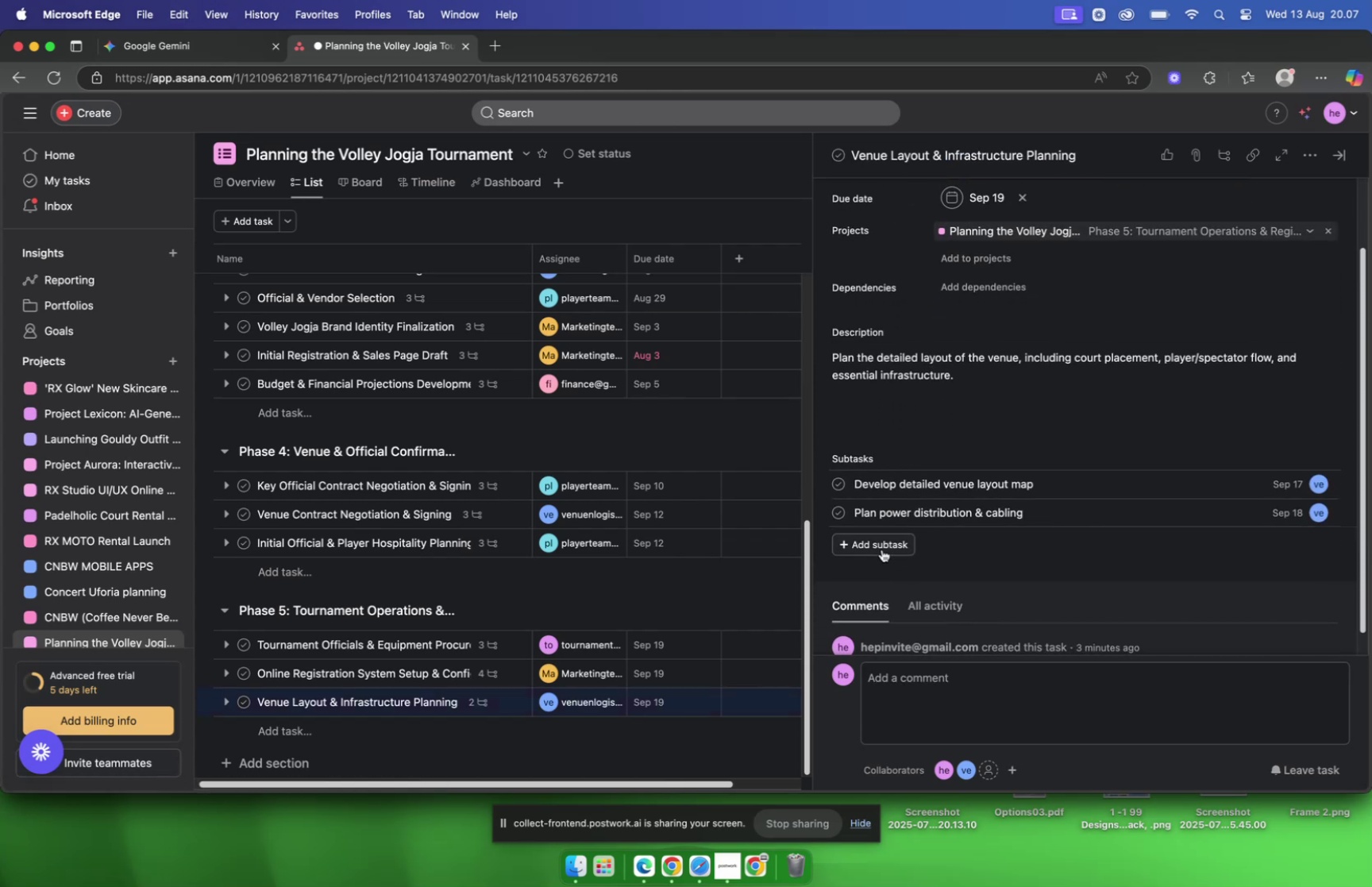 
left_click([878, 545])
 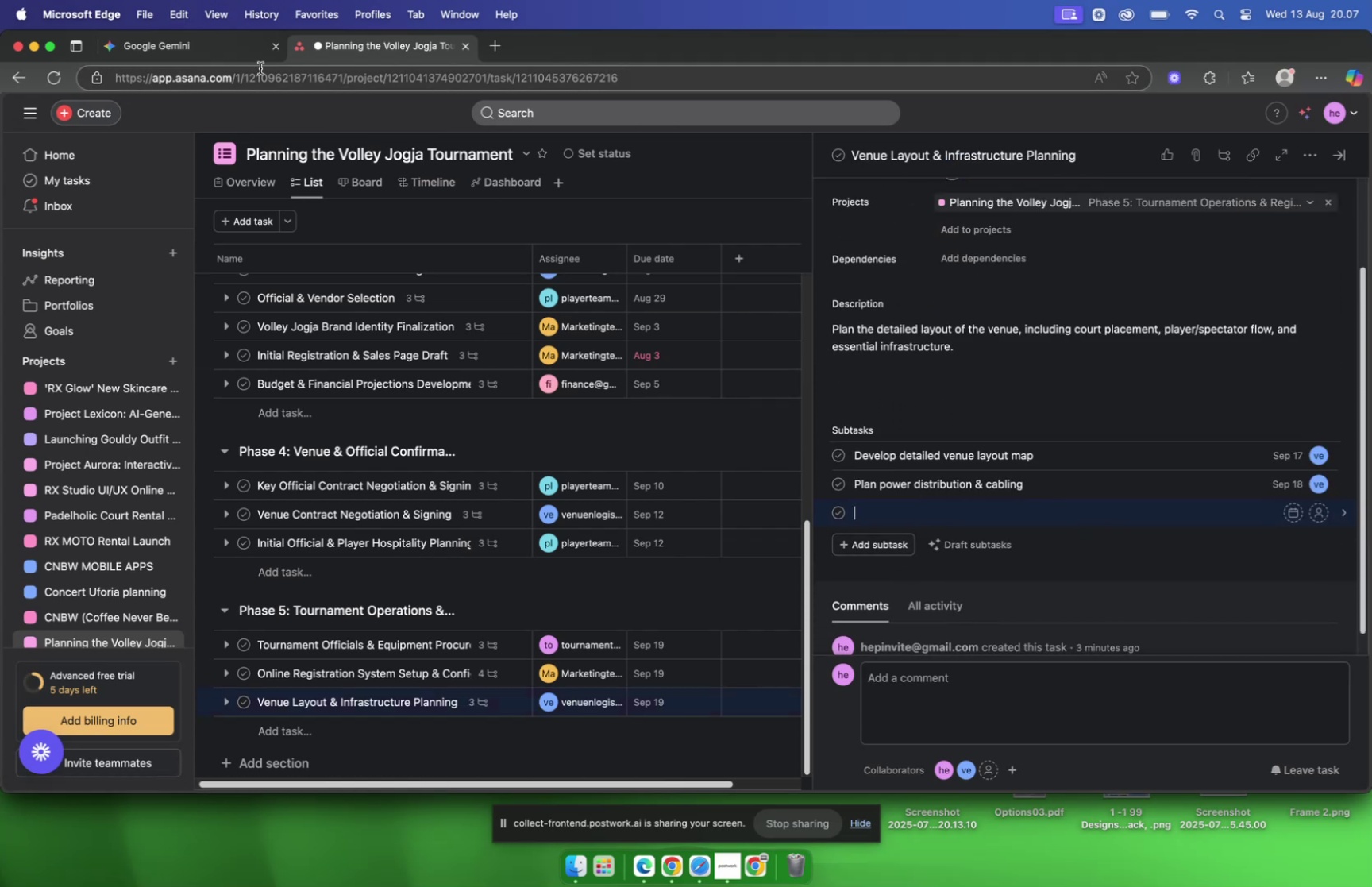 
left_click([218, 52])
 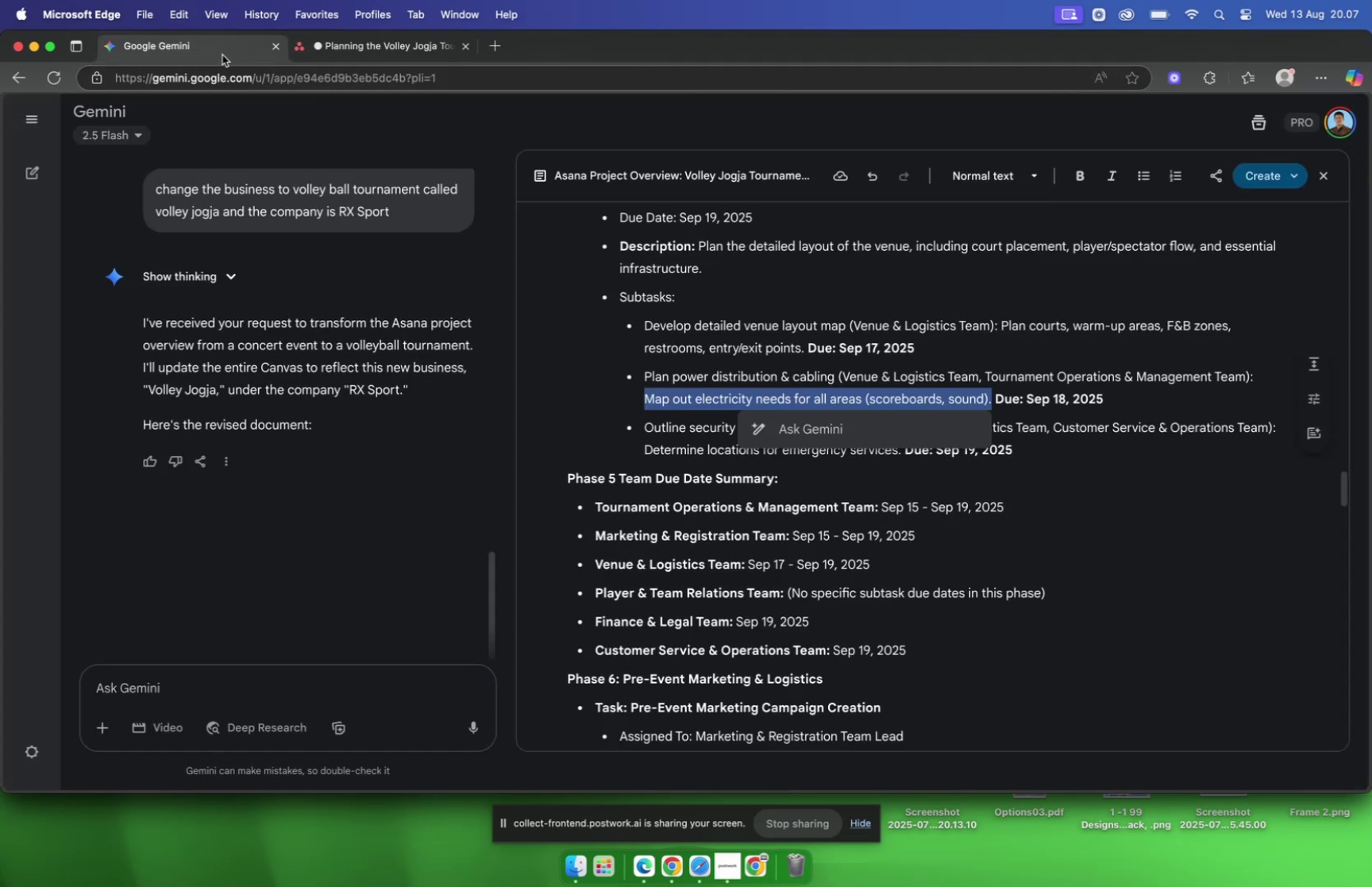 
scroll: coordinate [485, 237], scroll_direction: down, amount: 1.0
 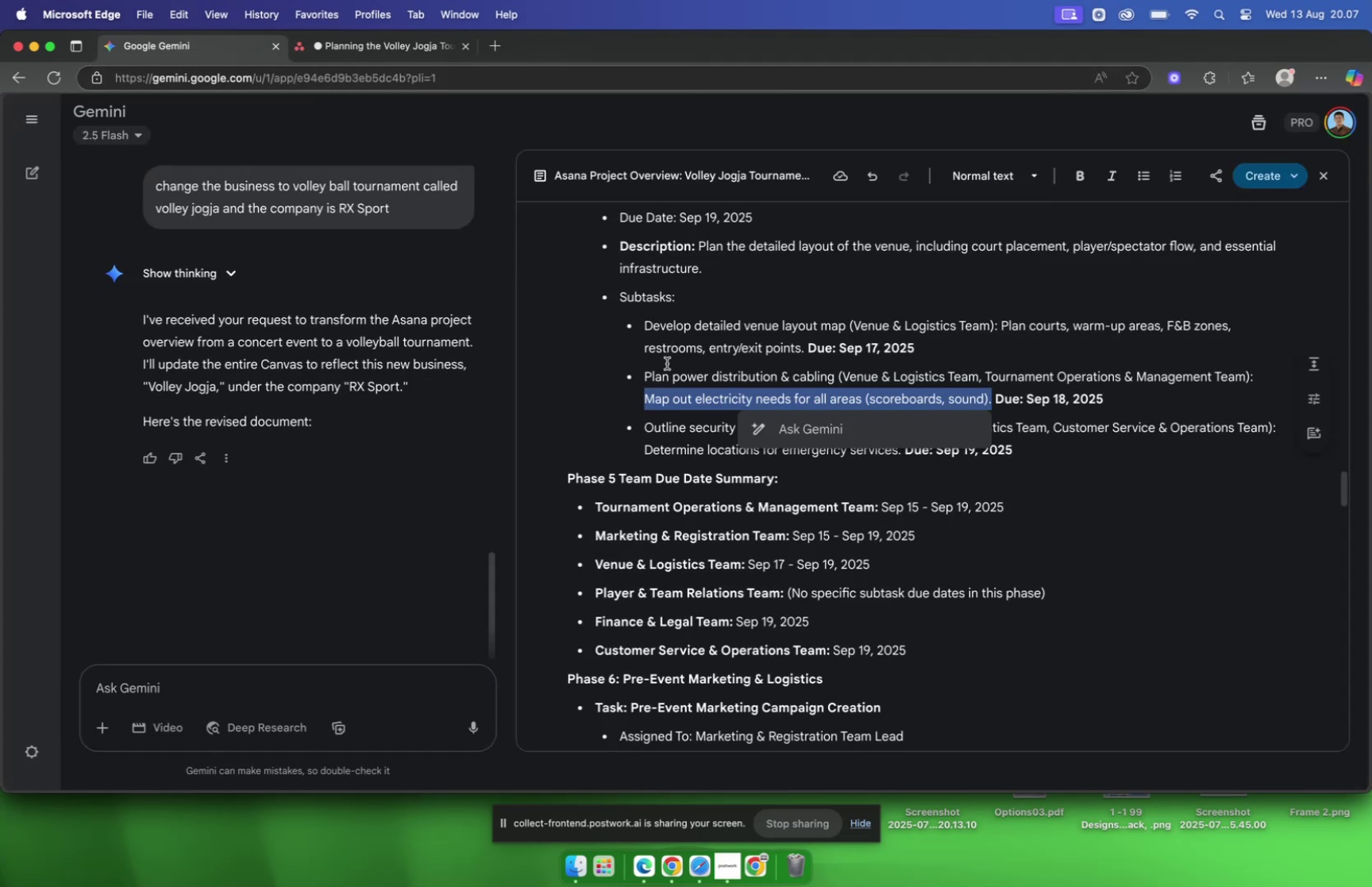 
left_click([667, 363])
 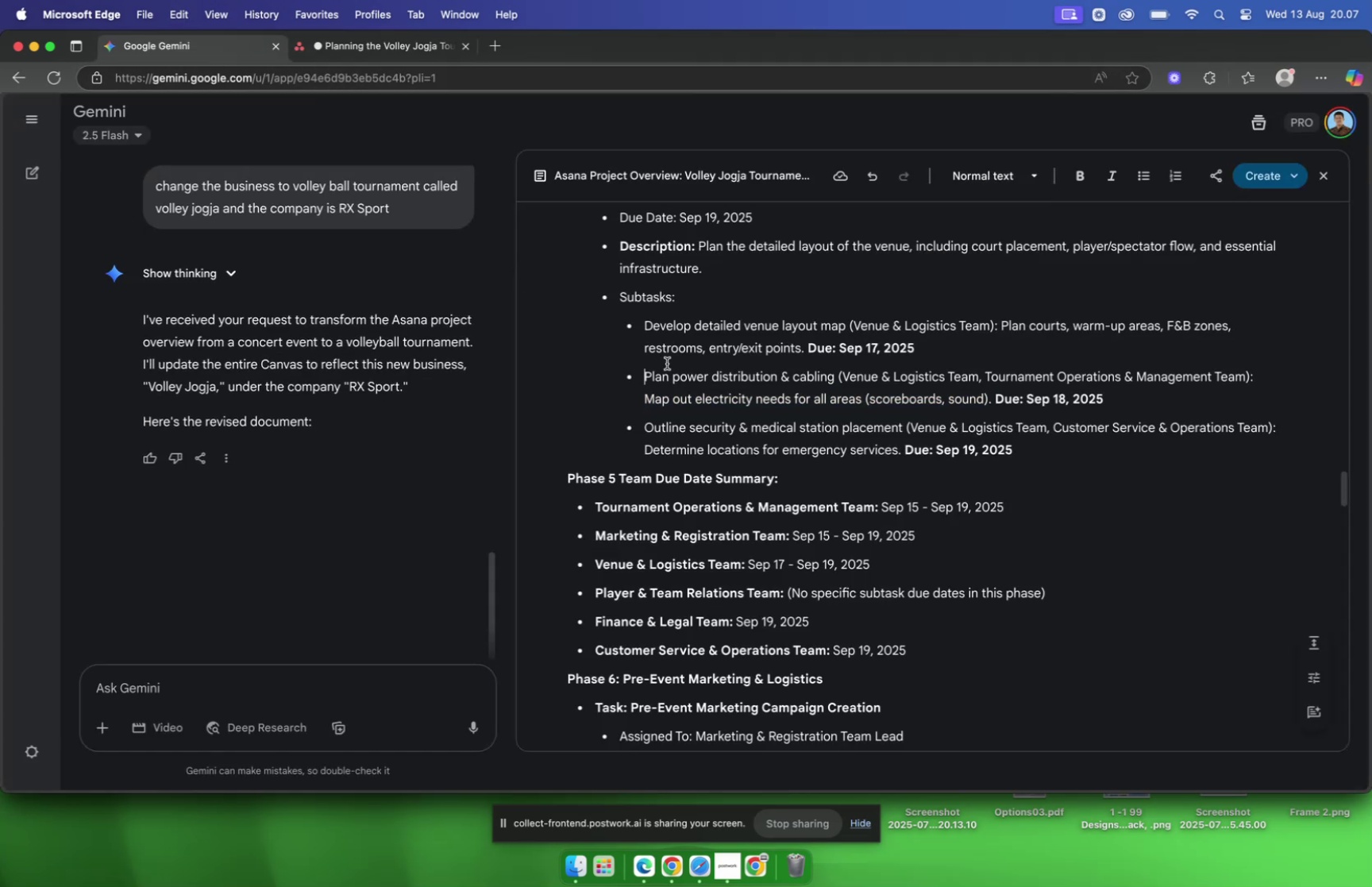 
scroll: coordinate [669, 359], scroll_direction: down, amount: 4.0
 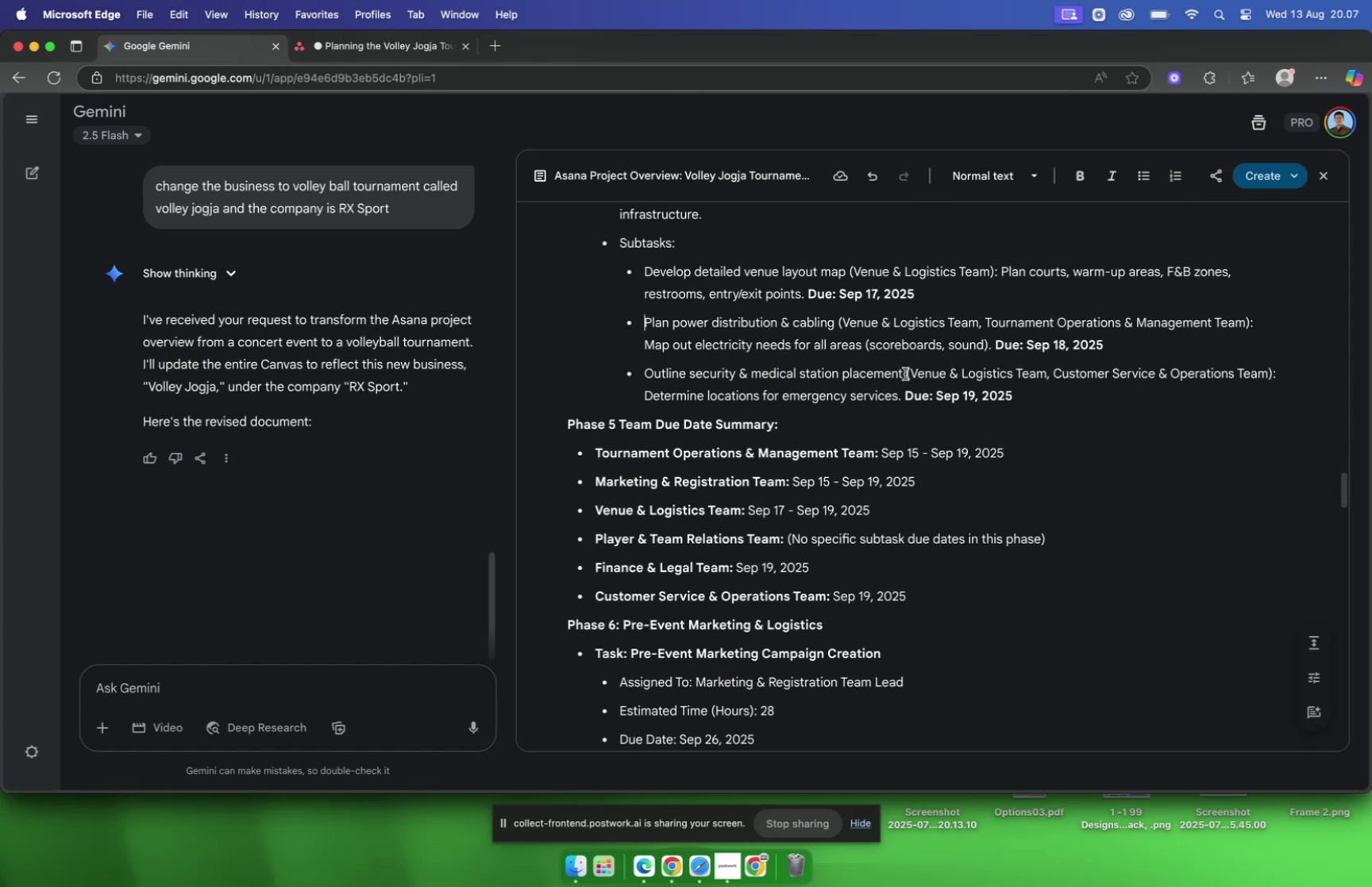 
left_click_drag(start_coordinate=[904, 374], to_coordinate=[646, 380])
 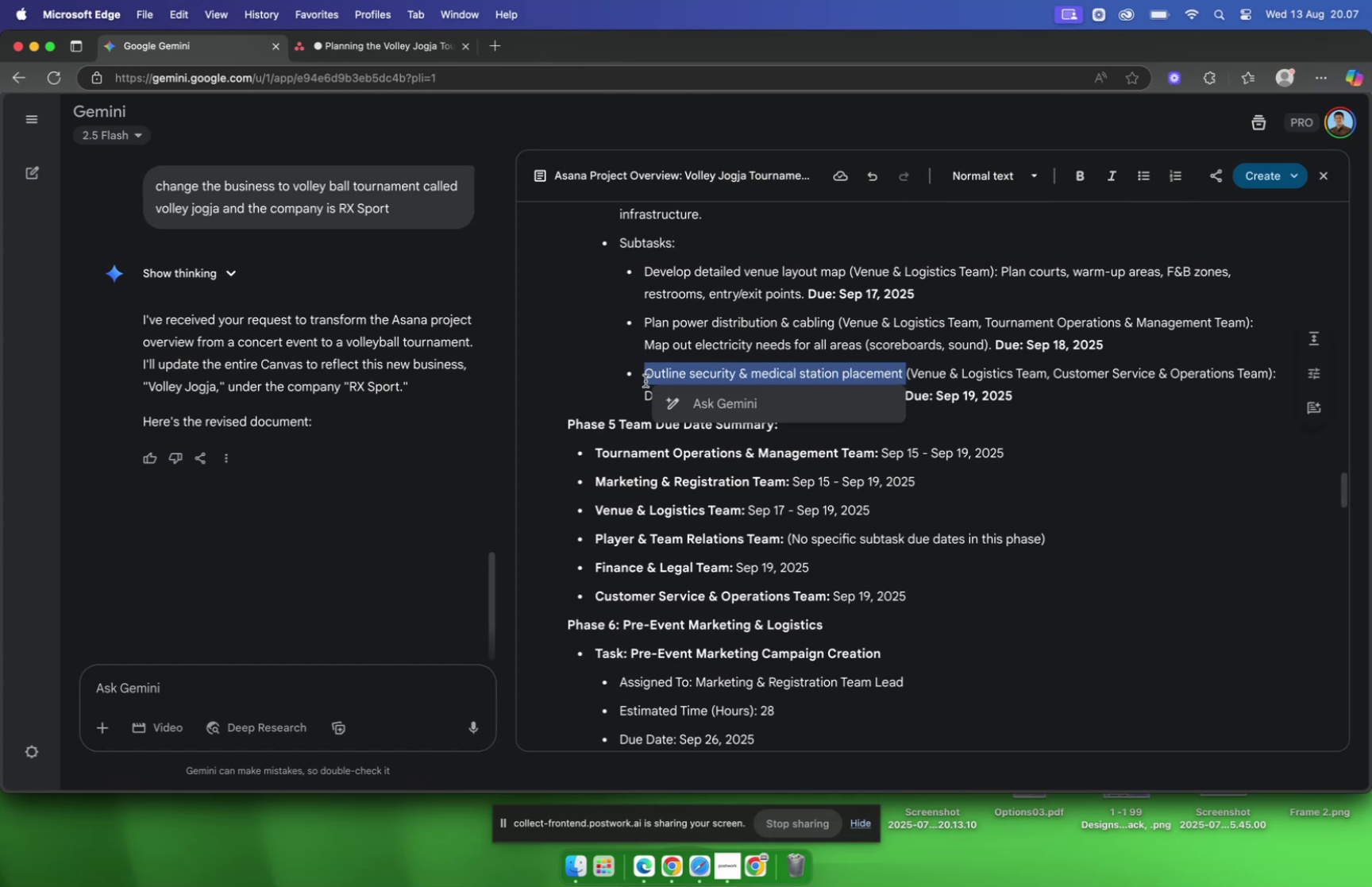 
key(Meta+C)
 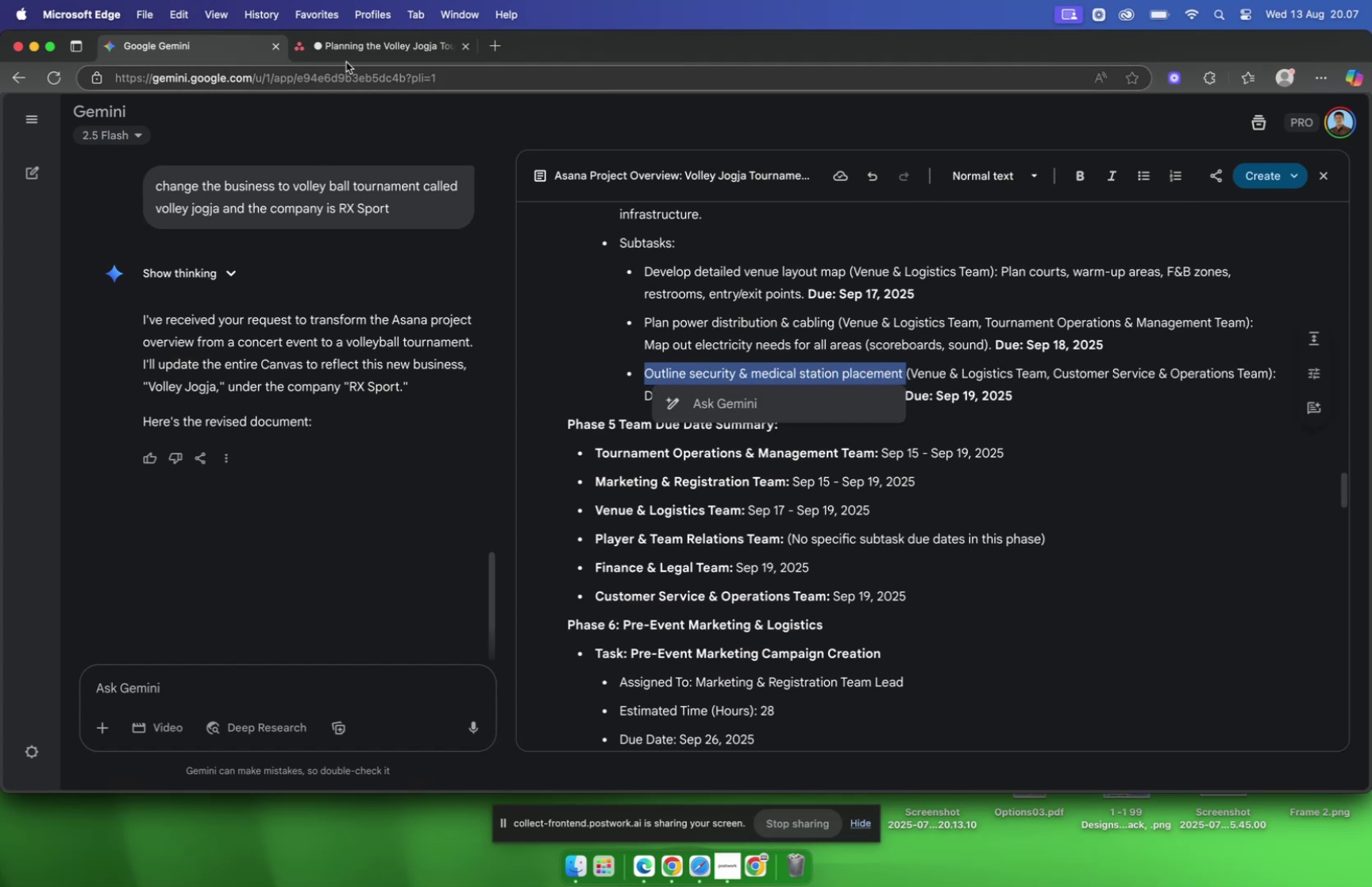 
left_click([368, 49])
 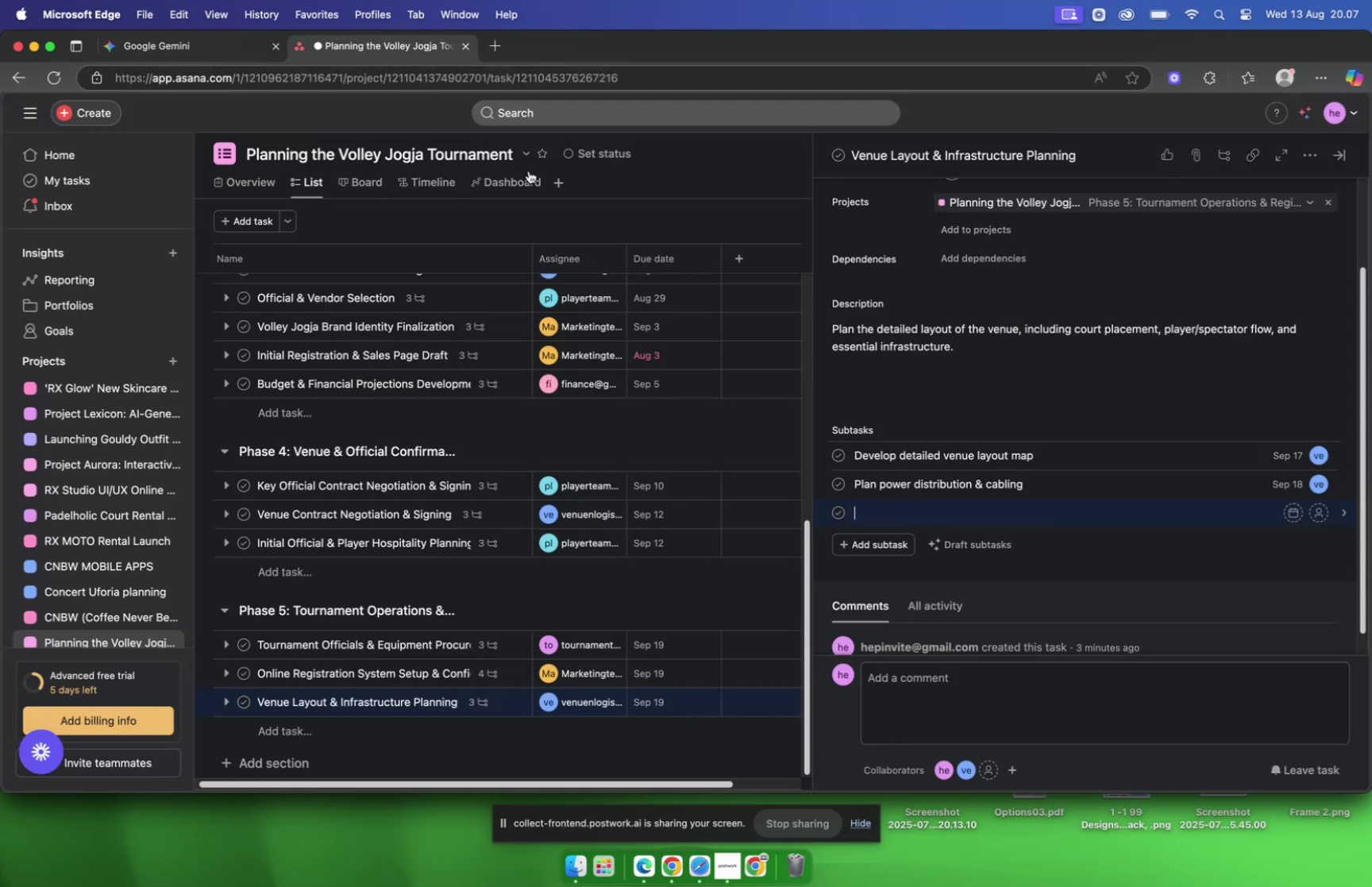 
key(Meta+V)
 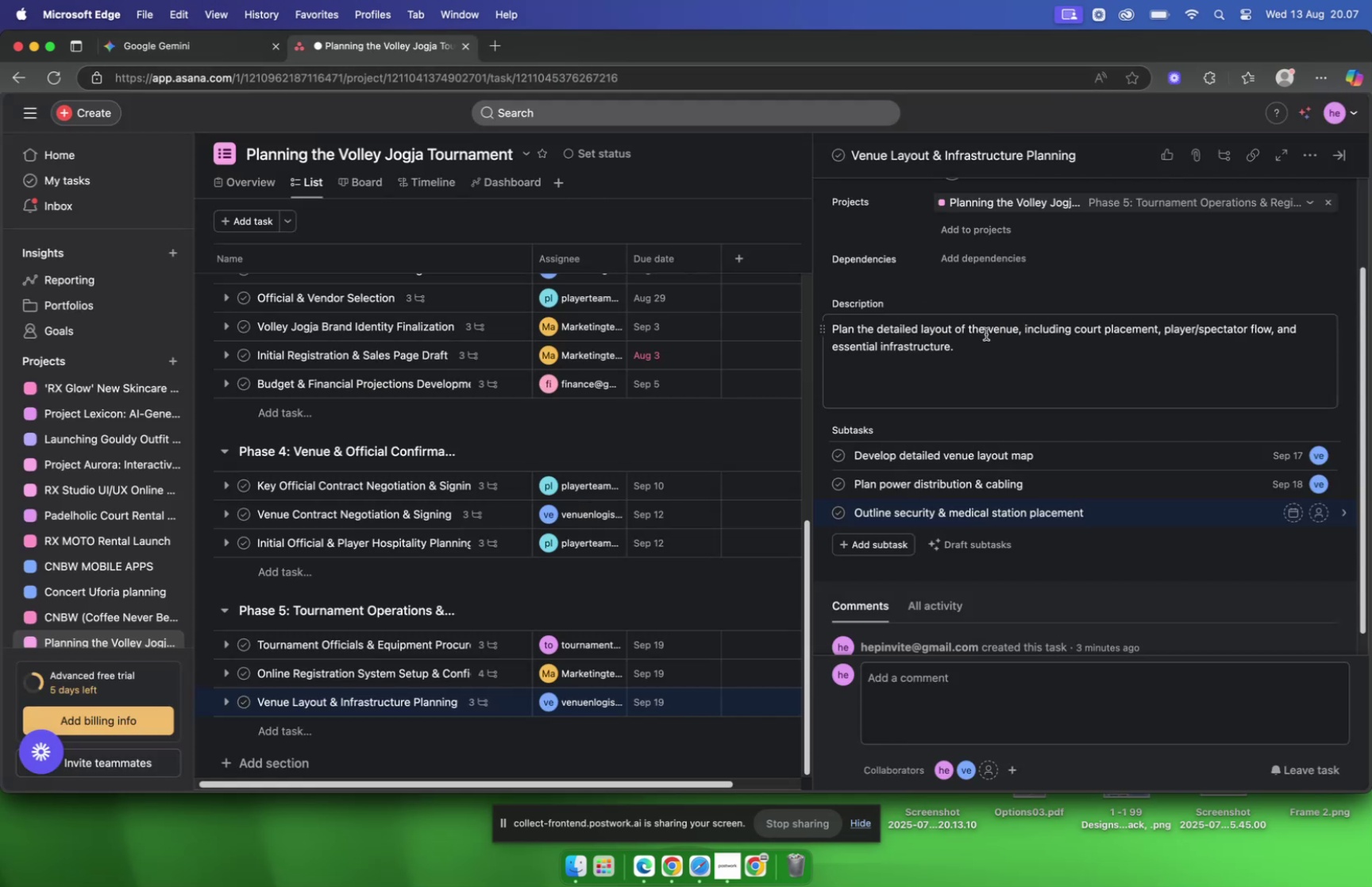 
key(Backspace)
 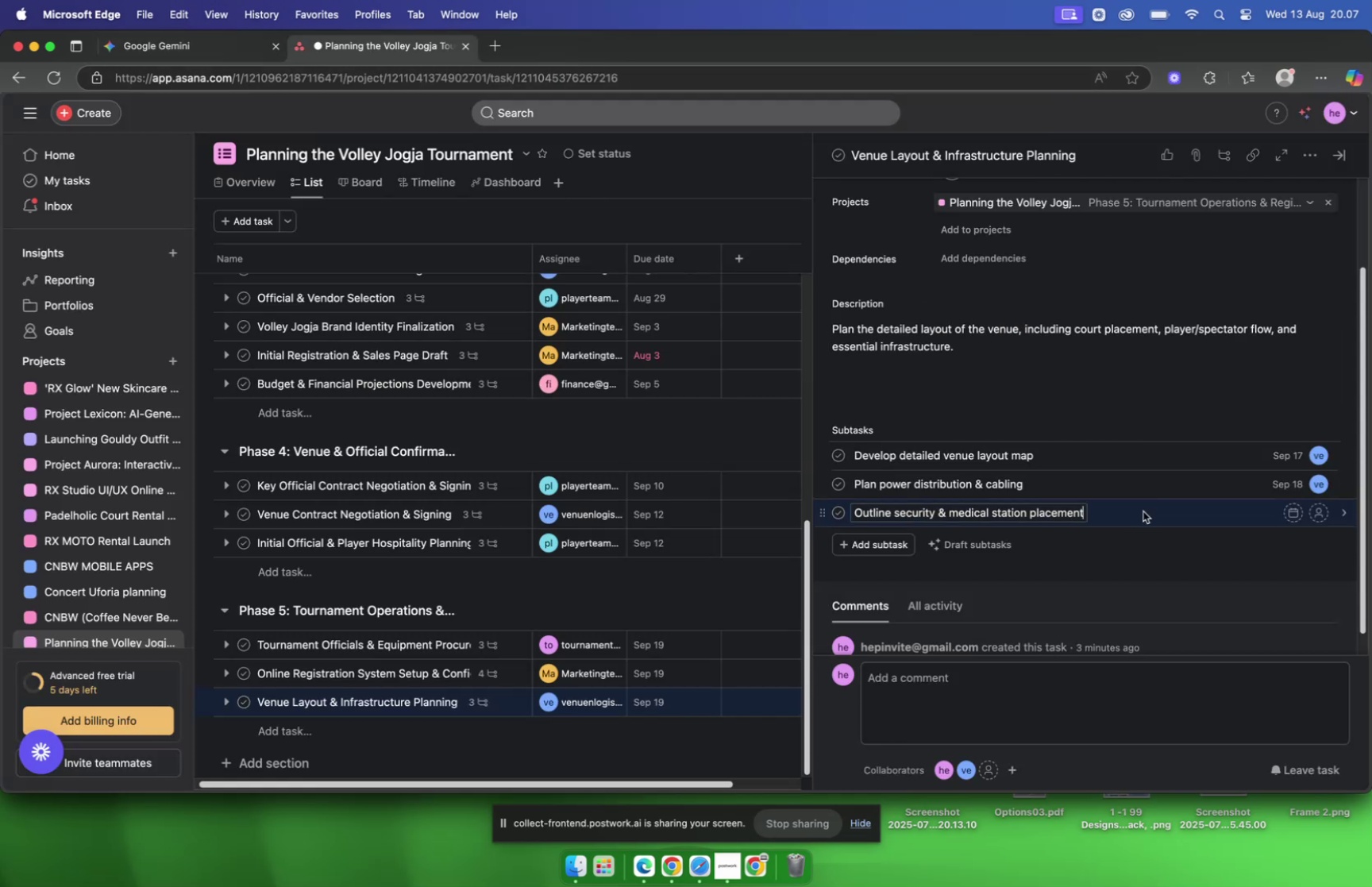 
left_click([1138, 518])
 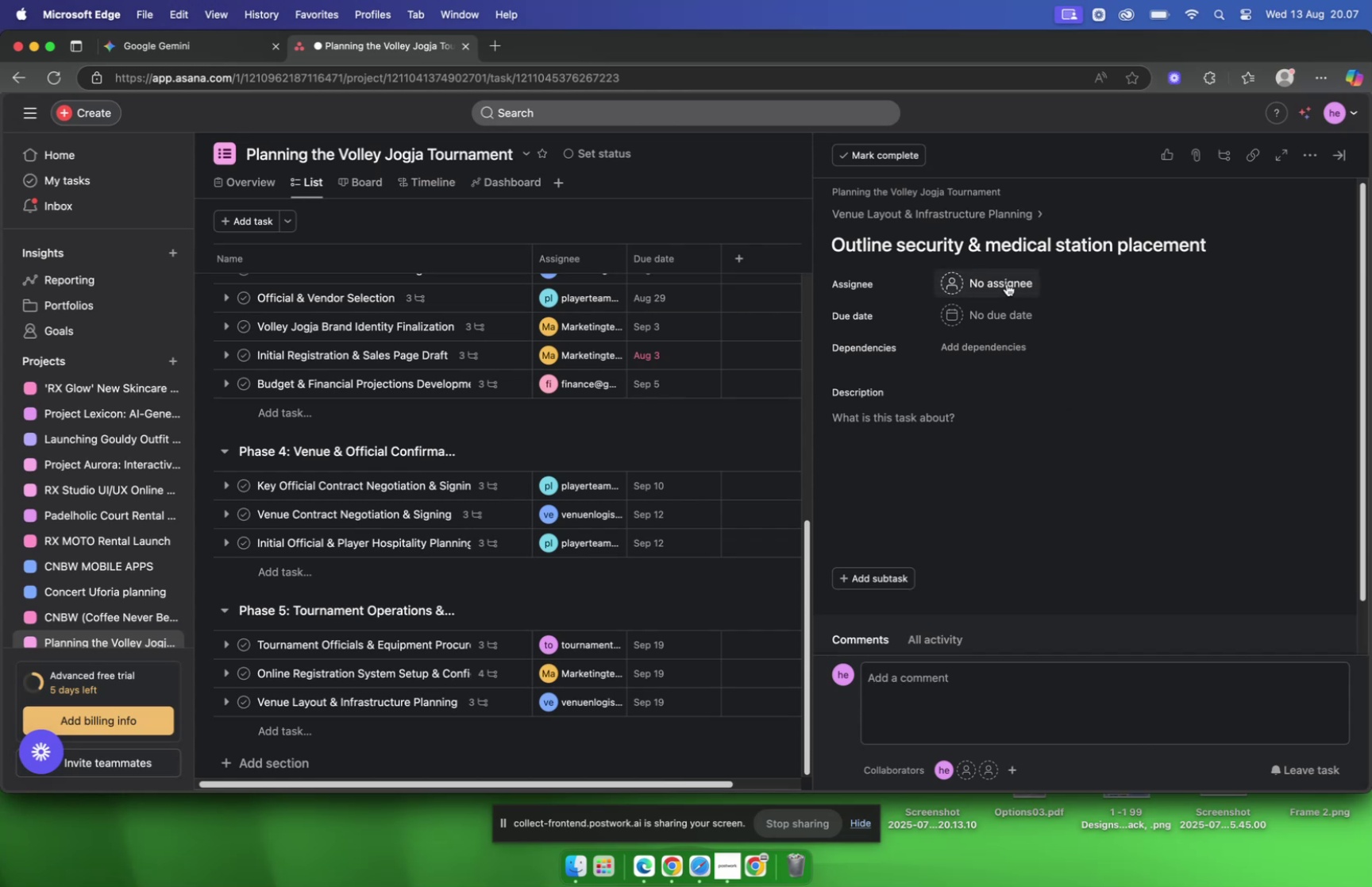 
left_click([1007, 283])
 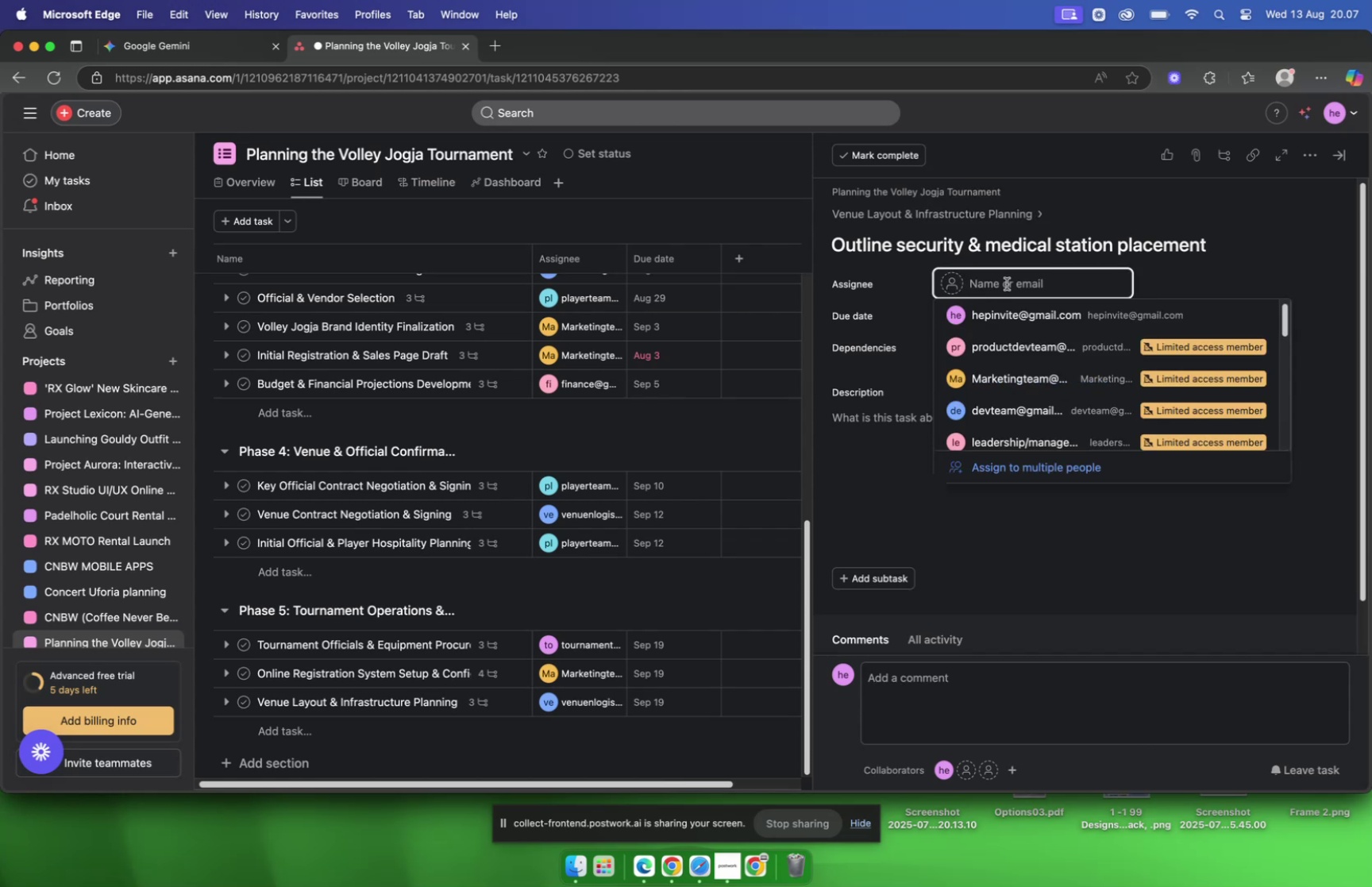 
type(venu)
 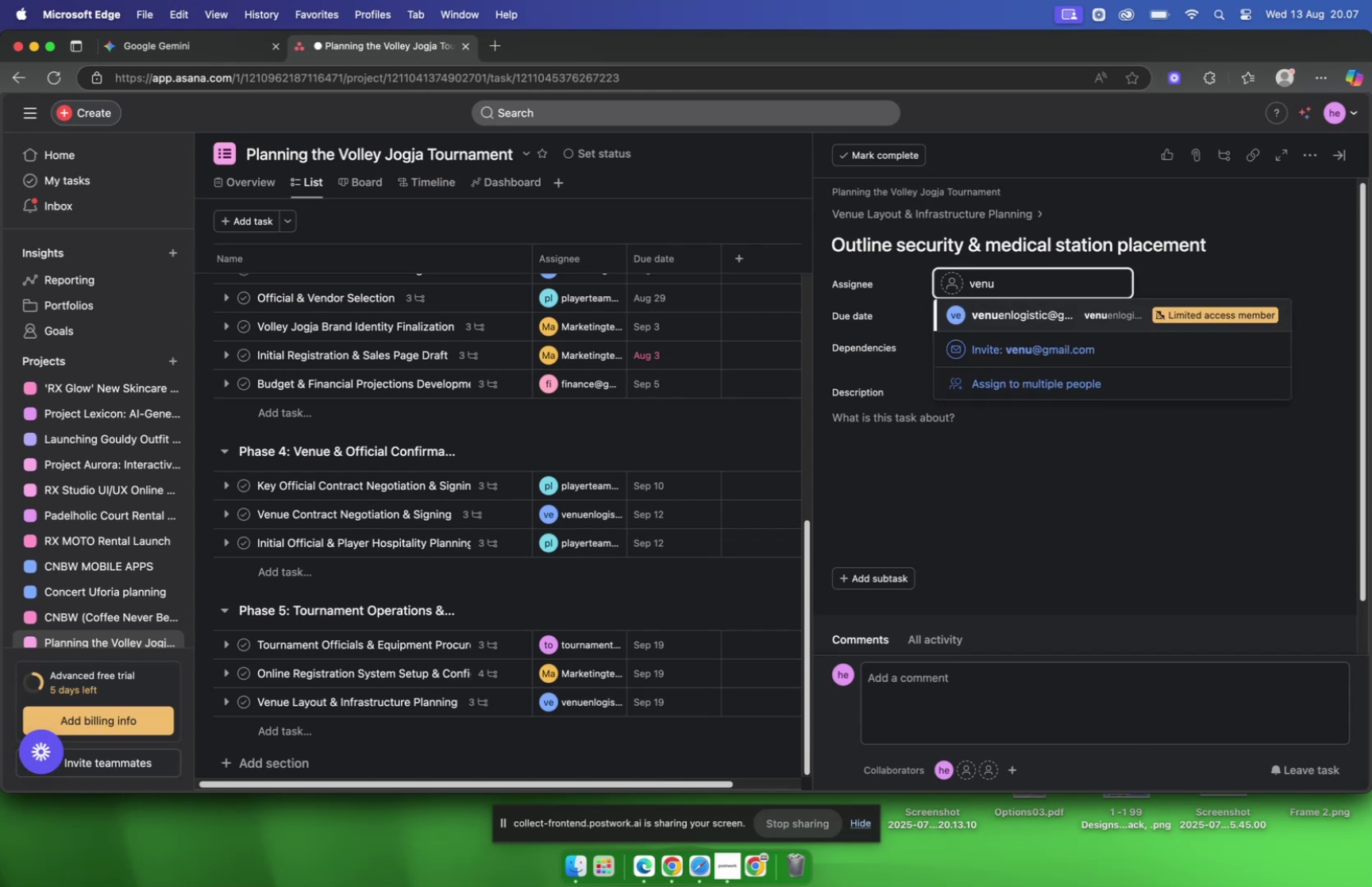 
key(Enter)
 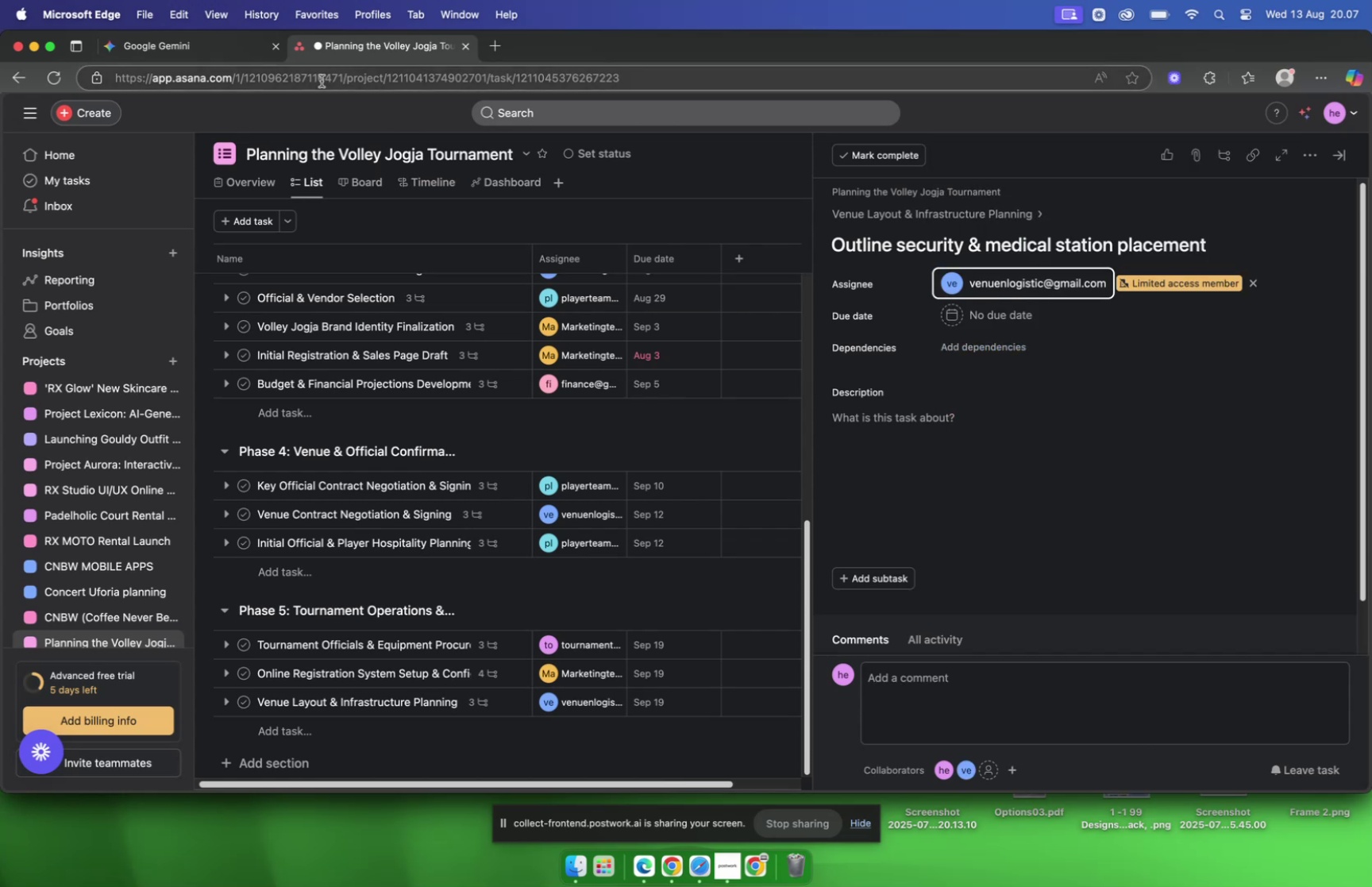 
left_click([188, 43])
 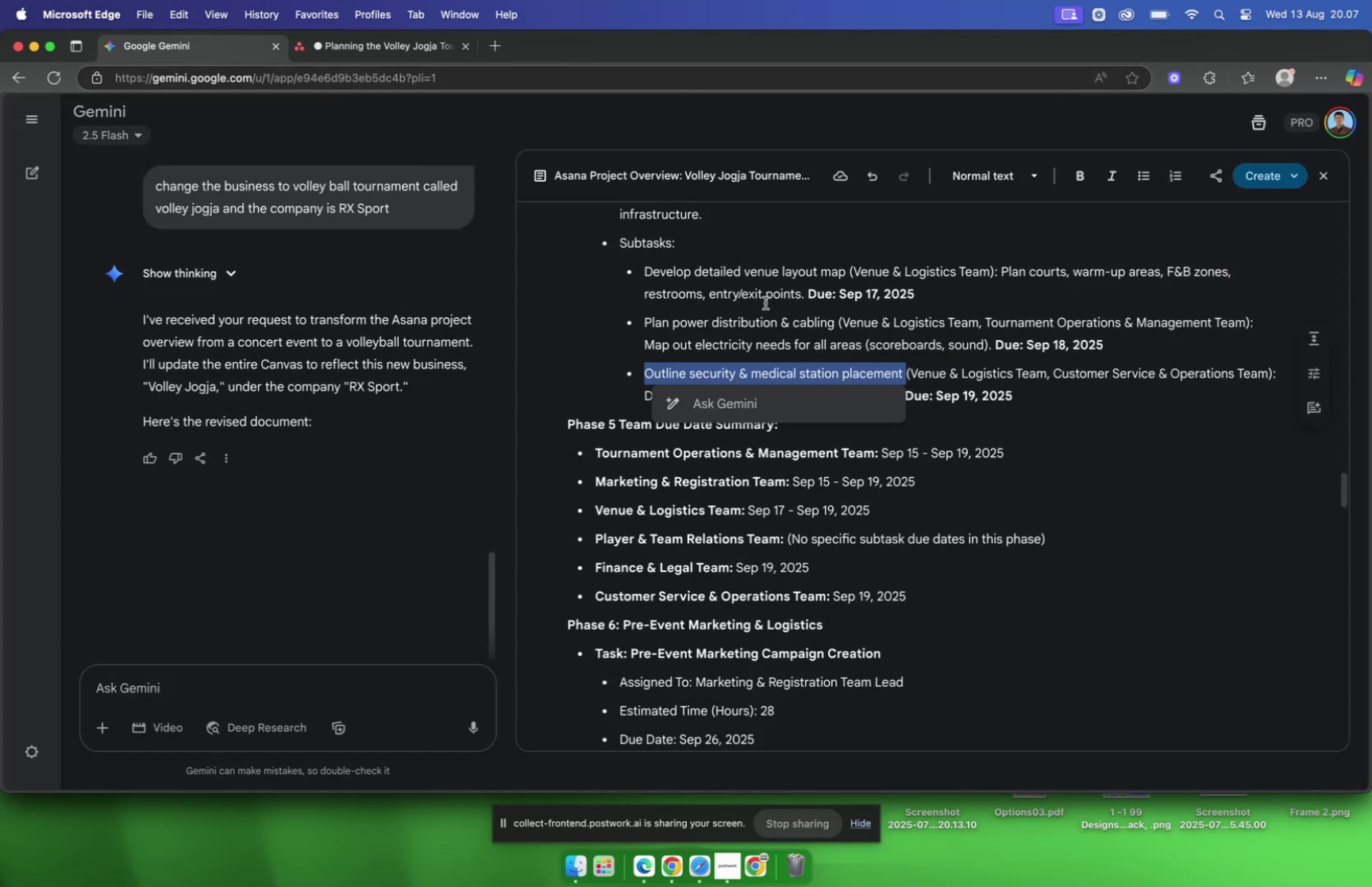 
left_click([784, 307])
 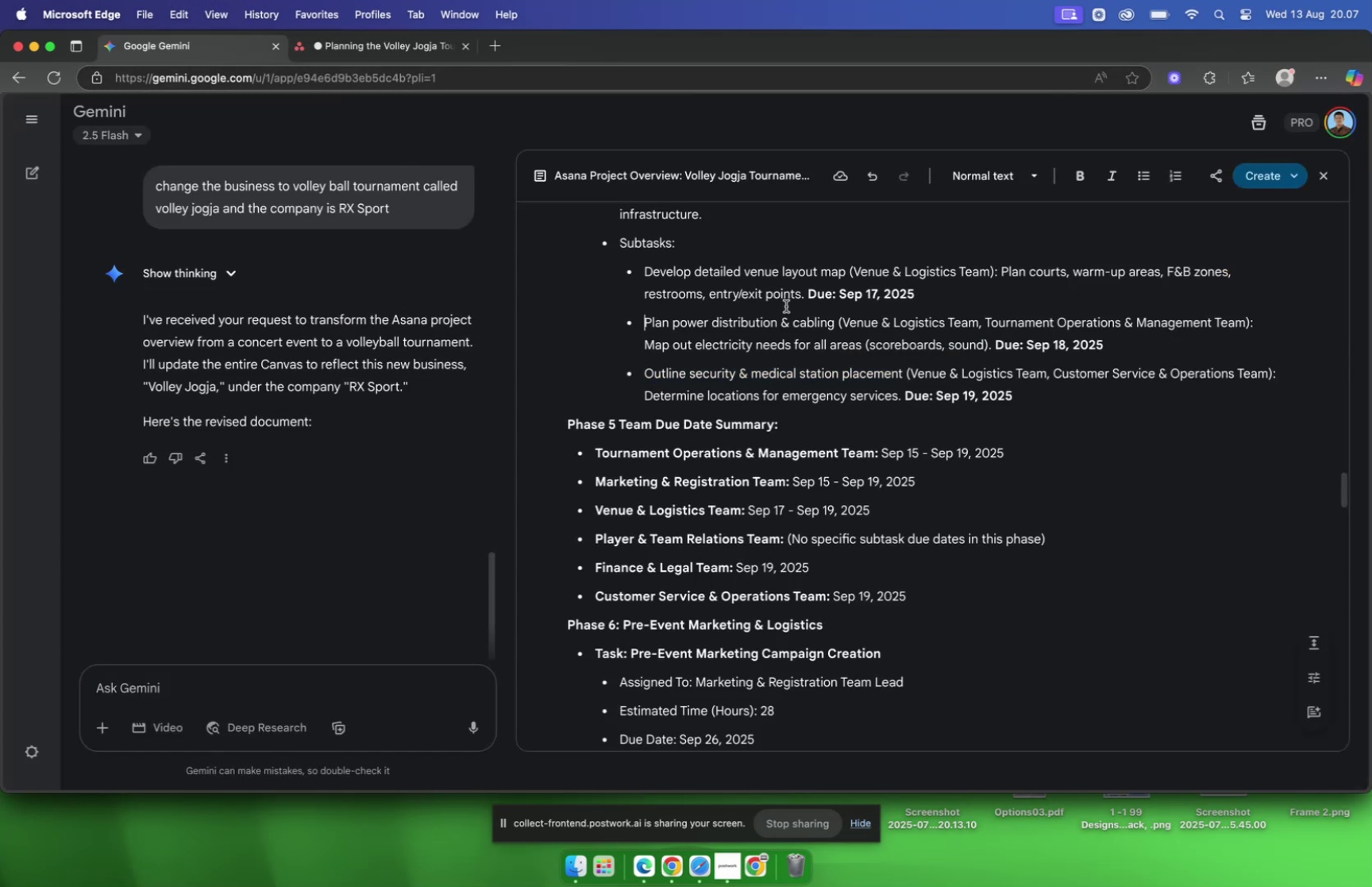 
scroll: coordinate [786, 306], scroll_direction: down, amount: 4.0
 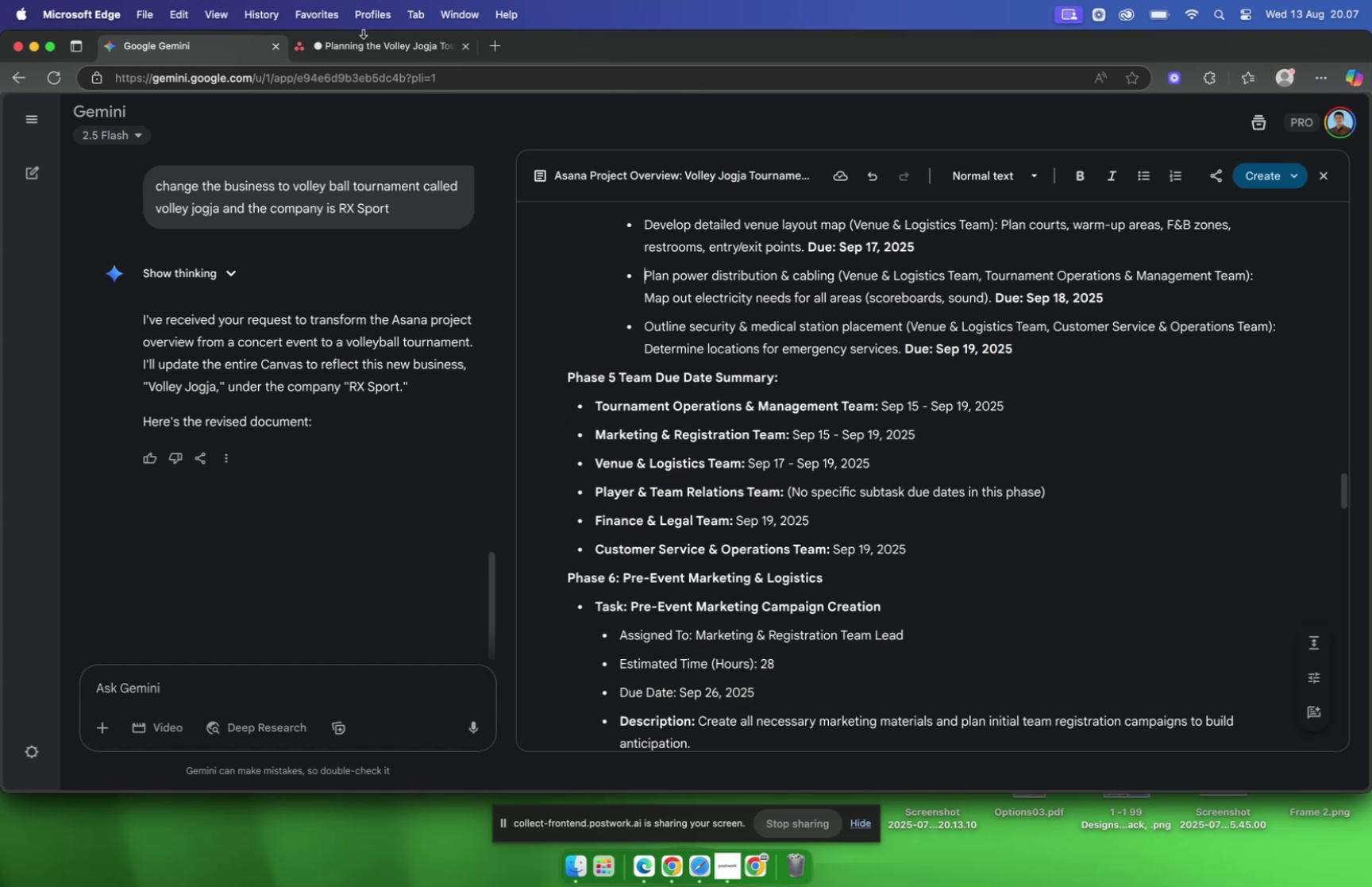 
left_click([355, 48])
 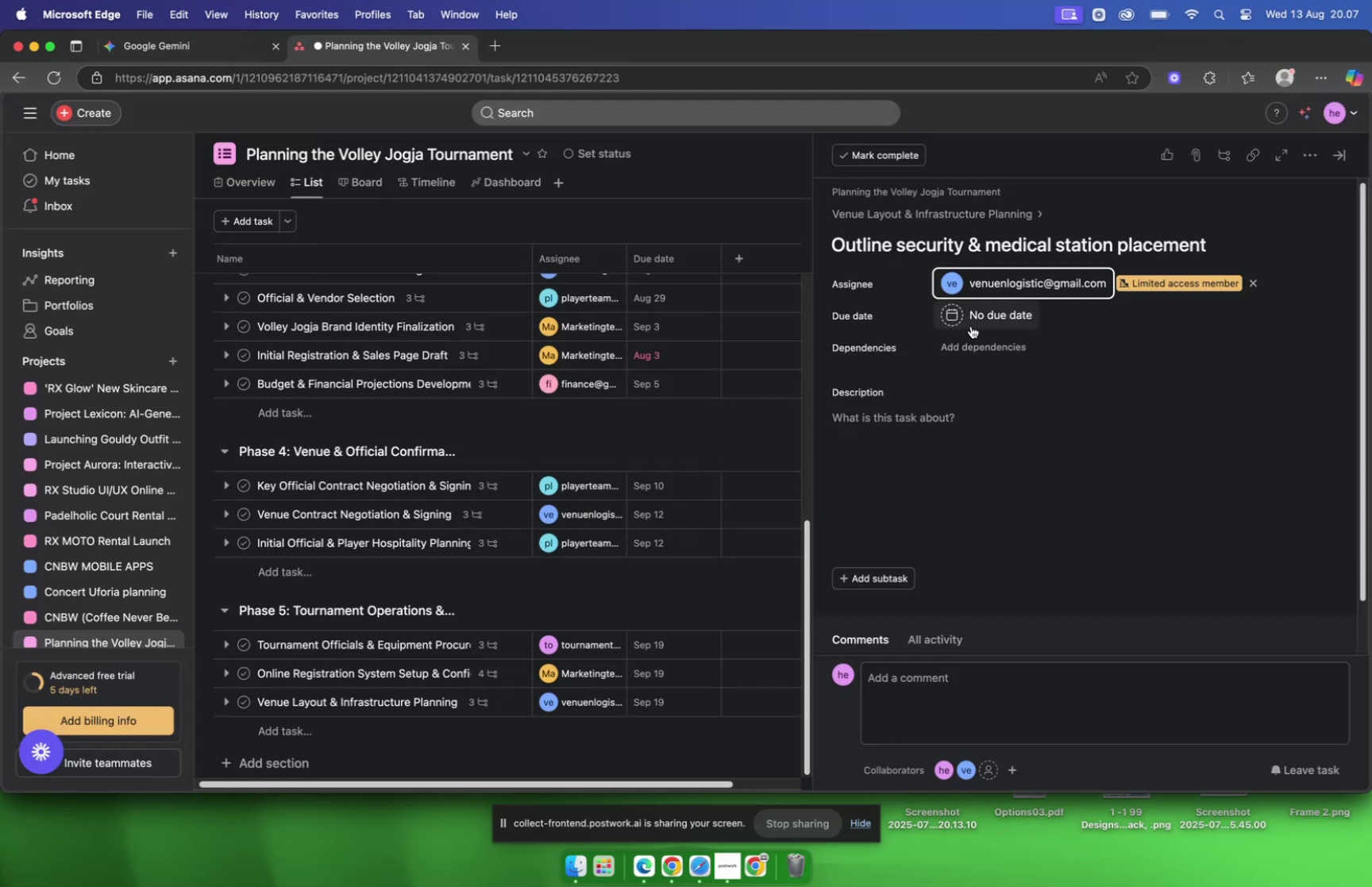 
left_click([973, 322])
 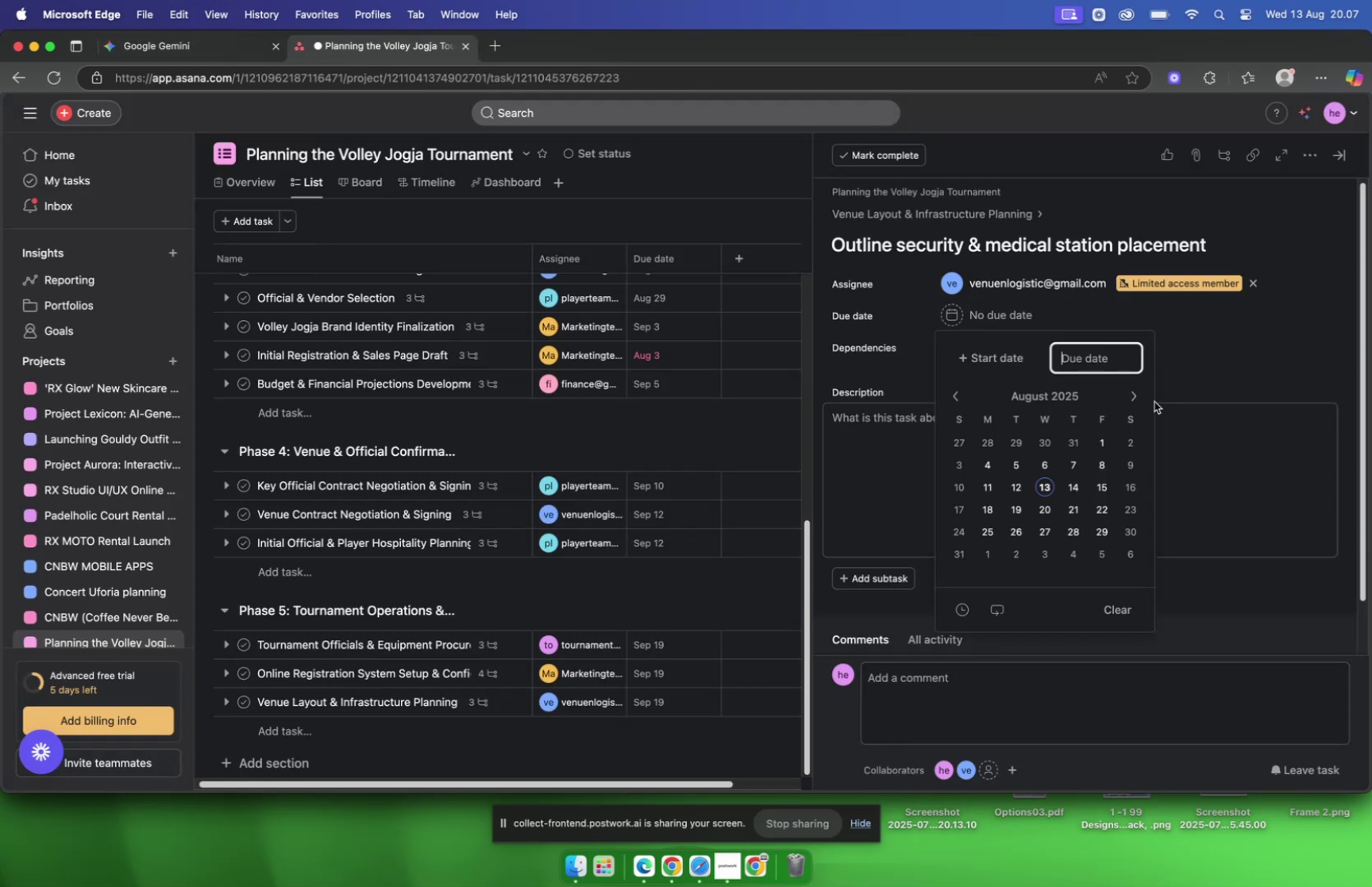 
left_click([1134, 397])
 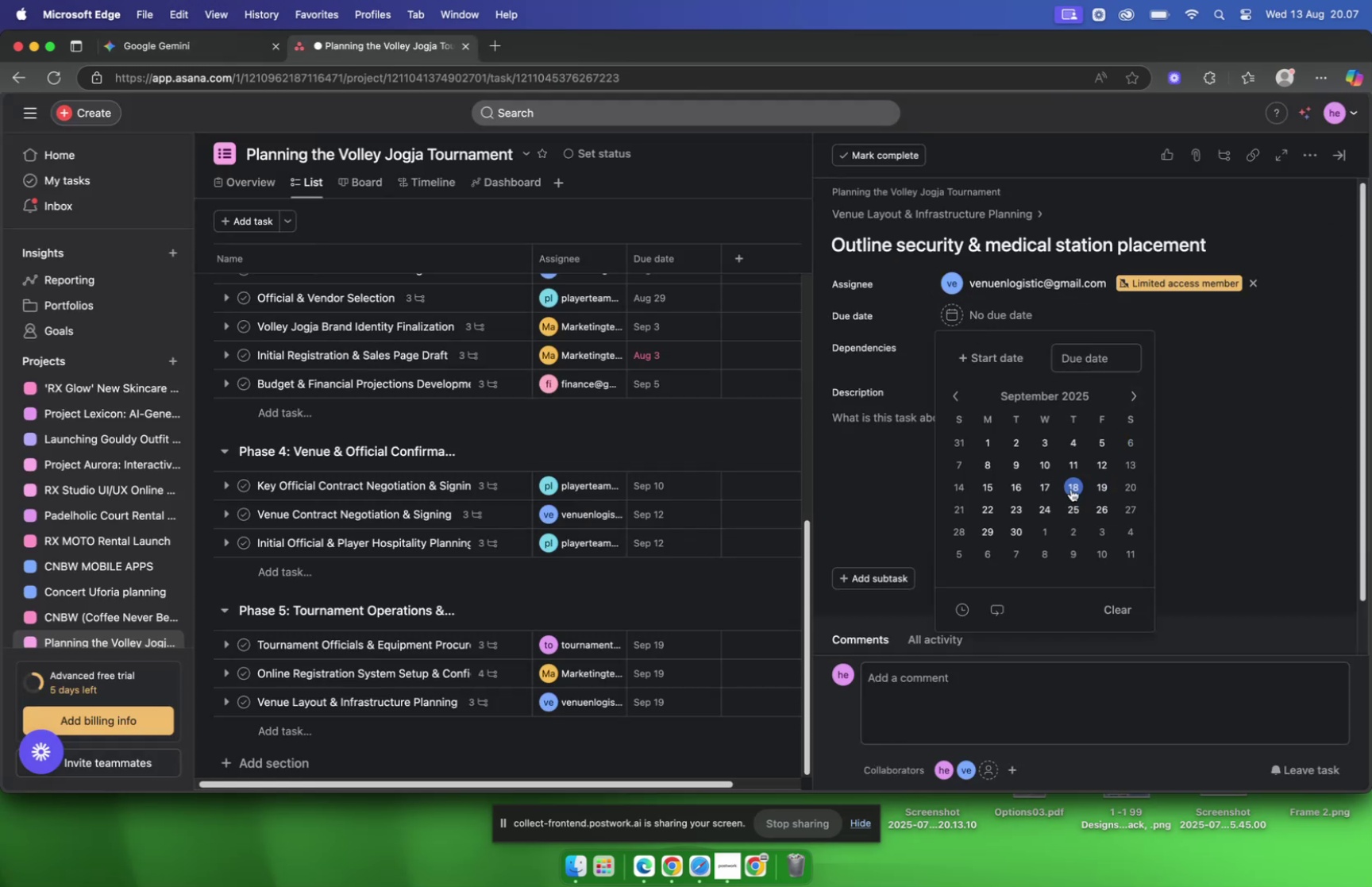 
left_click([1096, 491])
 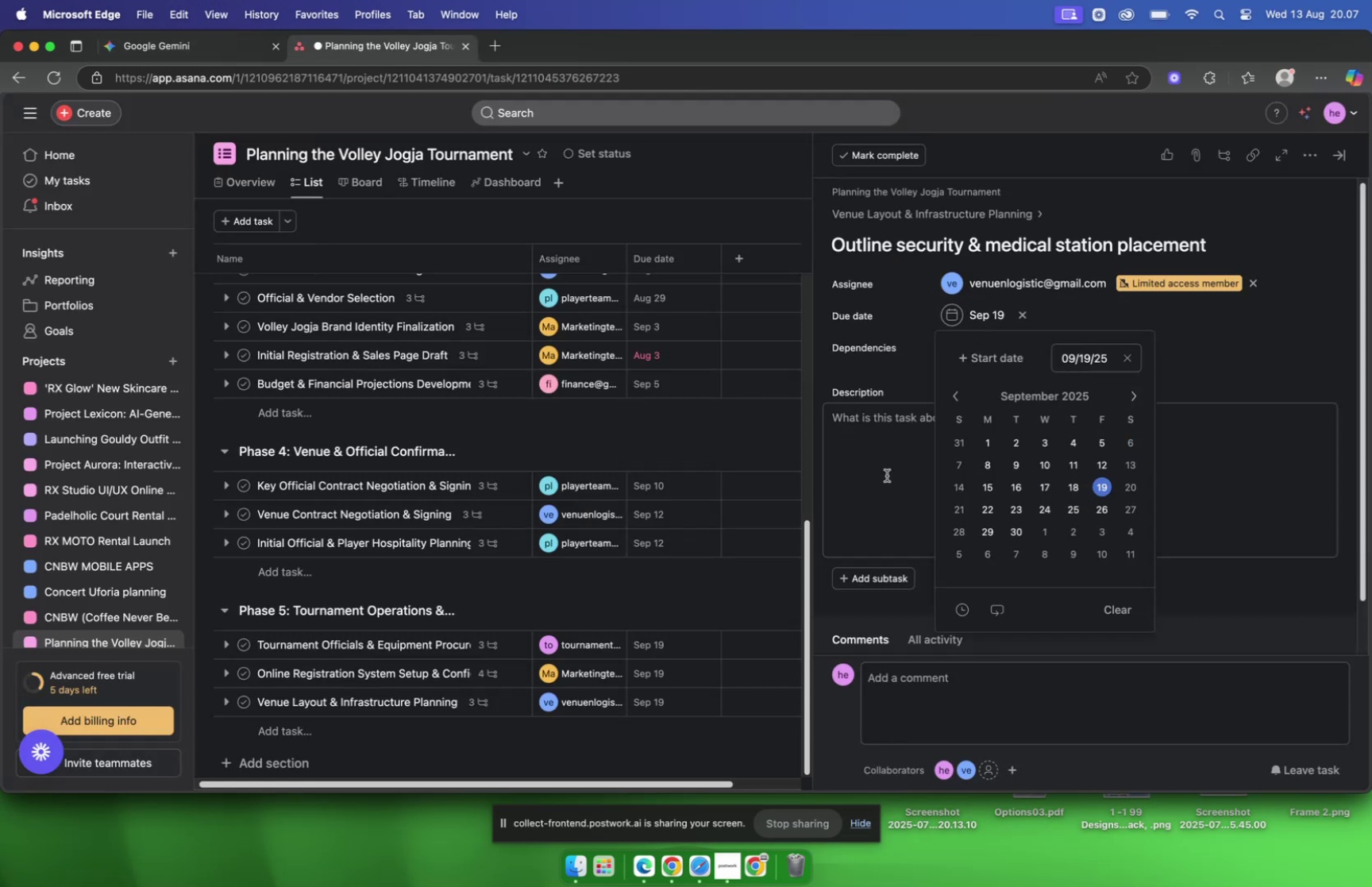 
left_click([887, 475])
 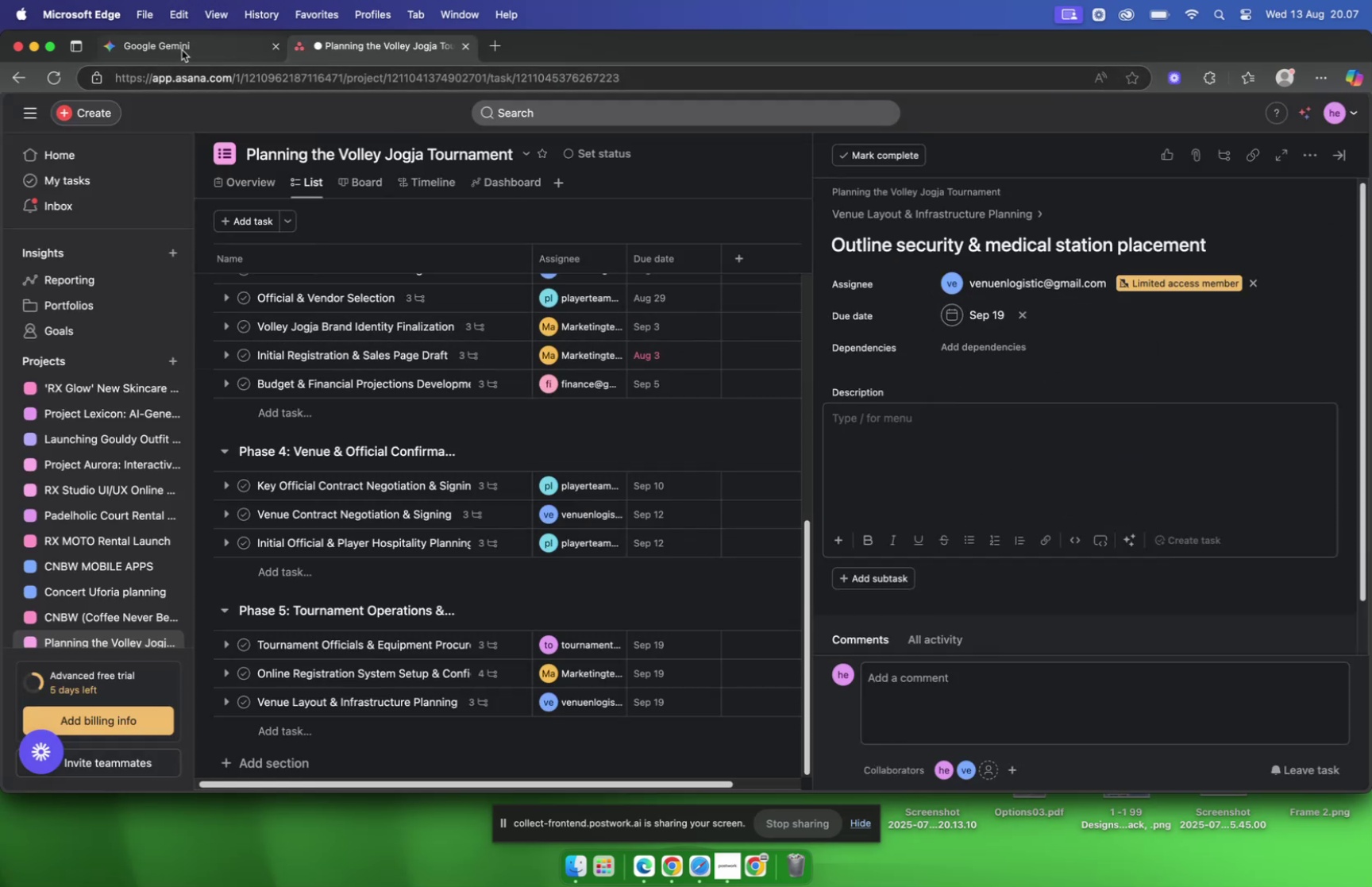 
left_click([182, 50])
 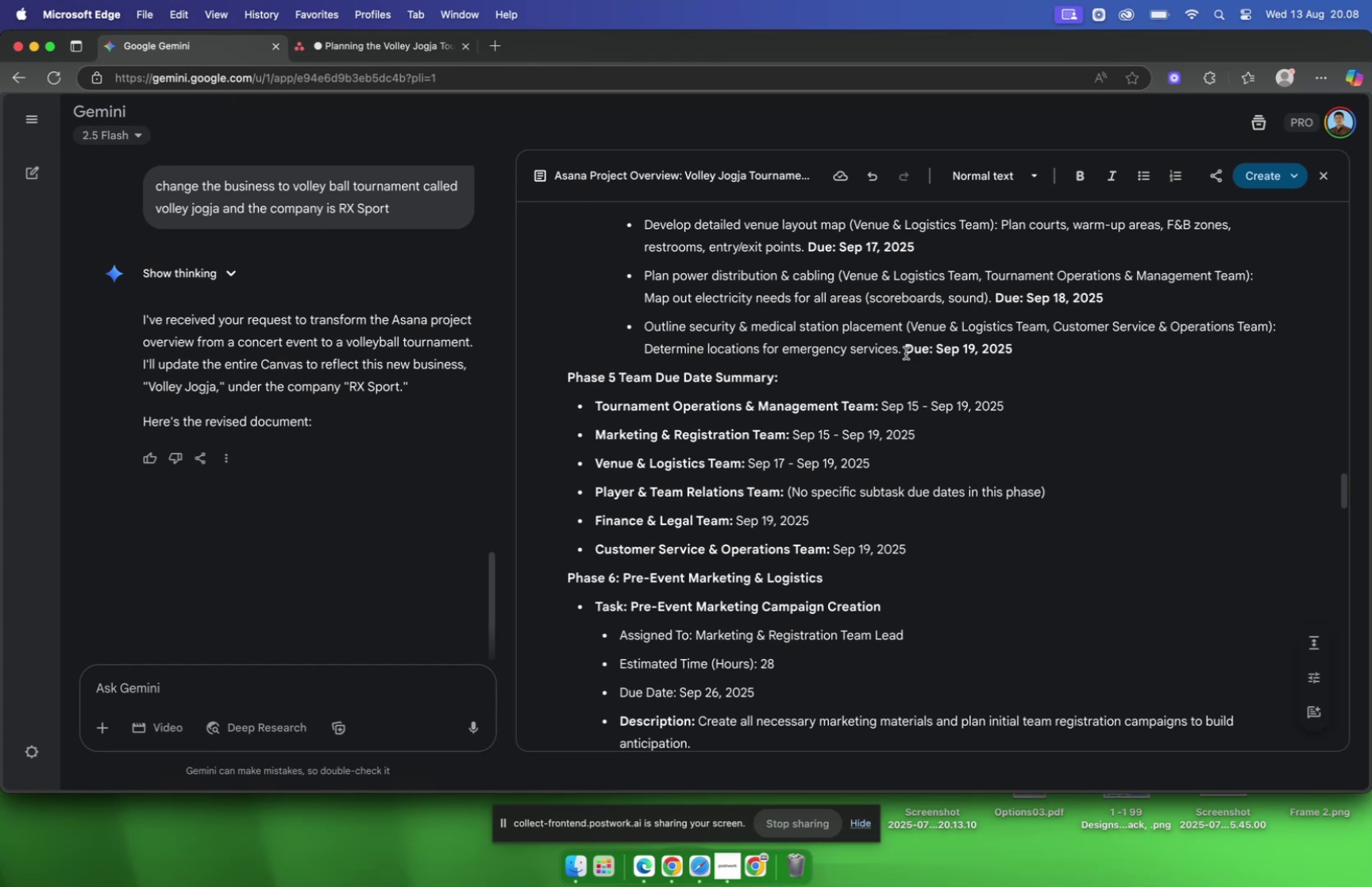 
left_click_drag(start_coordinate=[903, 352], to_coordinate=[646, 353])
 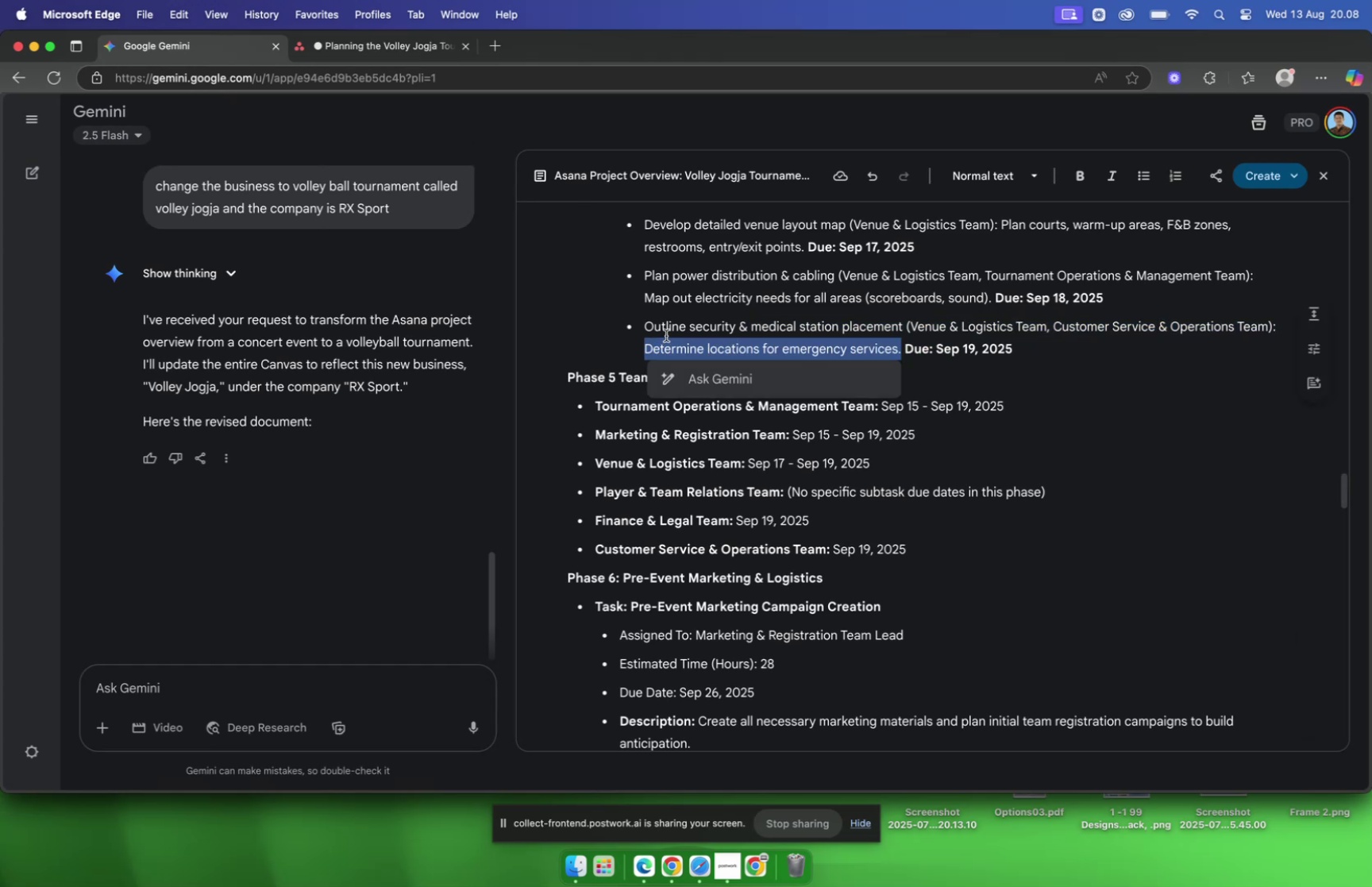 
key(Meta+C)
 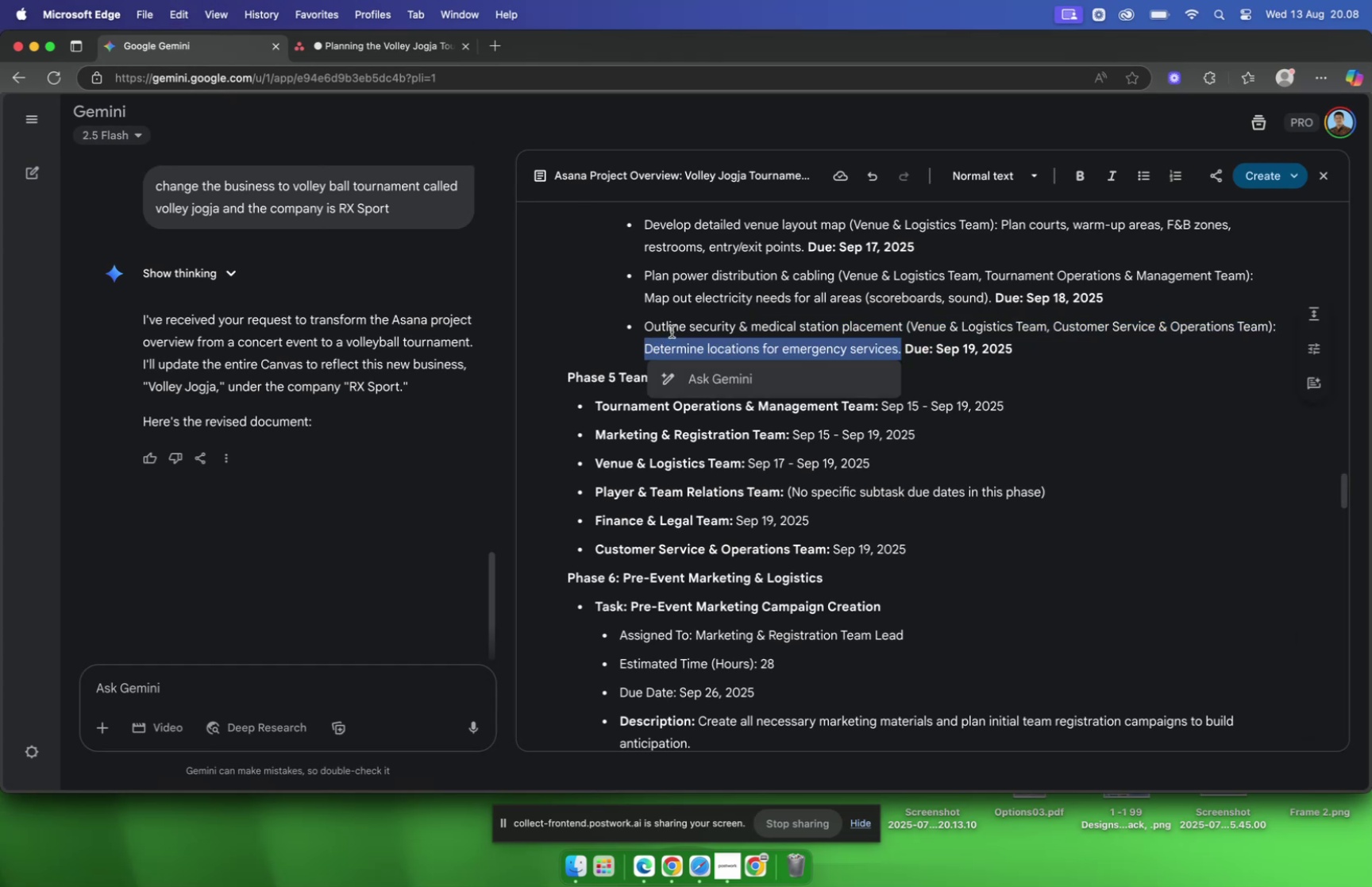 
left_click([672, 331])
 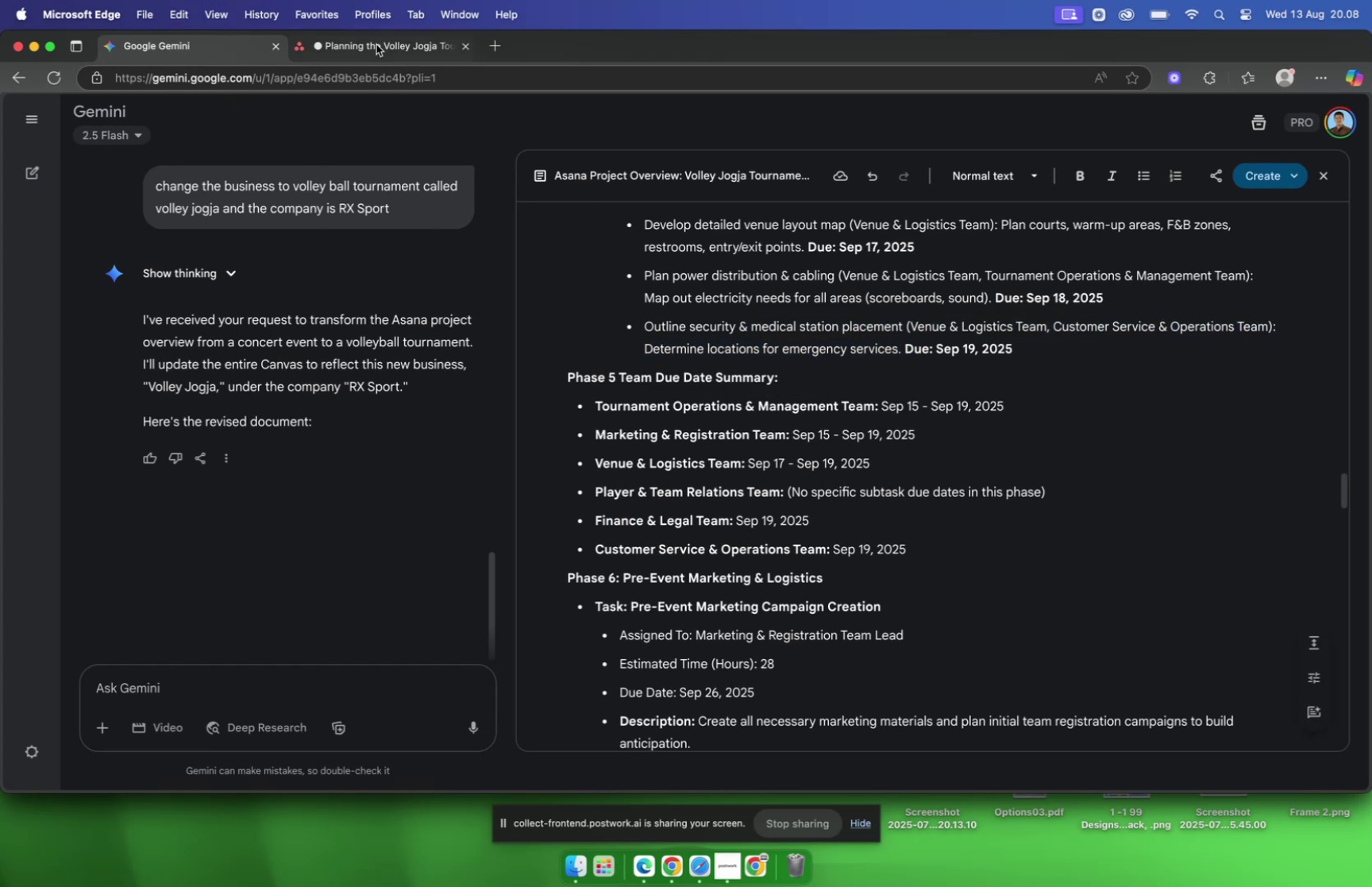 
left_click([374, 44])
 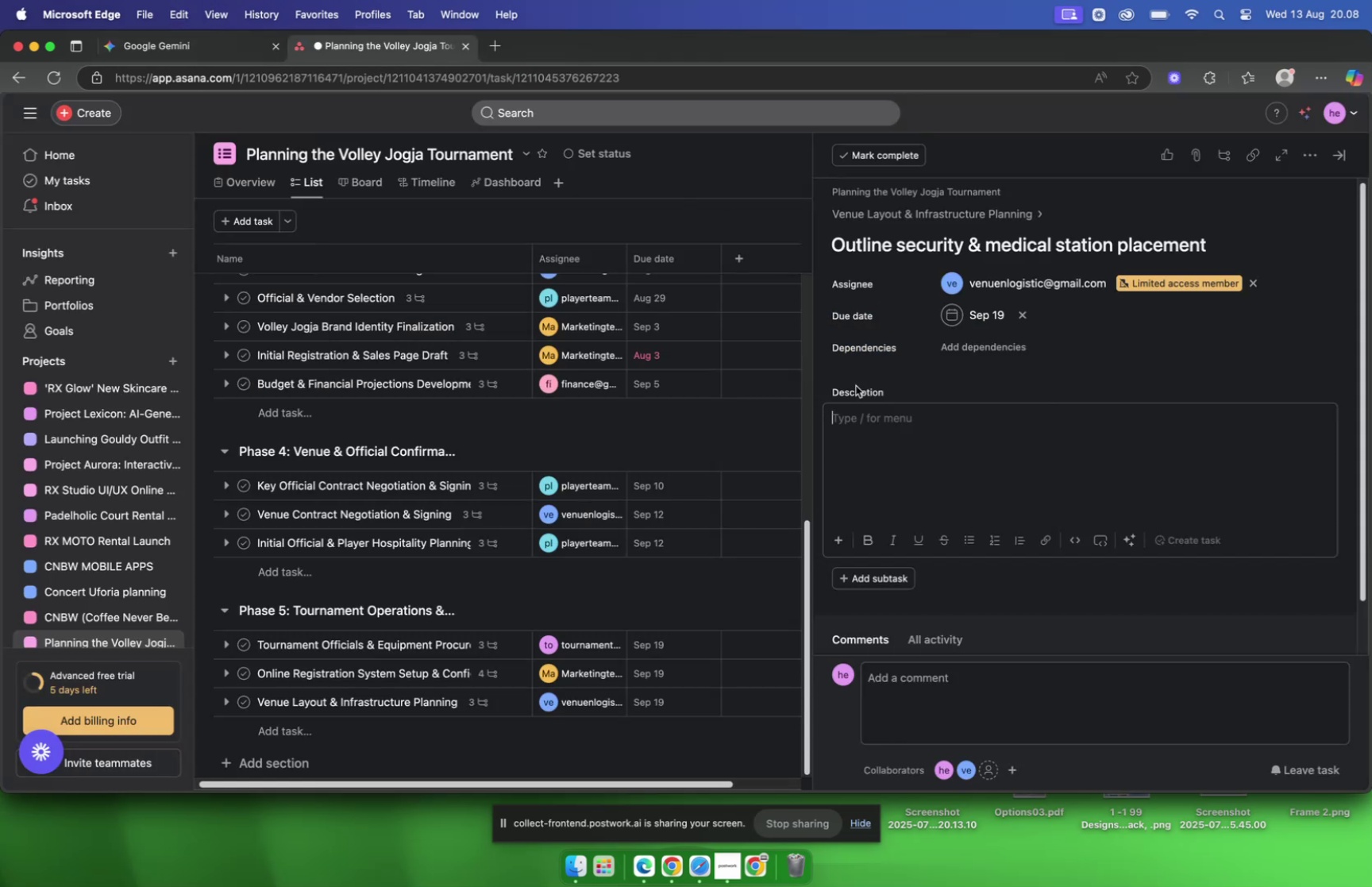 
left_click([881, 438])
 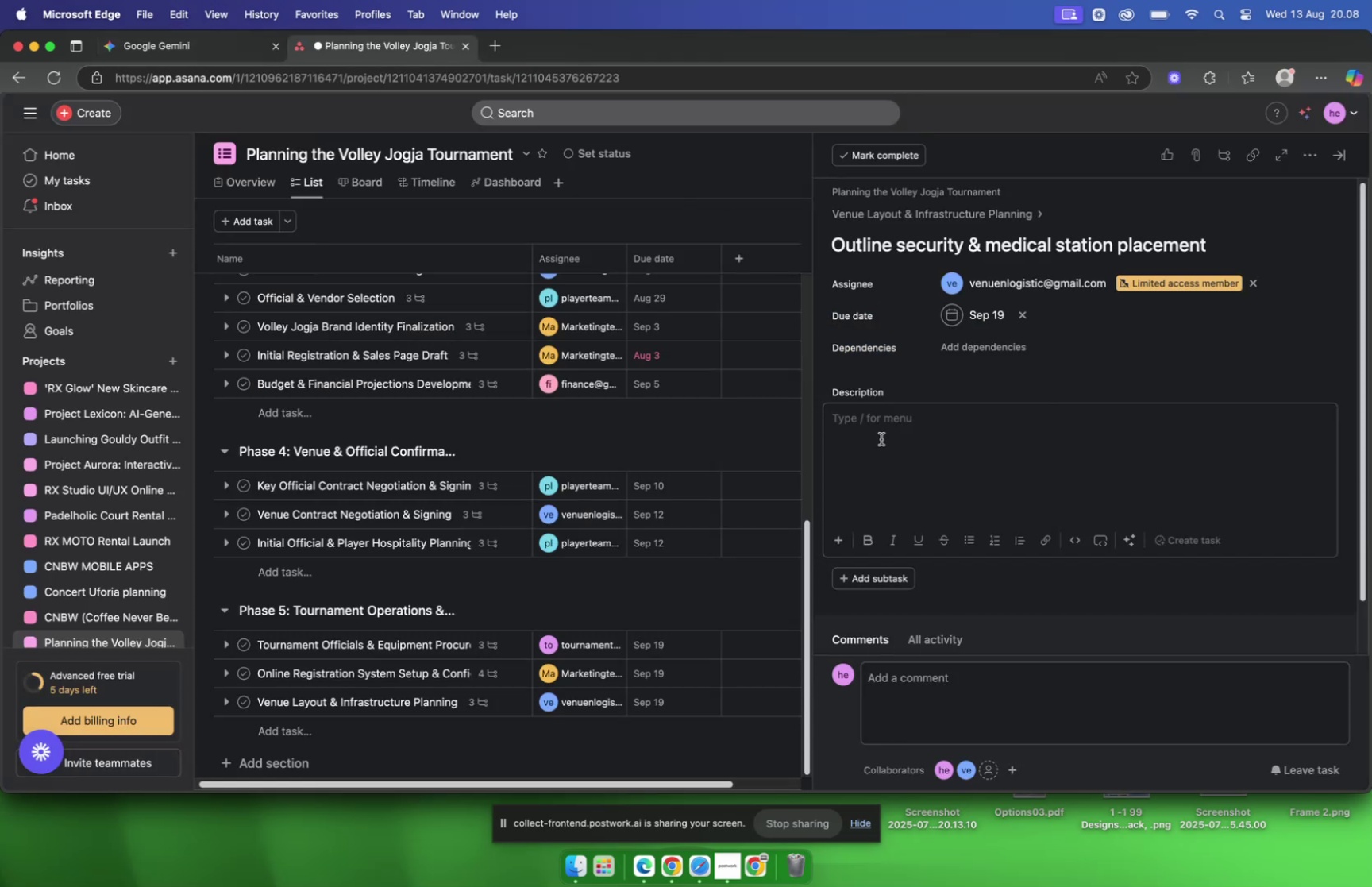 
key(Meta+V)
 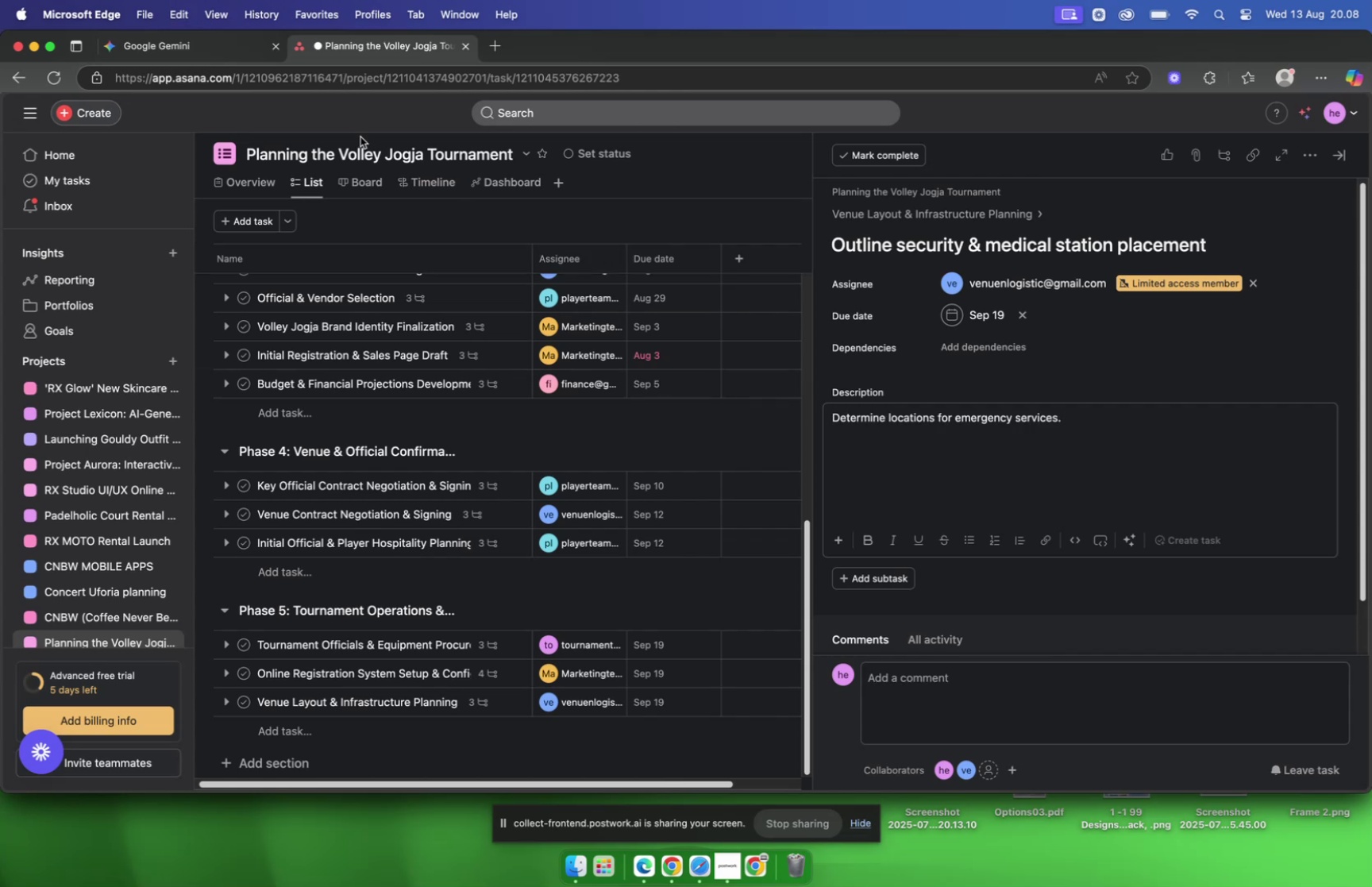 
left_click([198, 44])
 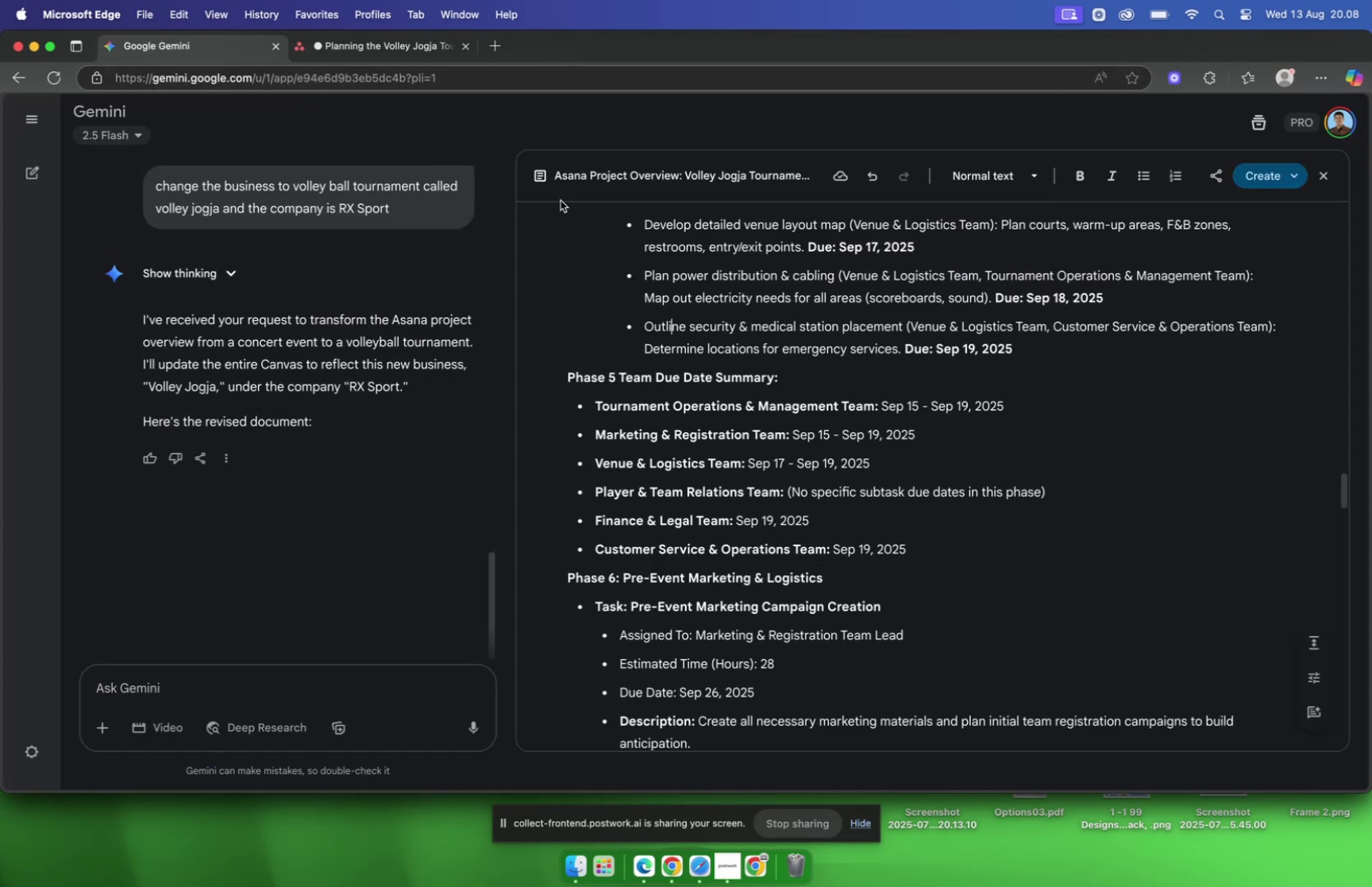 
scroll: coordinate [686, 268], scroll_direction: down, amount: 13.0
 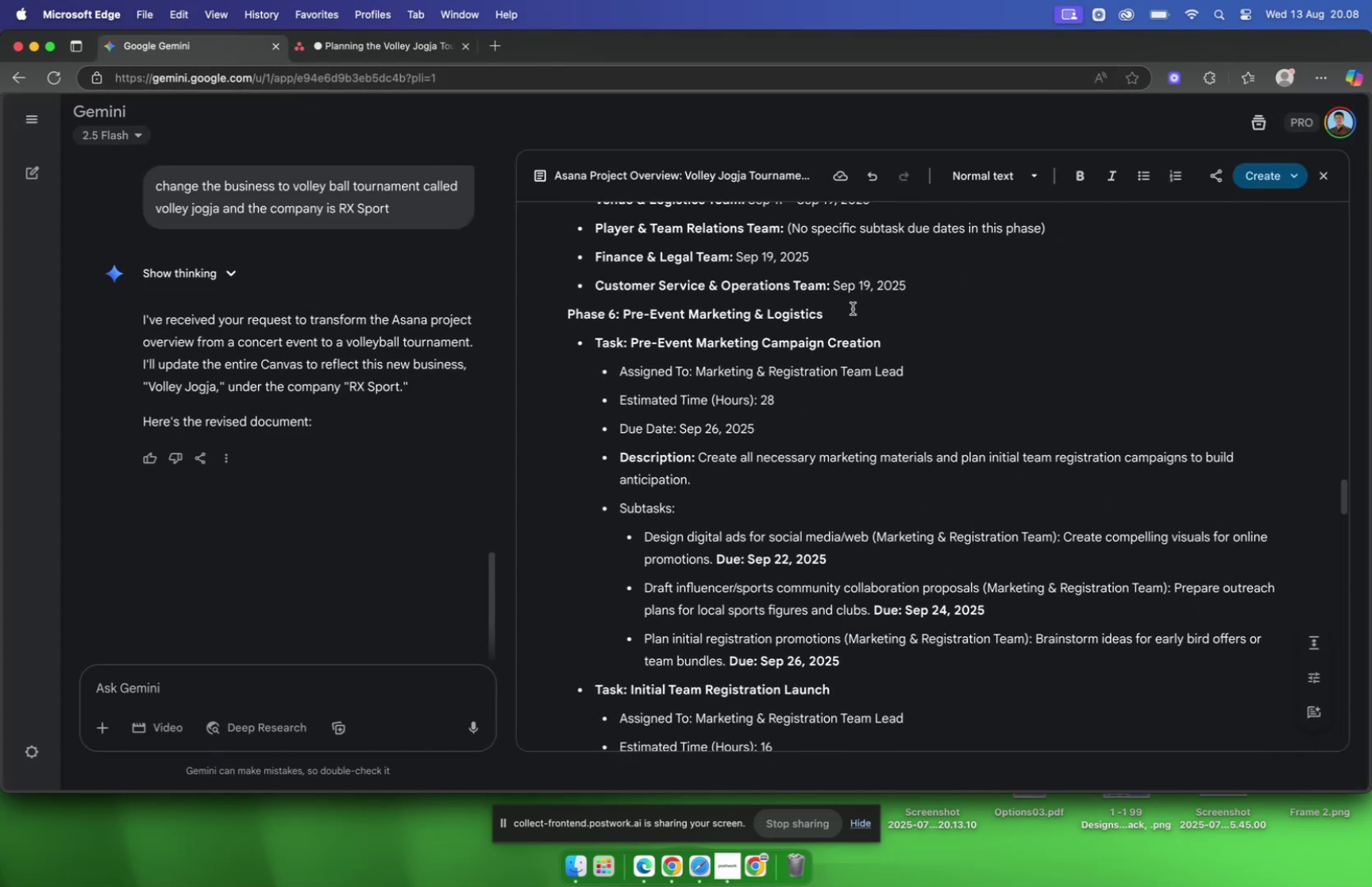 
left_click_drag(start_coordinate=[850, 313], to_coordinate=[553, 315])
 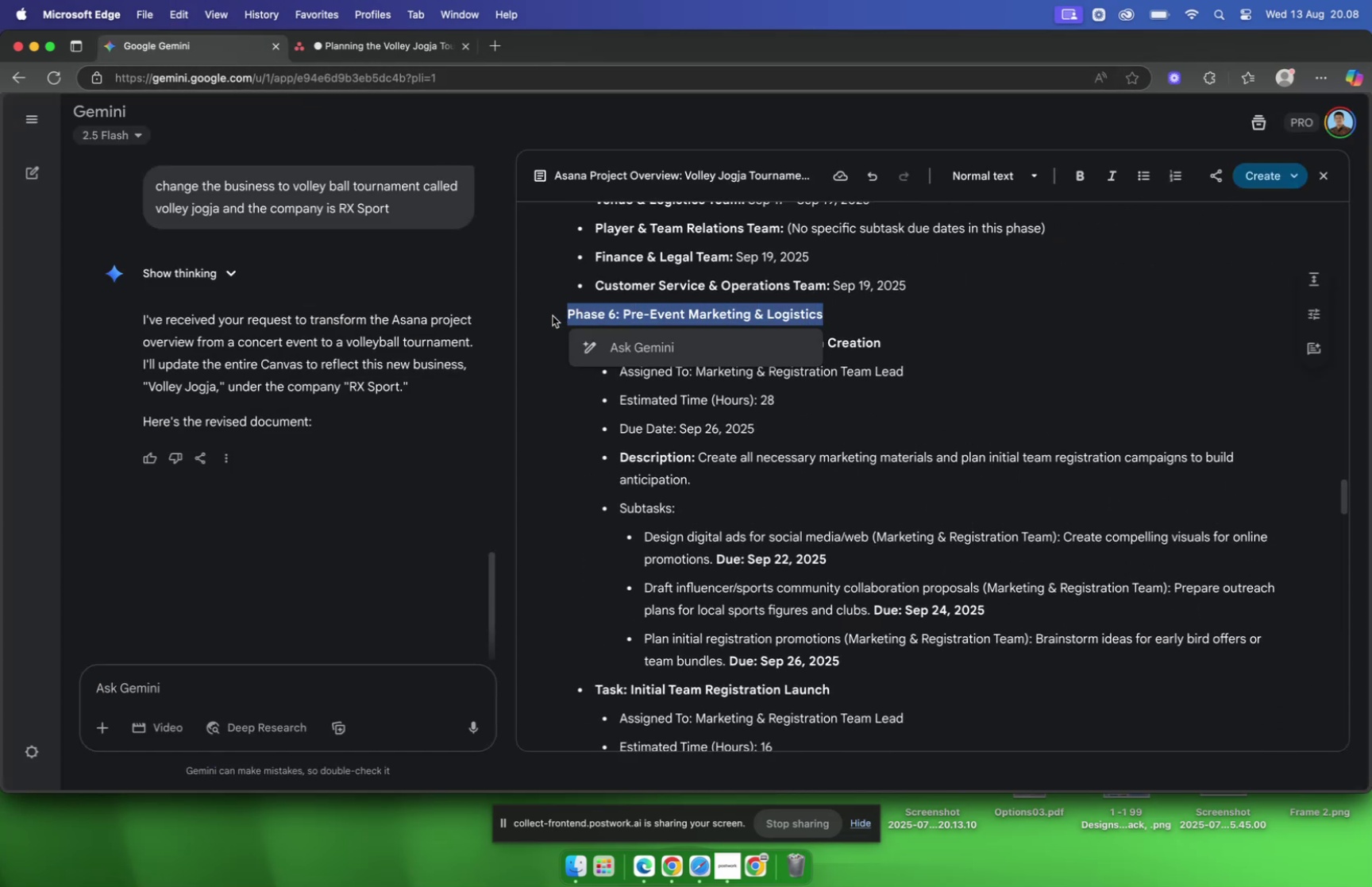 
key(Meta+C)
 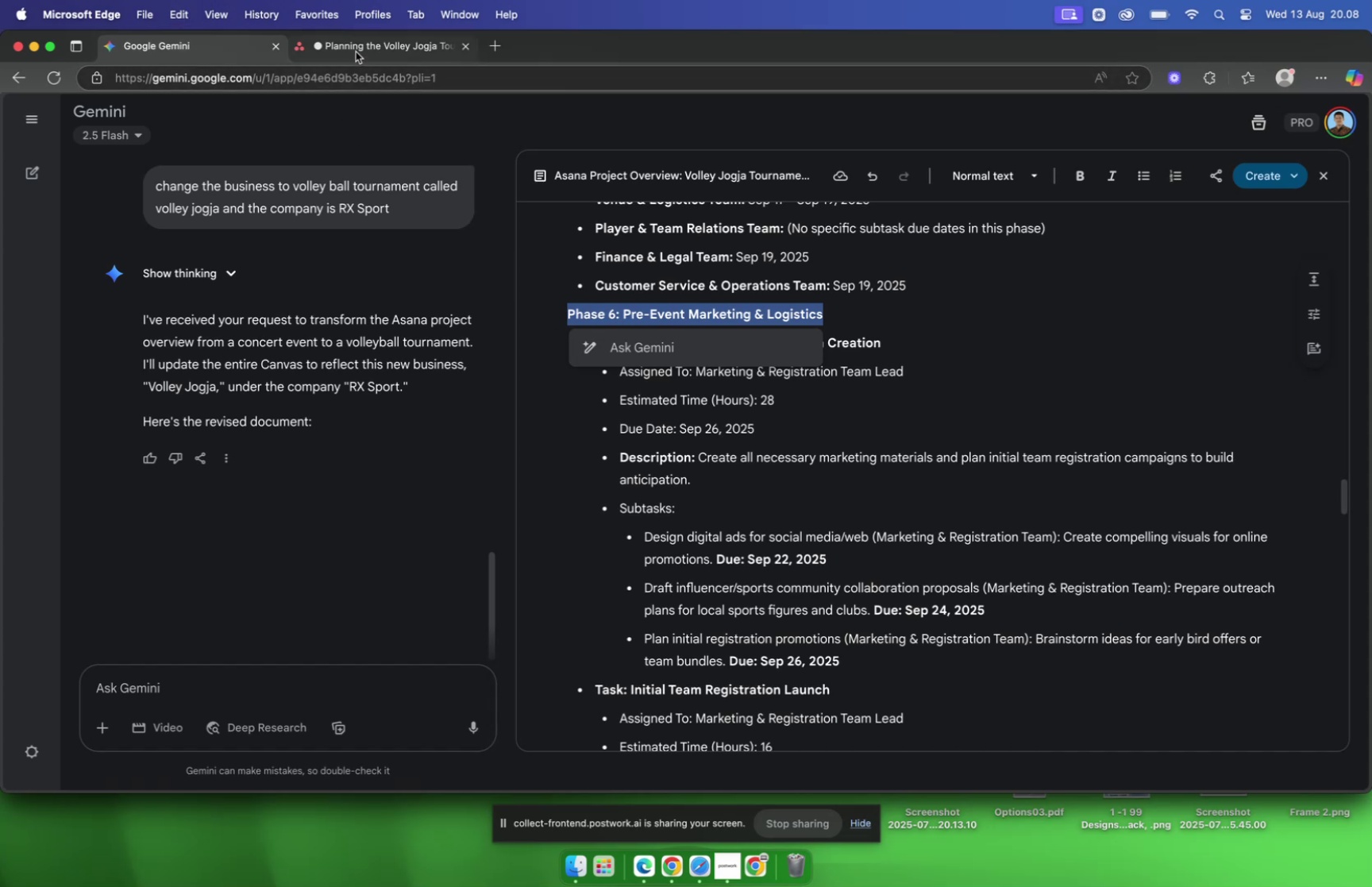 
left_click([356, 52])
 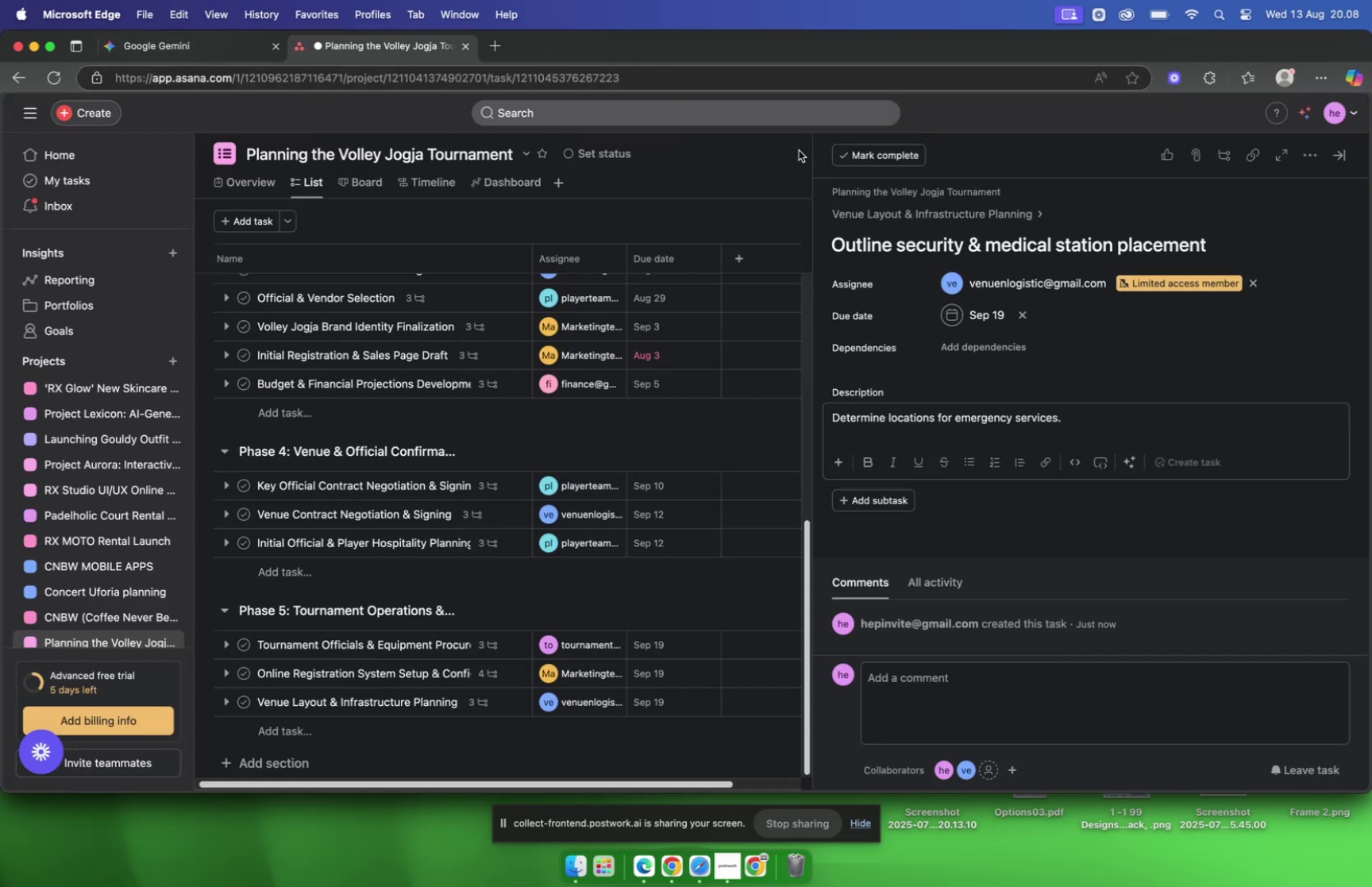 
scroll: coordinate [478, 364], scroll_direction: down, amount: 20.0
 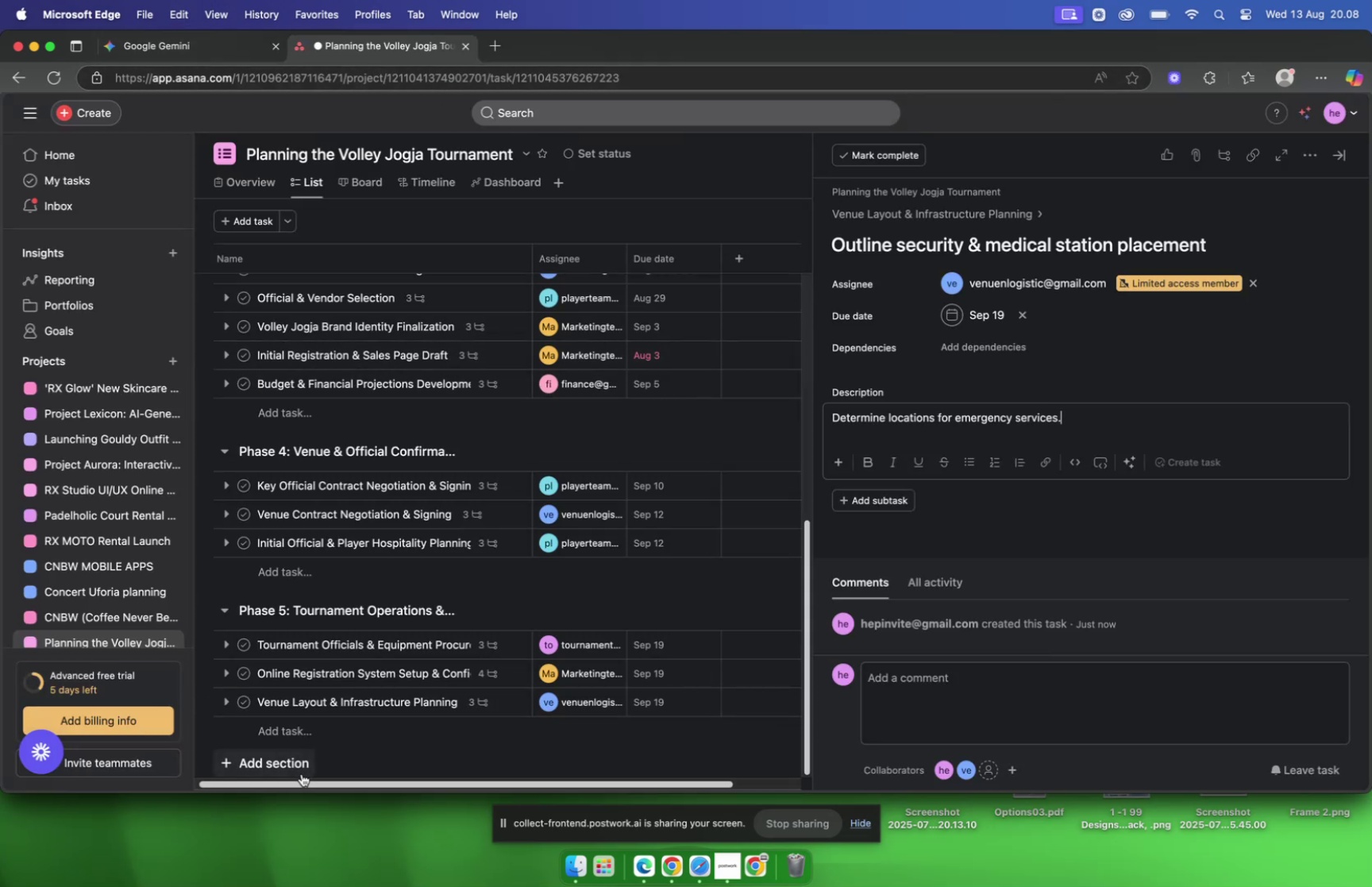 
left_click([302, 768])
 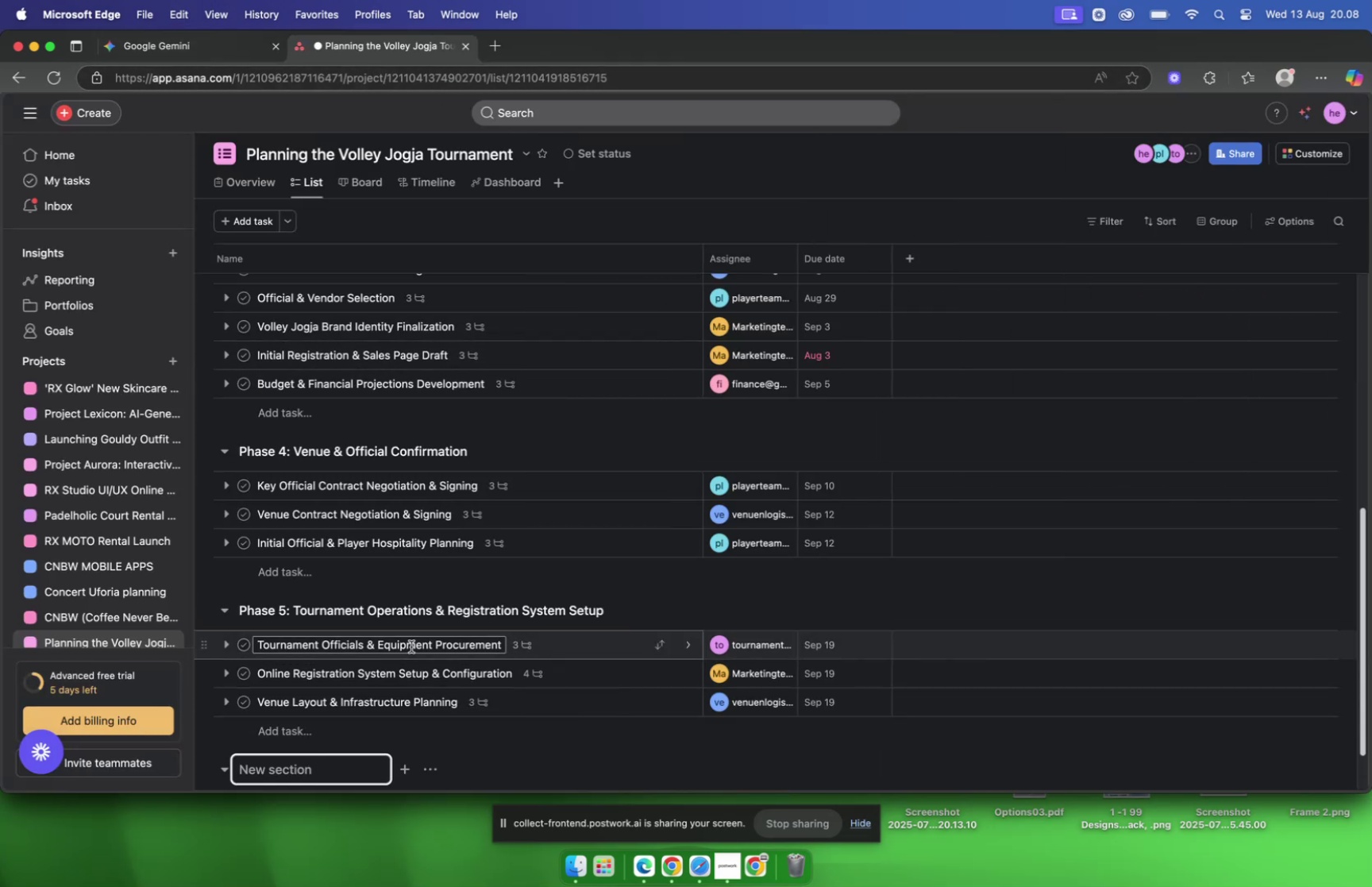 
key(Meta+V)
 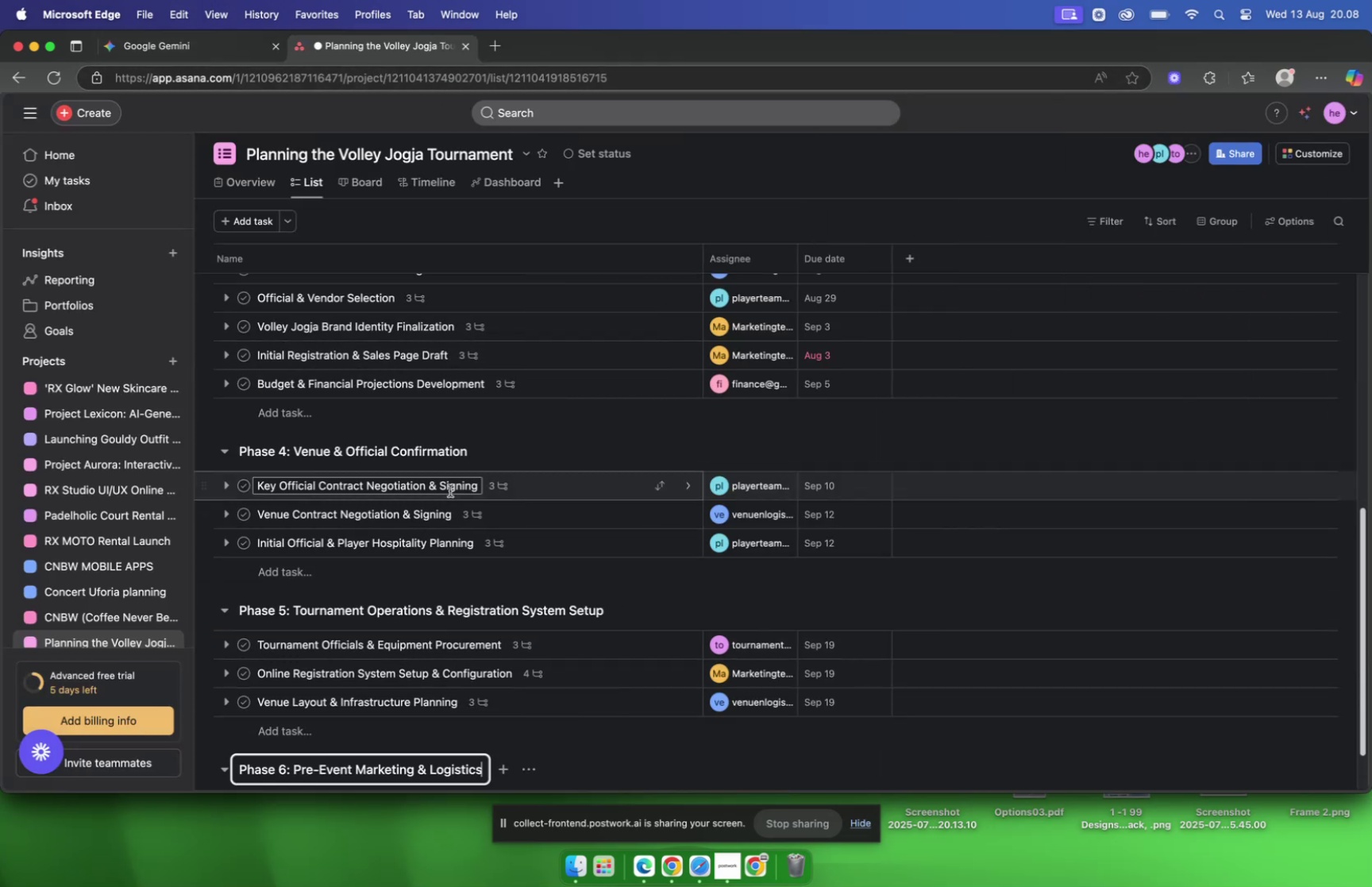 
scroll: coordinate [450, 482], scroll_direction: down, amount: 14.0
 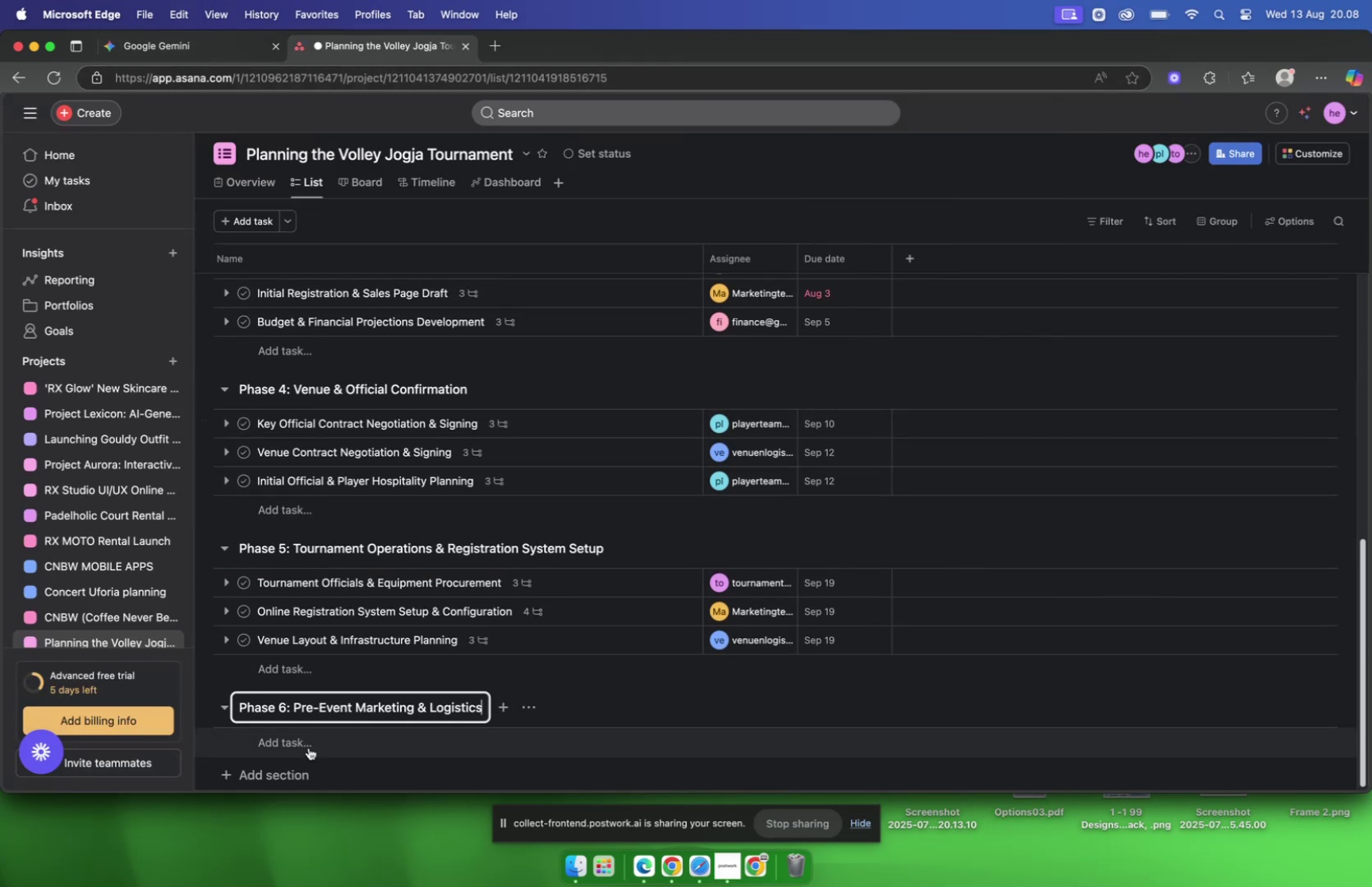 
left_click([307, 744])
 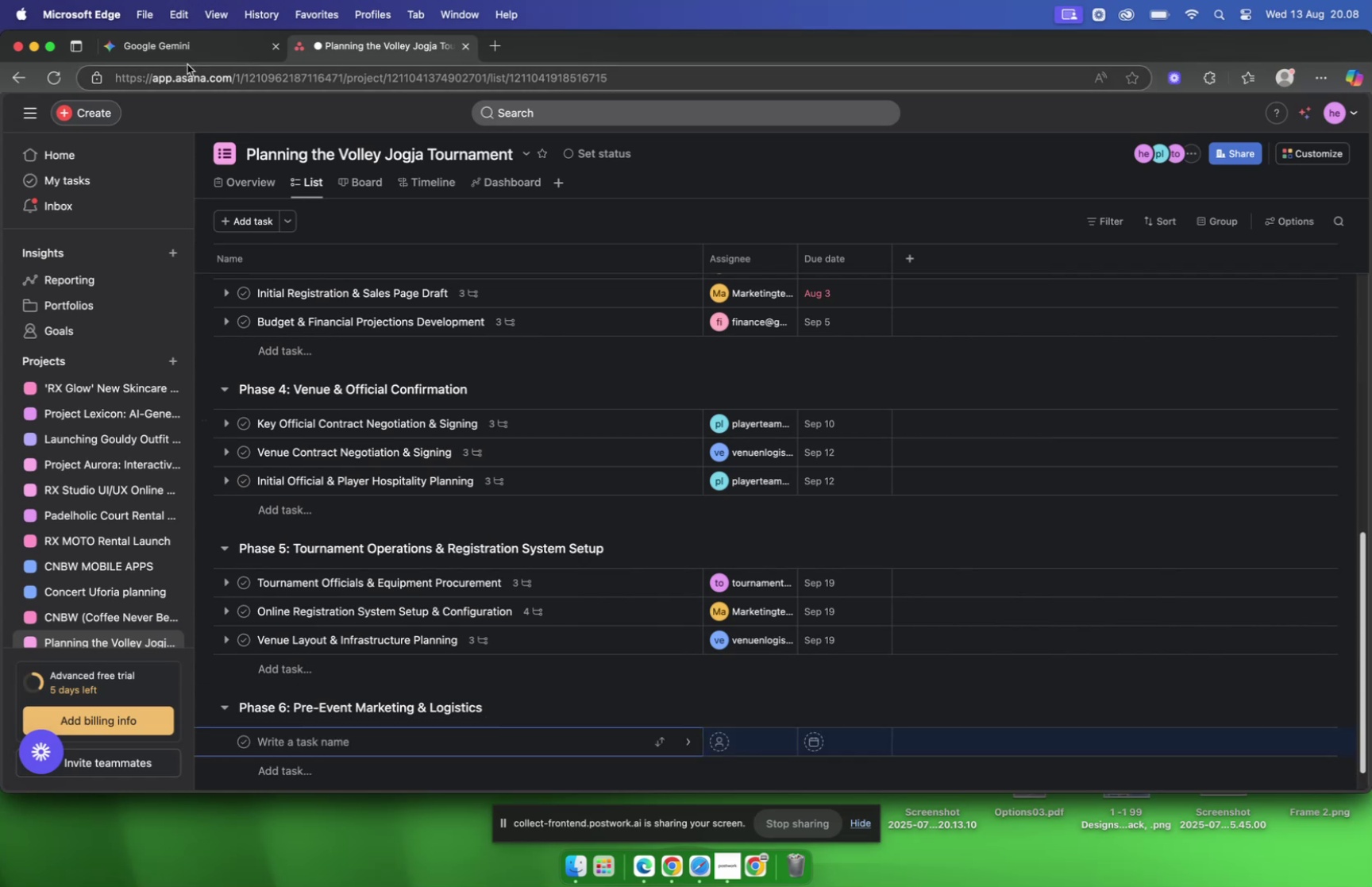 
left_click([183, 55])
 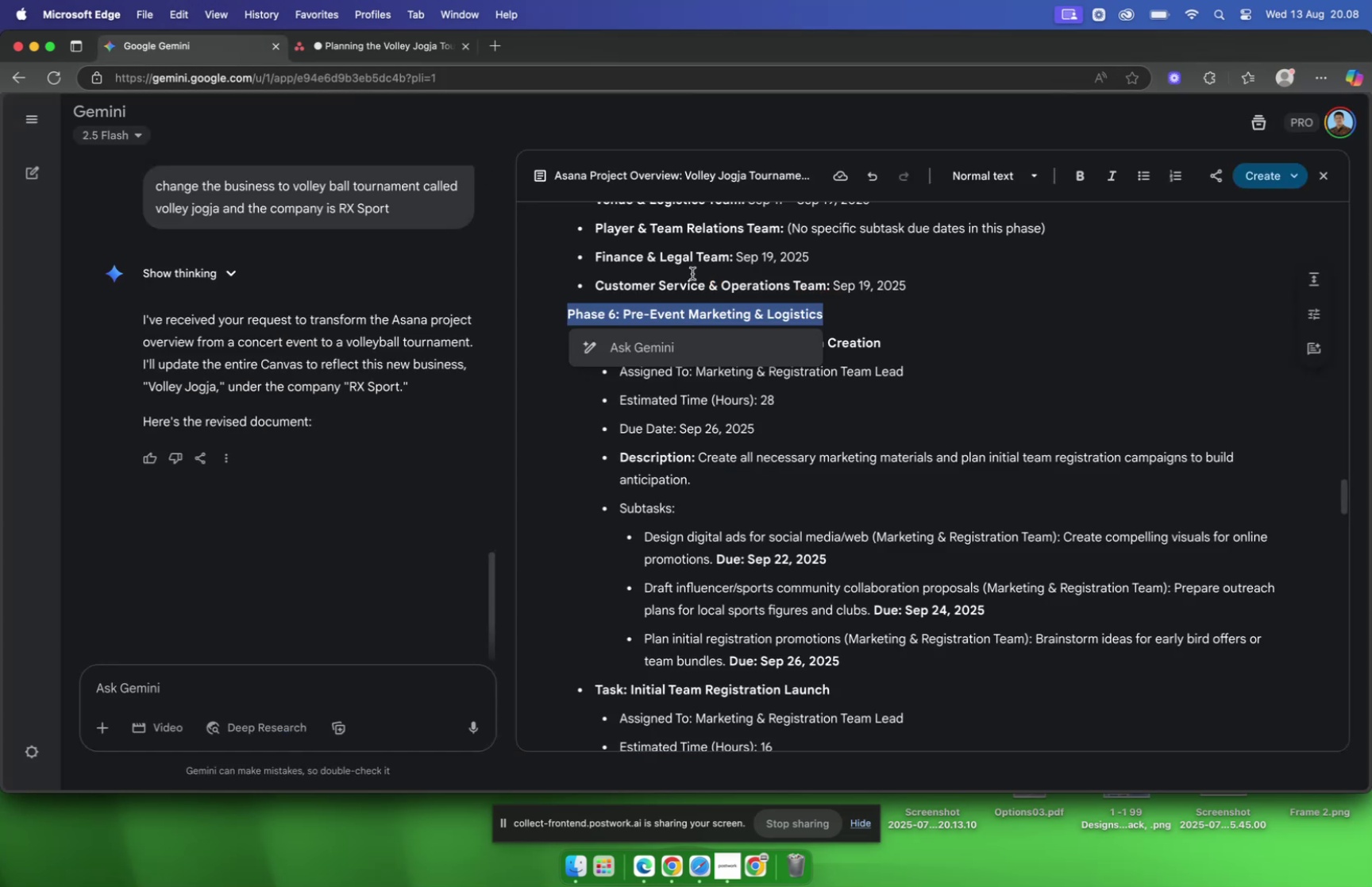 
left_click([741, 404])
 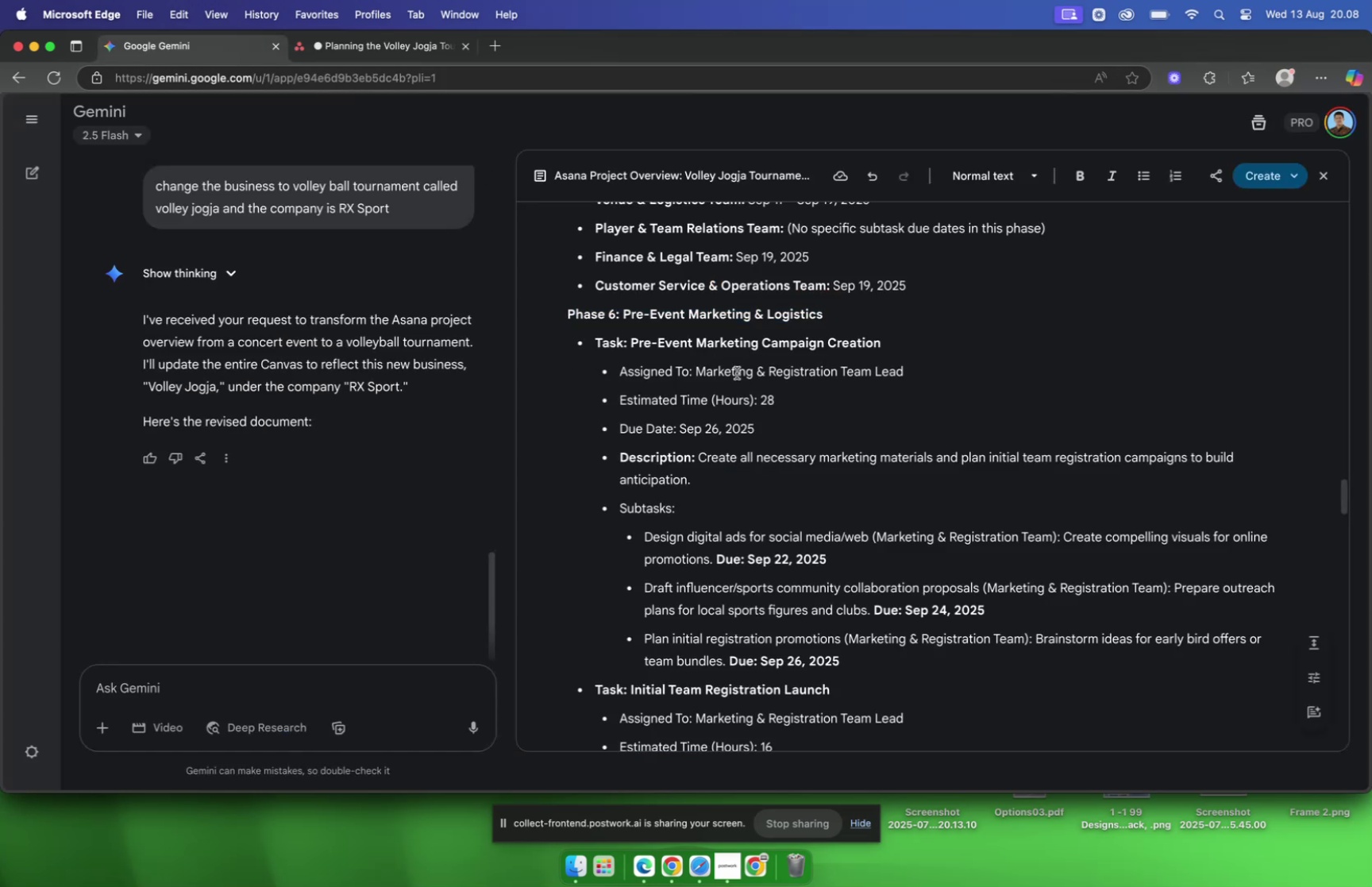 
left_click([721, 353])
 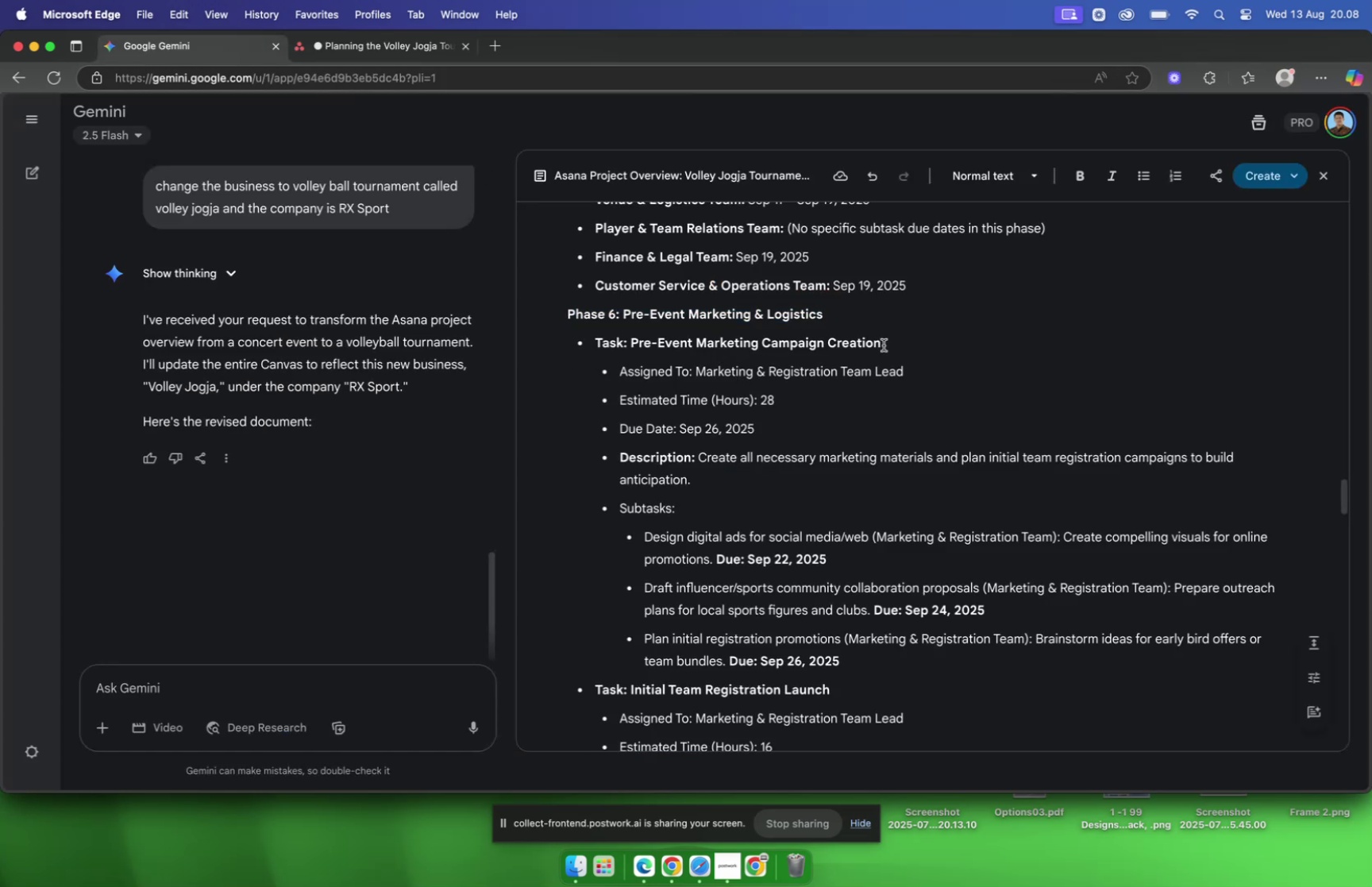 
left_click([884, 345])
 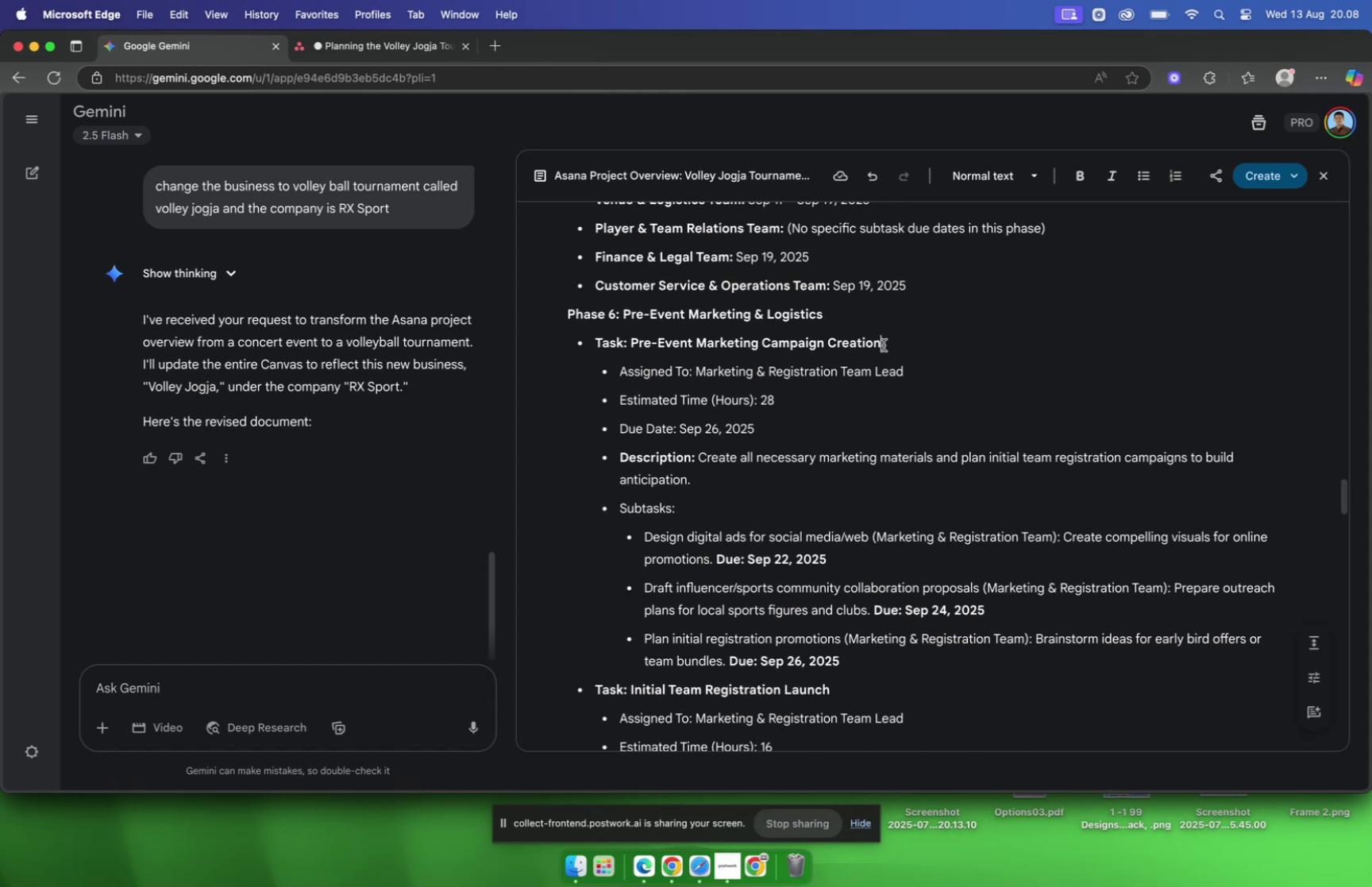 
left_click_drag(start_coordinate=[884, 345], to_coordinate=[633, 351])
 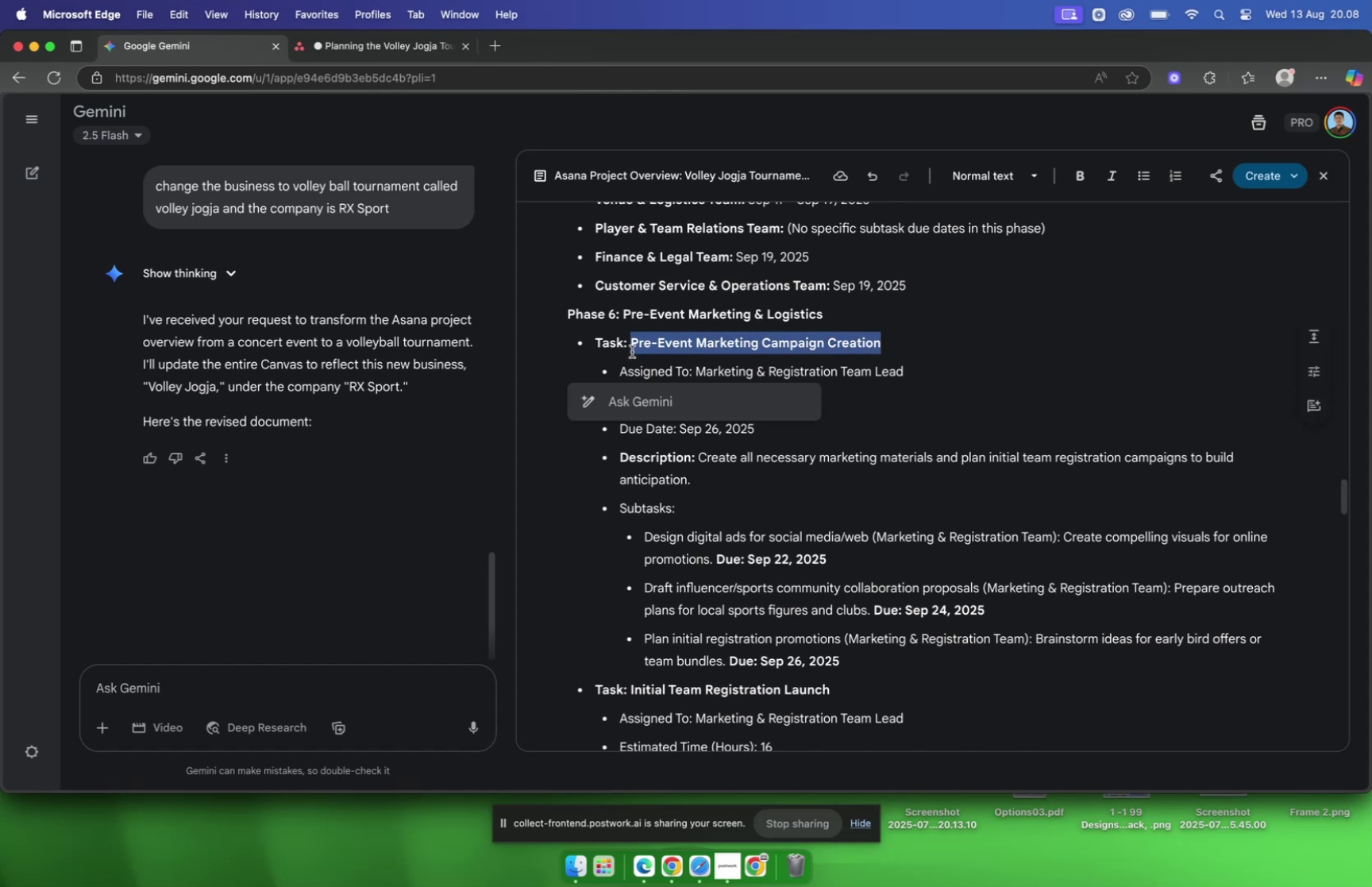 
key(Meta+C)
 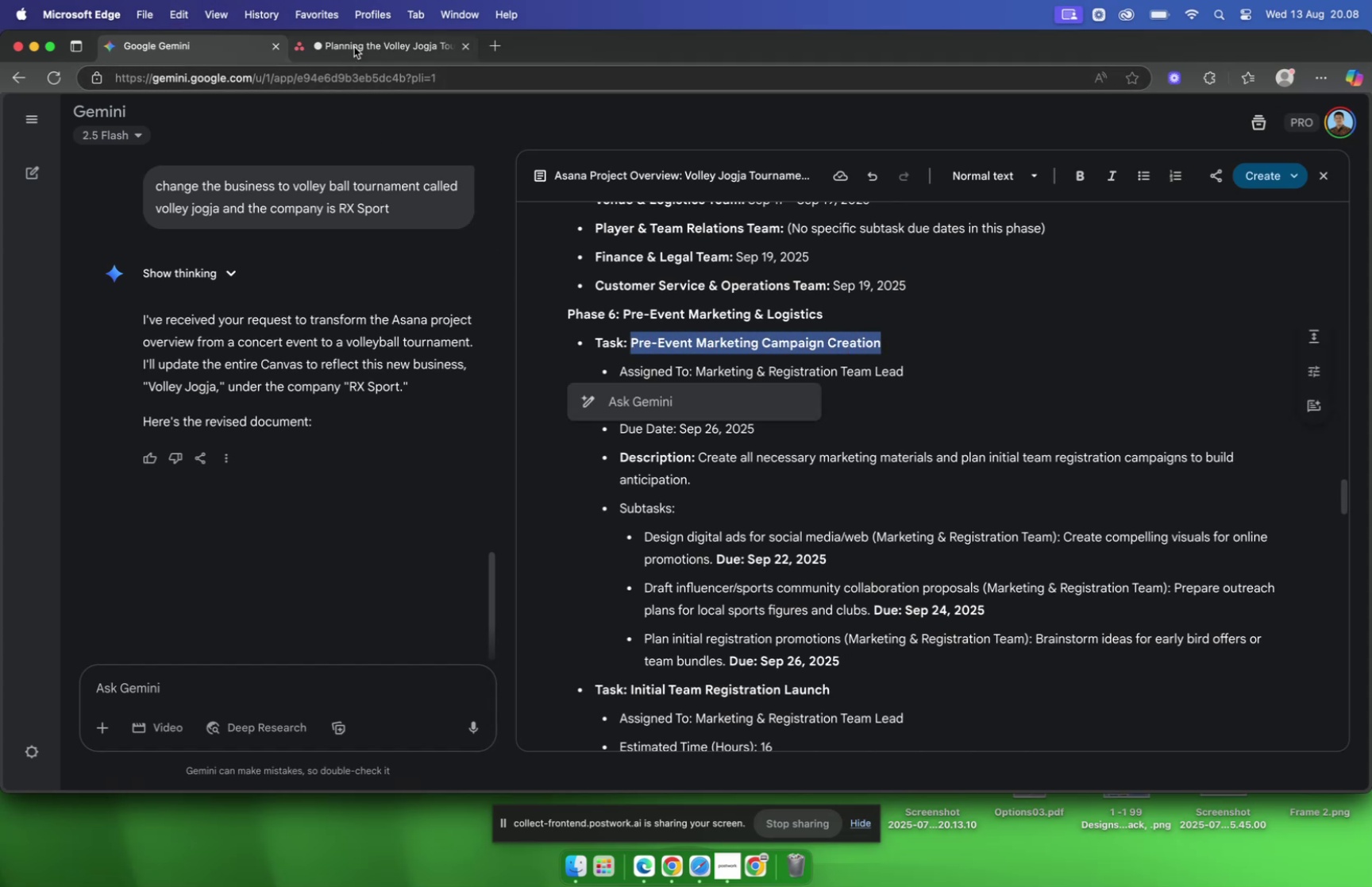 
left_click([354, 47])
 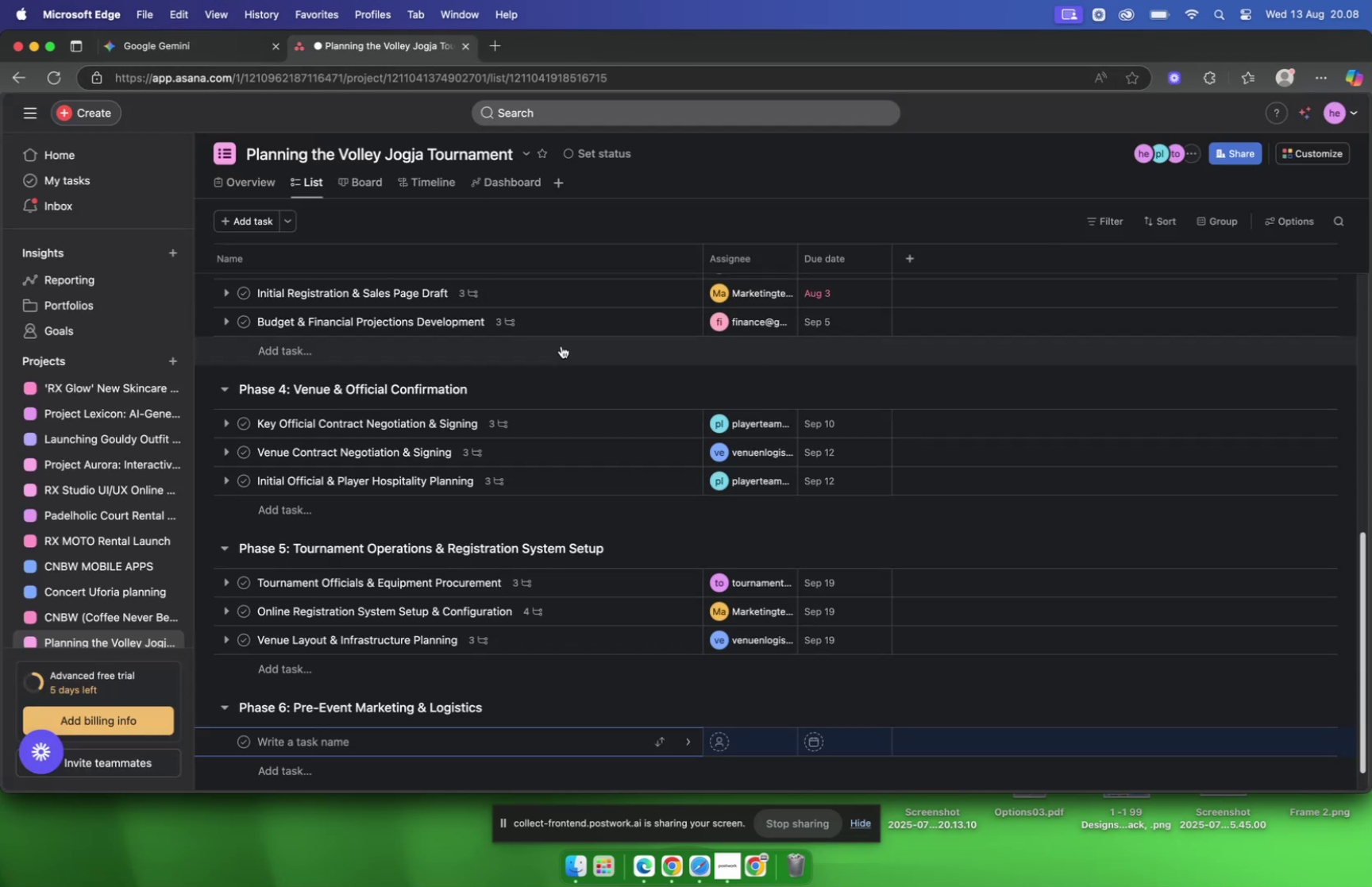 
key(Meta+V)
 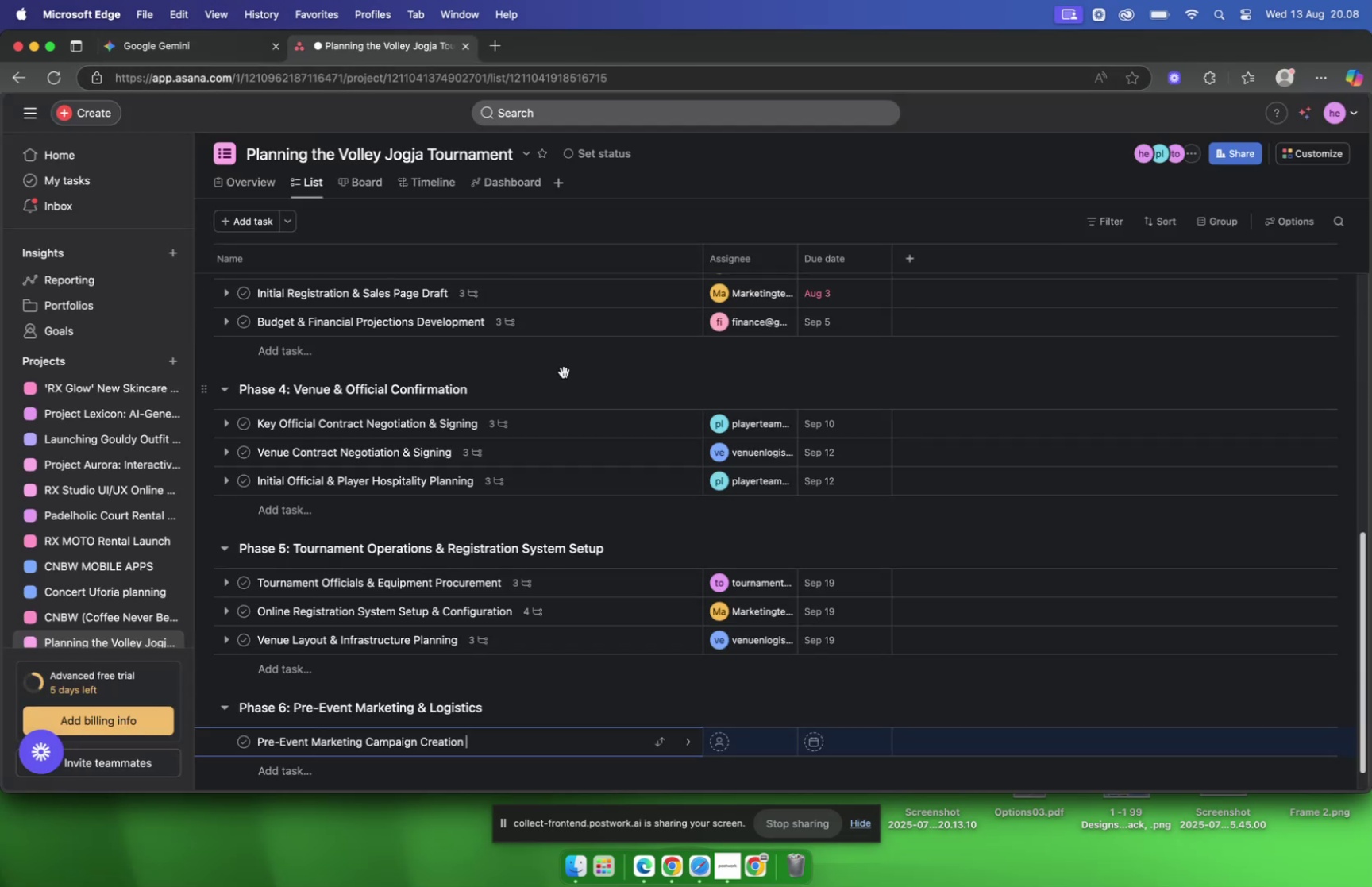 
key(Backspace)
 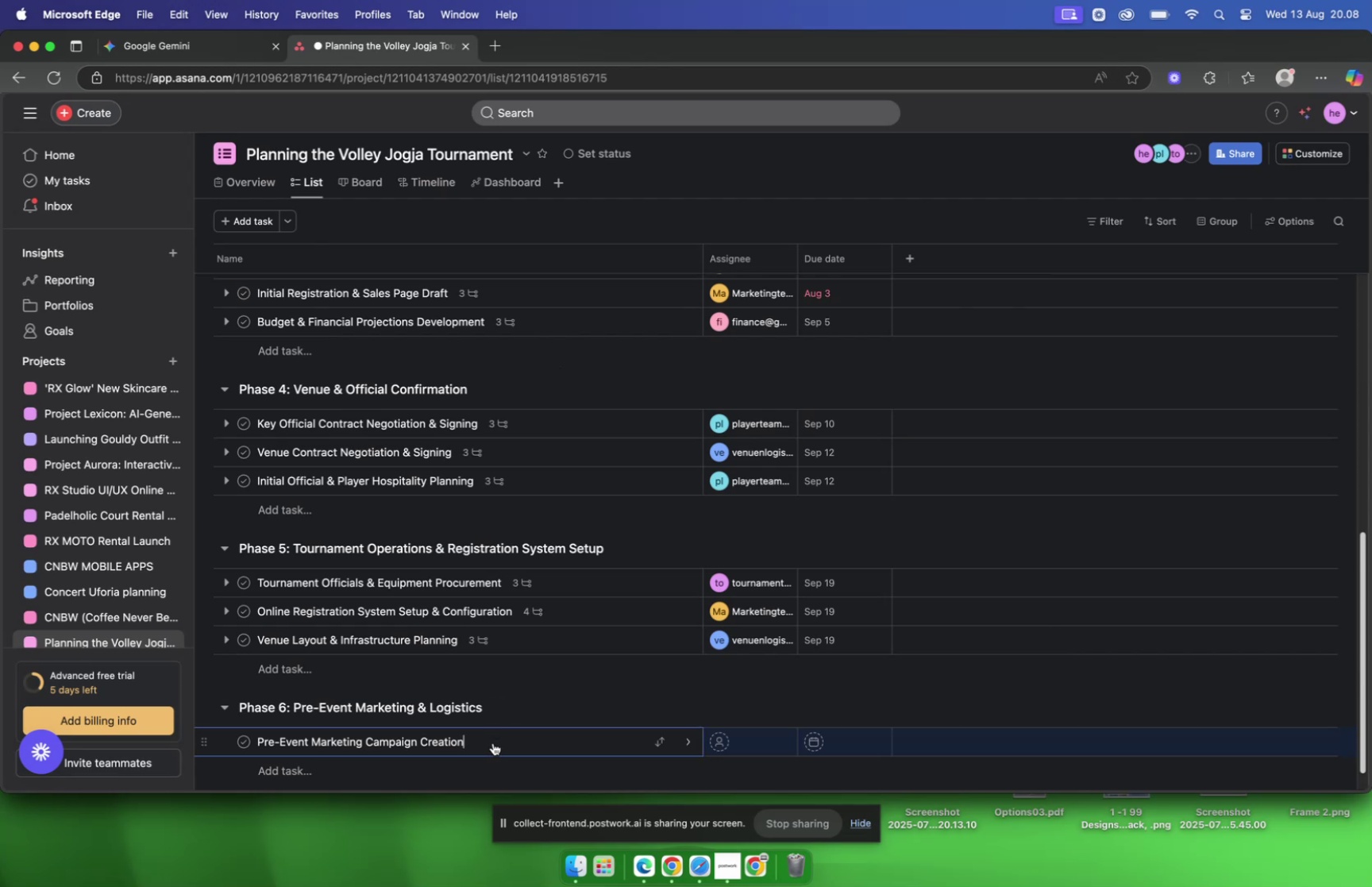 
left_click([496, 741])
 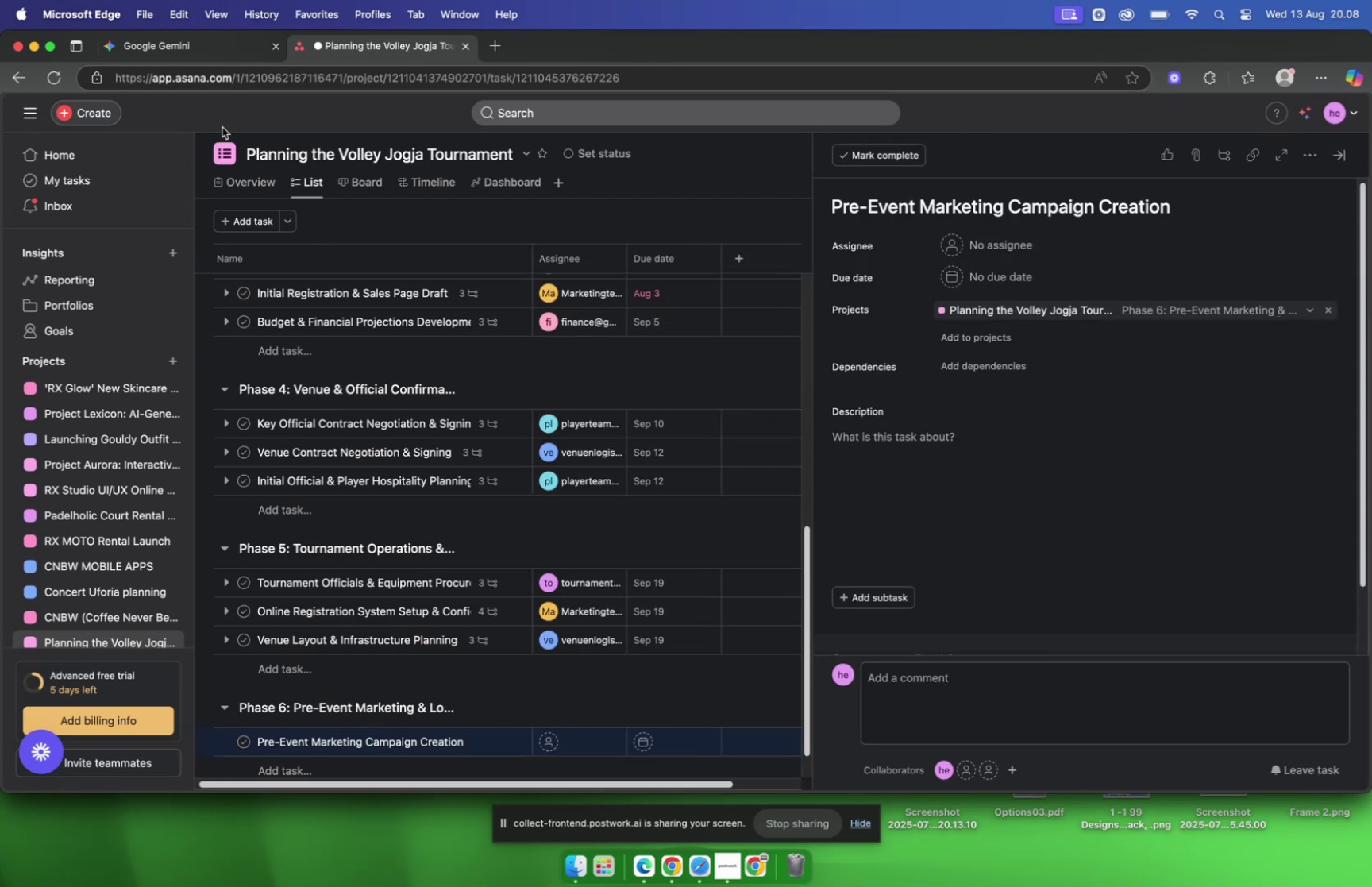 
left_click([180, 53])
 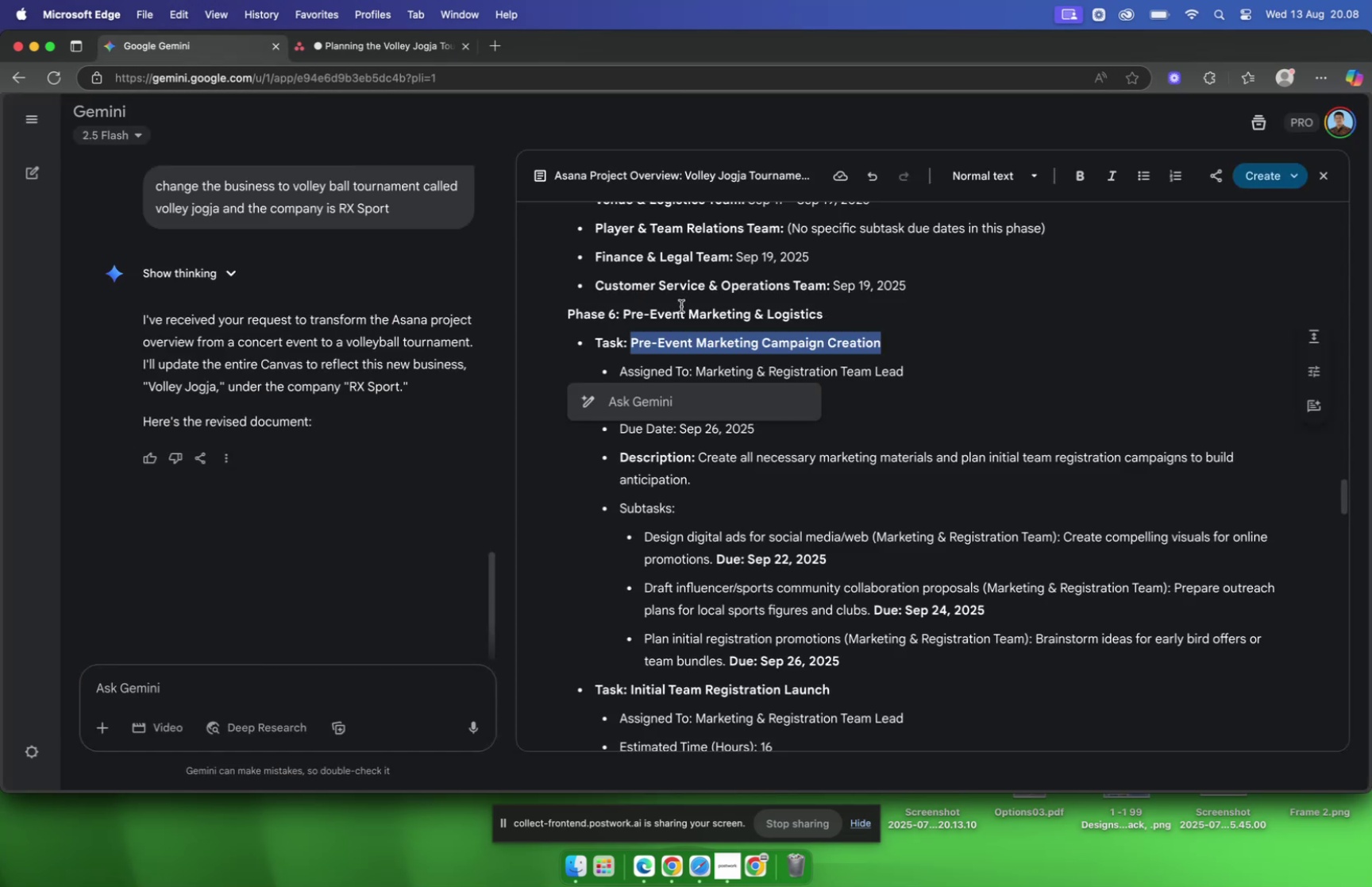 
left_click([729, 324])
 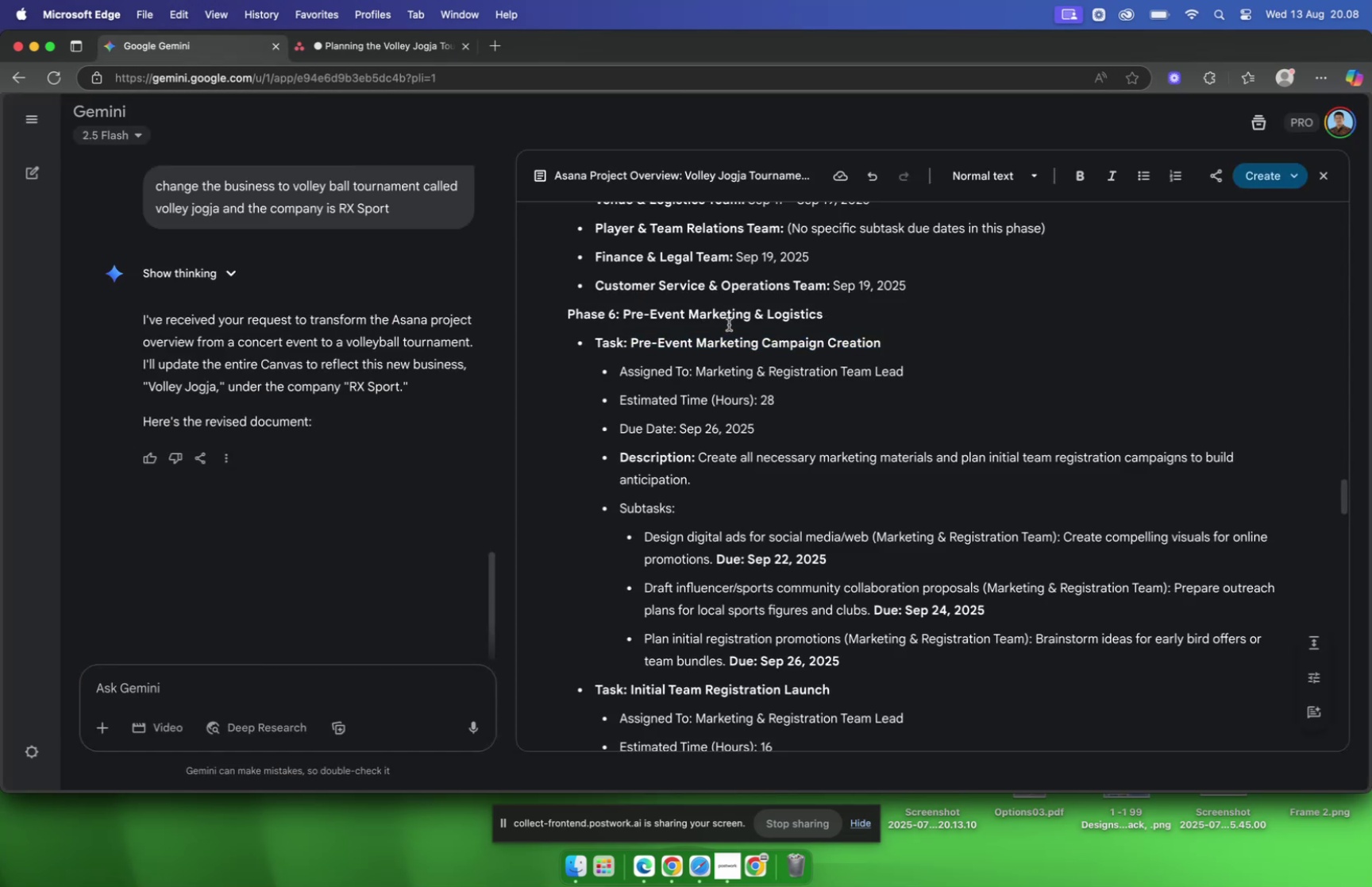 
scroll: coordinate [729, 324], scroll_direction: down, amount: 3.0
 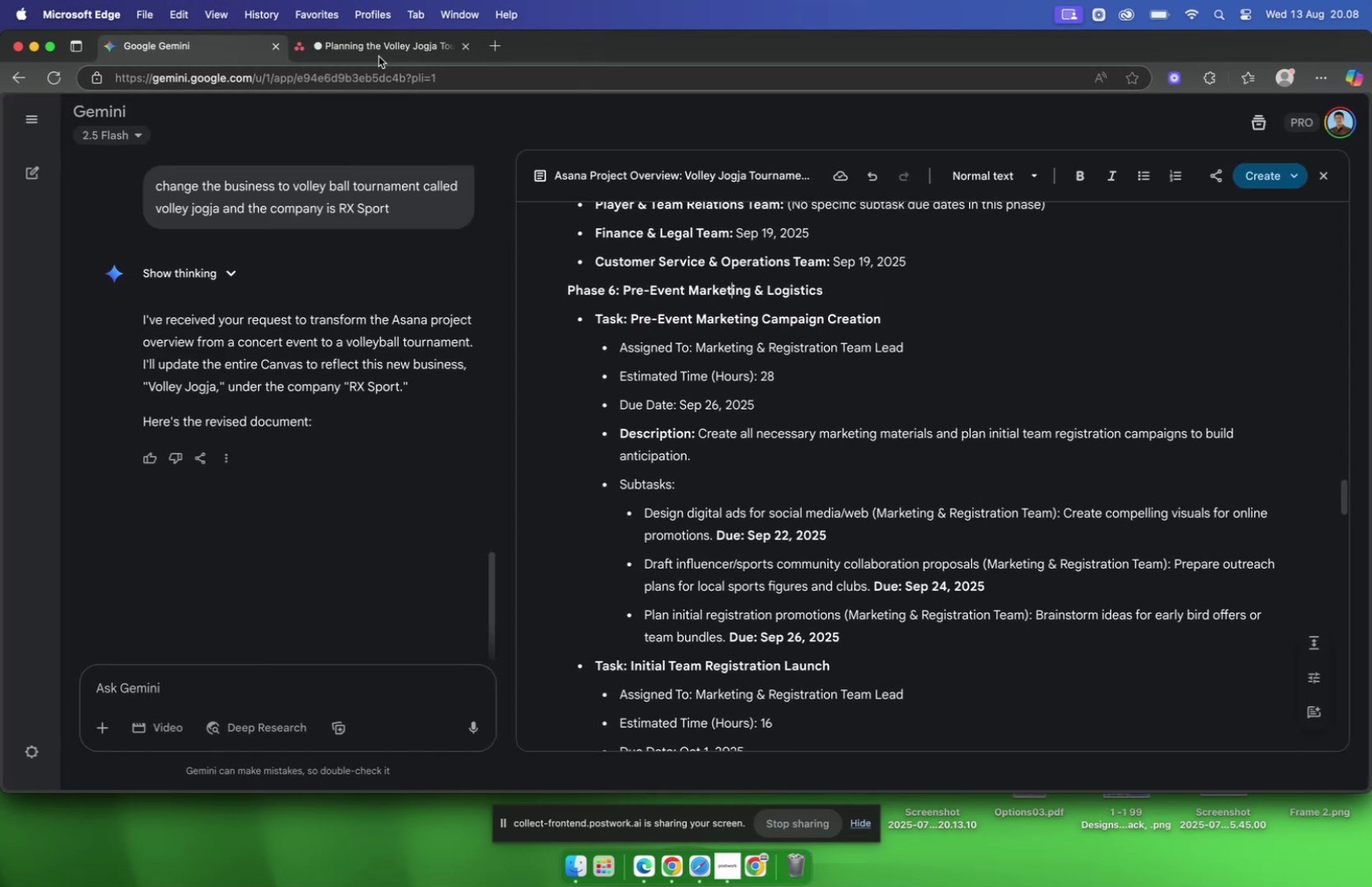 
left_click([368, 50])
 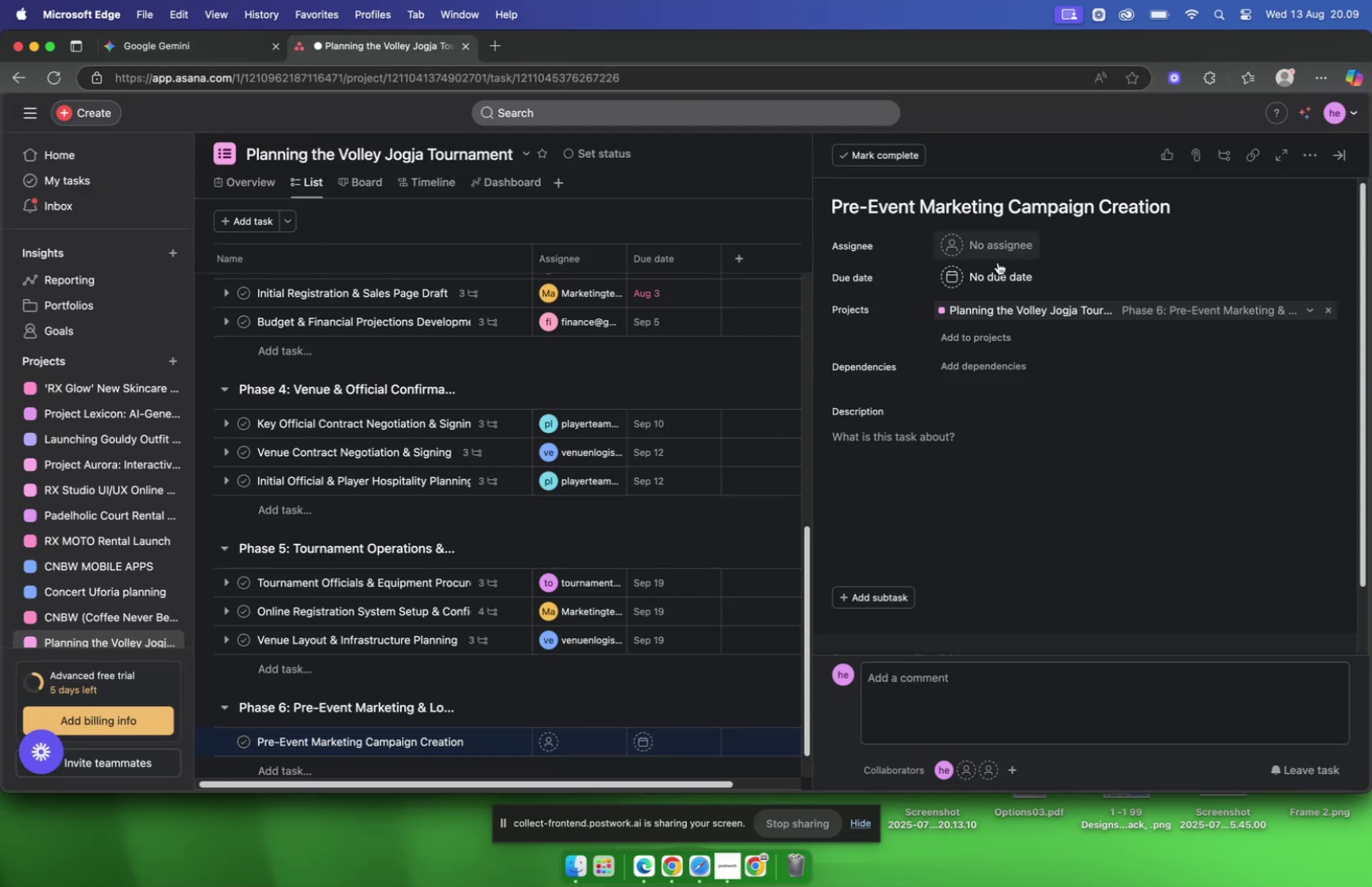 
left_click([1000, 270])
 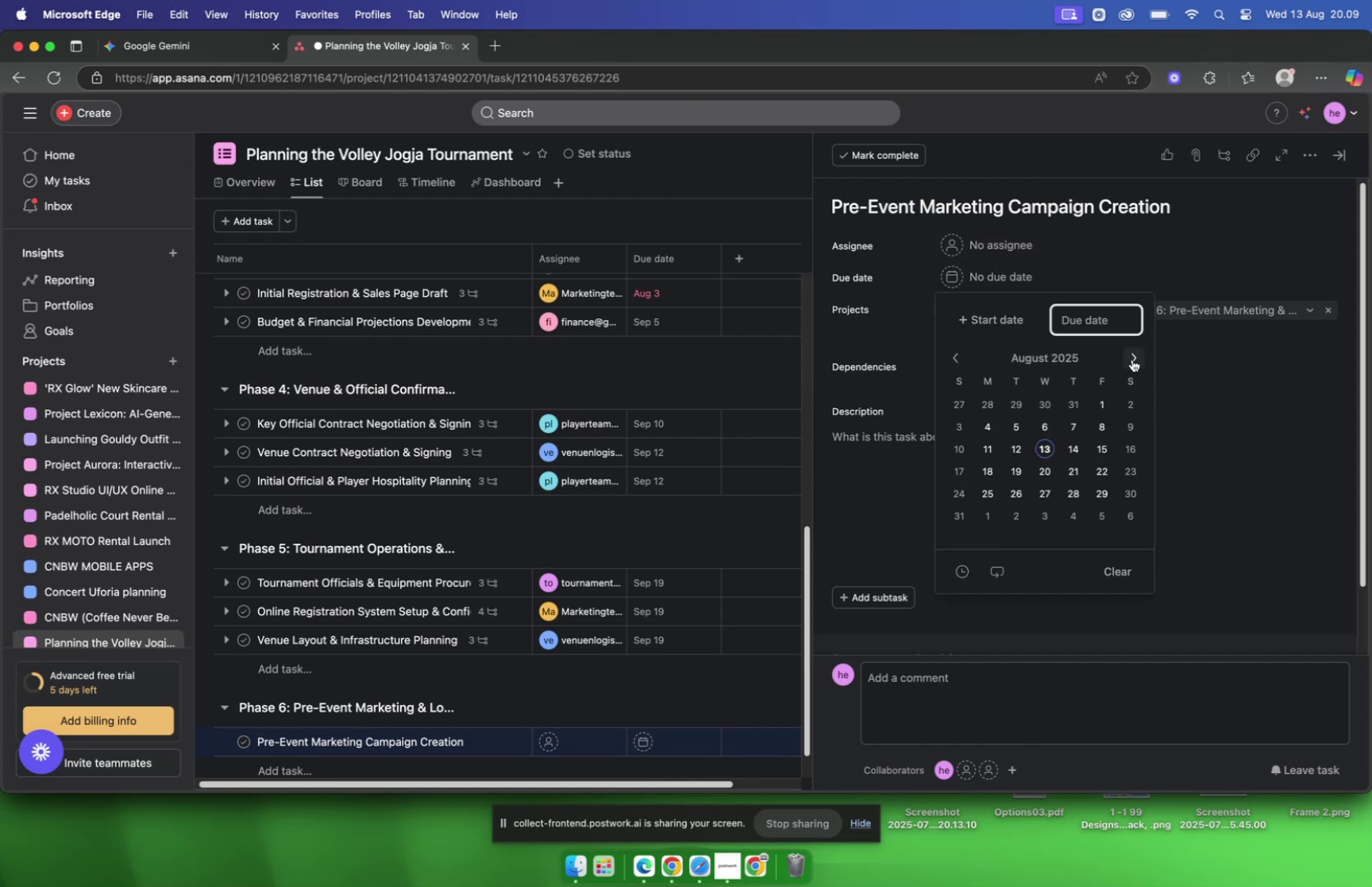 
left_click([1133, 360])
 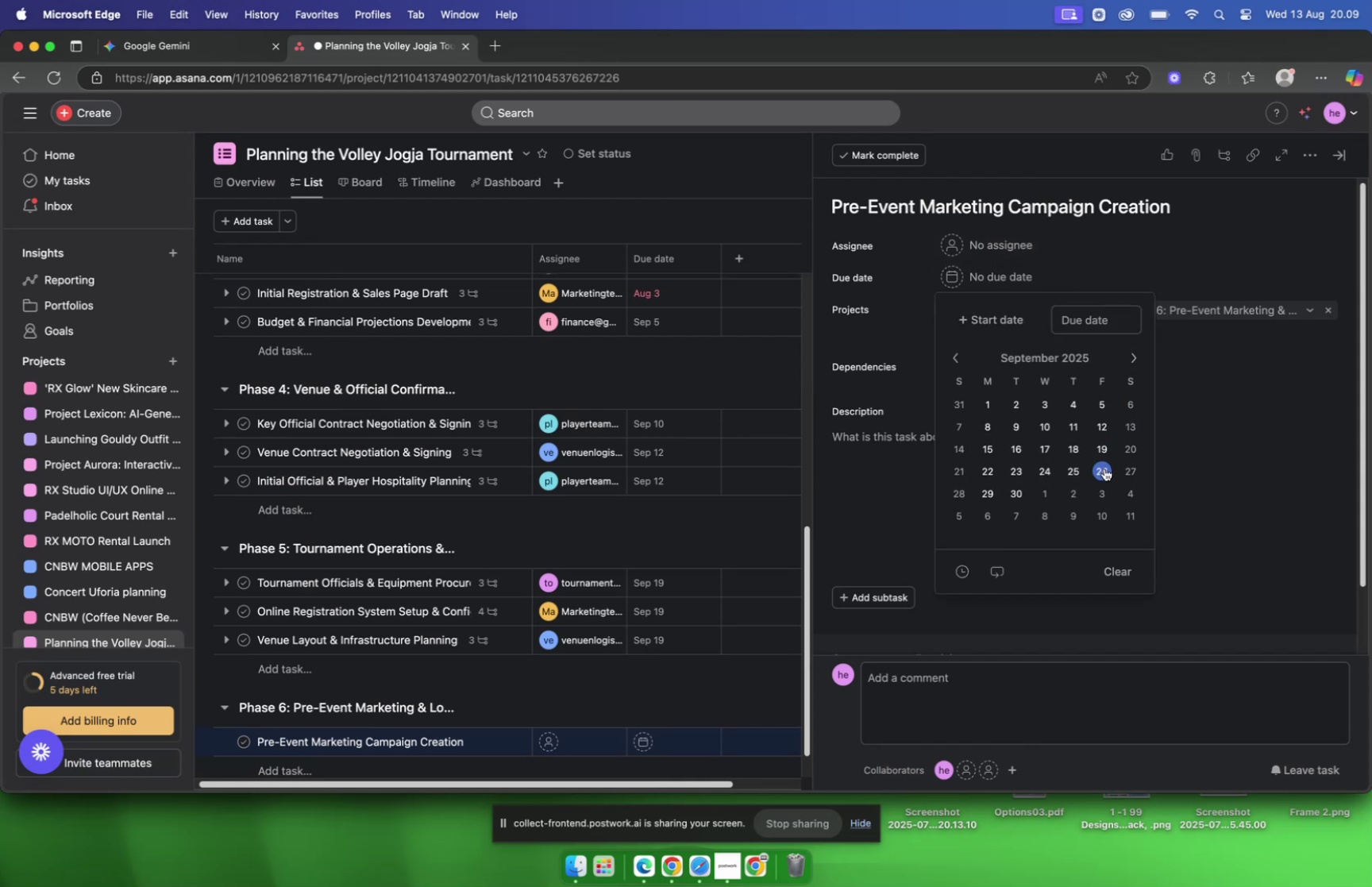 
left_click([1104, 468])
 